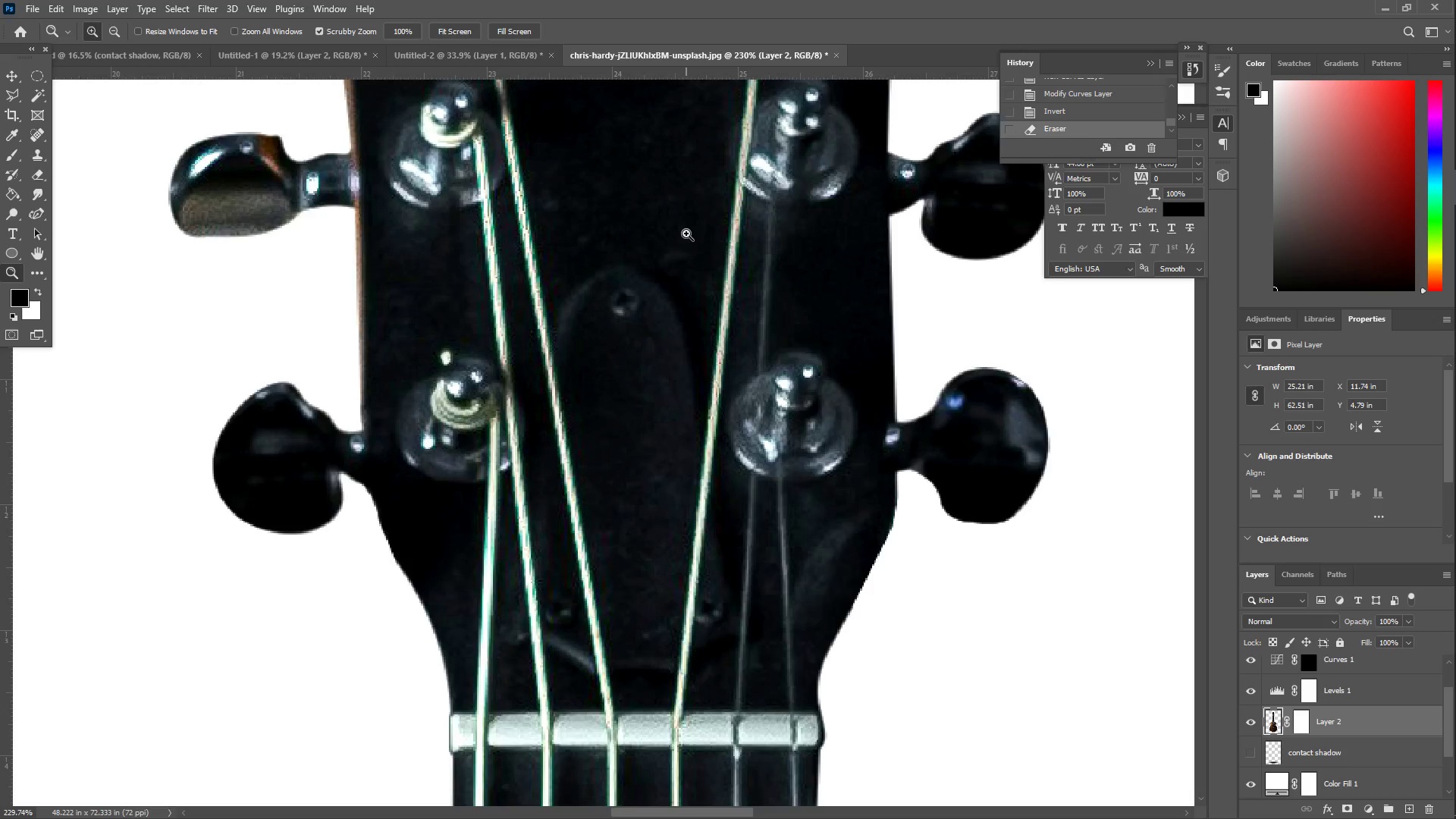 
left_click_drag(start_coordinate=[683, 229], to_coordinate=[661, 235])
 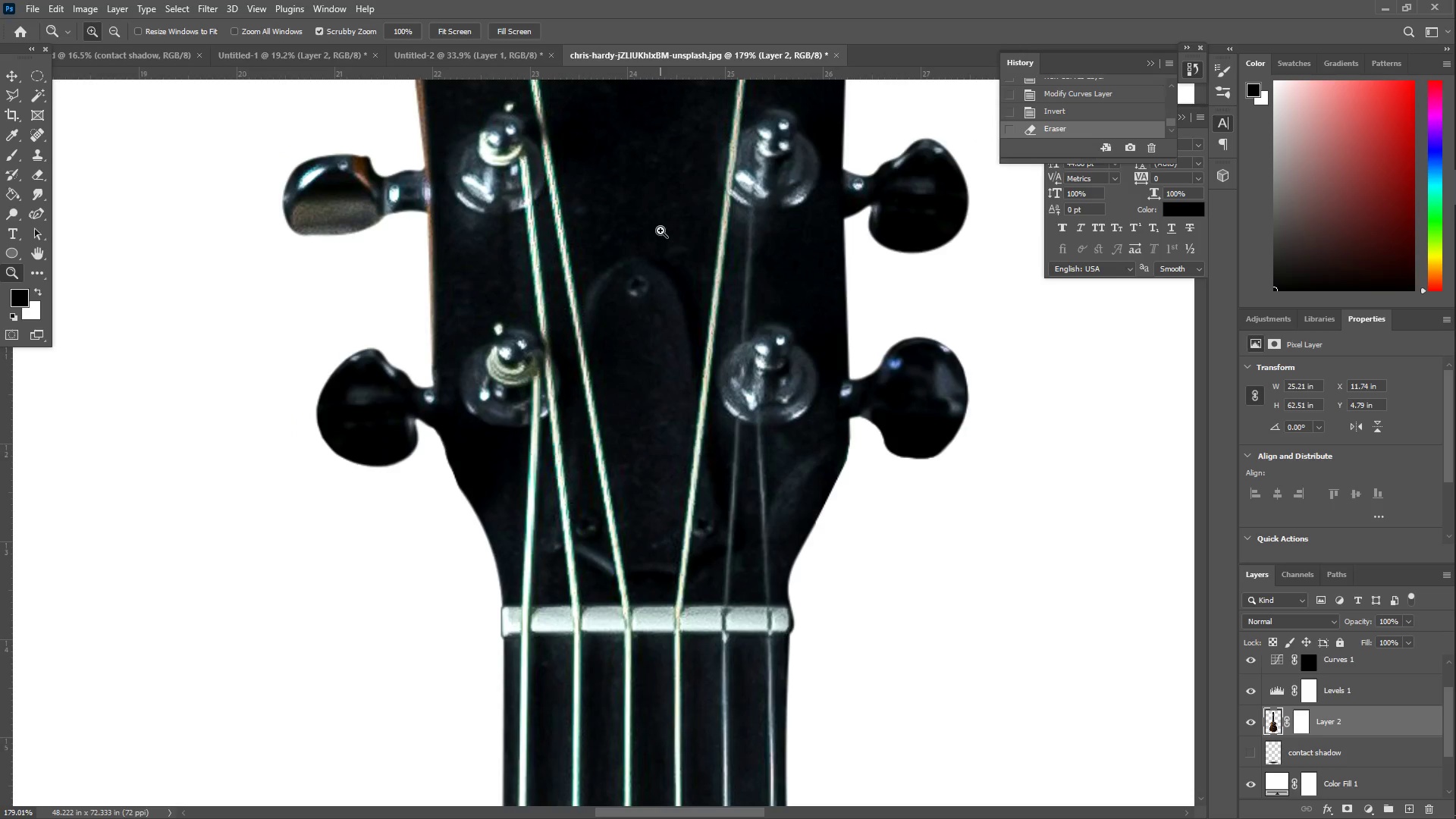 
scroll: coordinate [772, 479], scroll_direction: up, amount: 9.0
 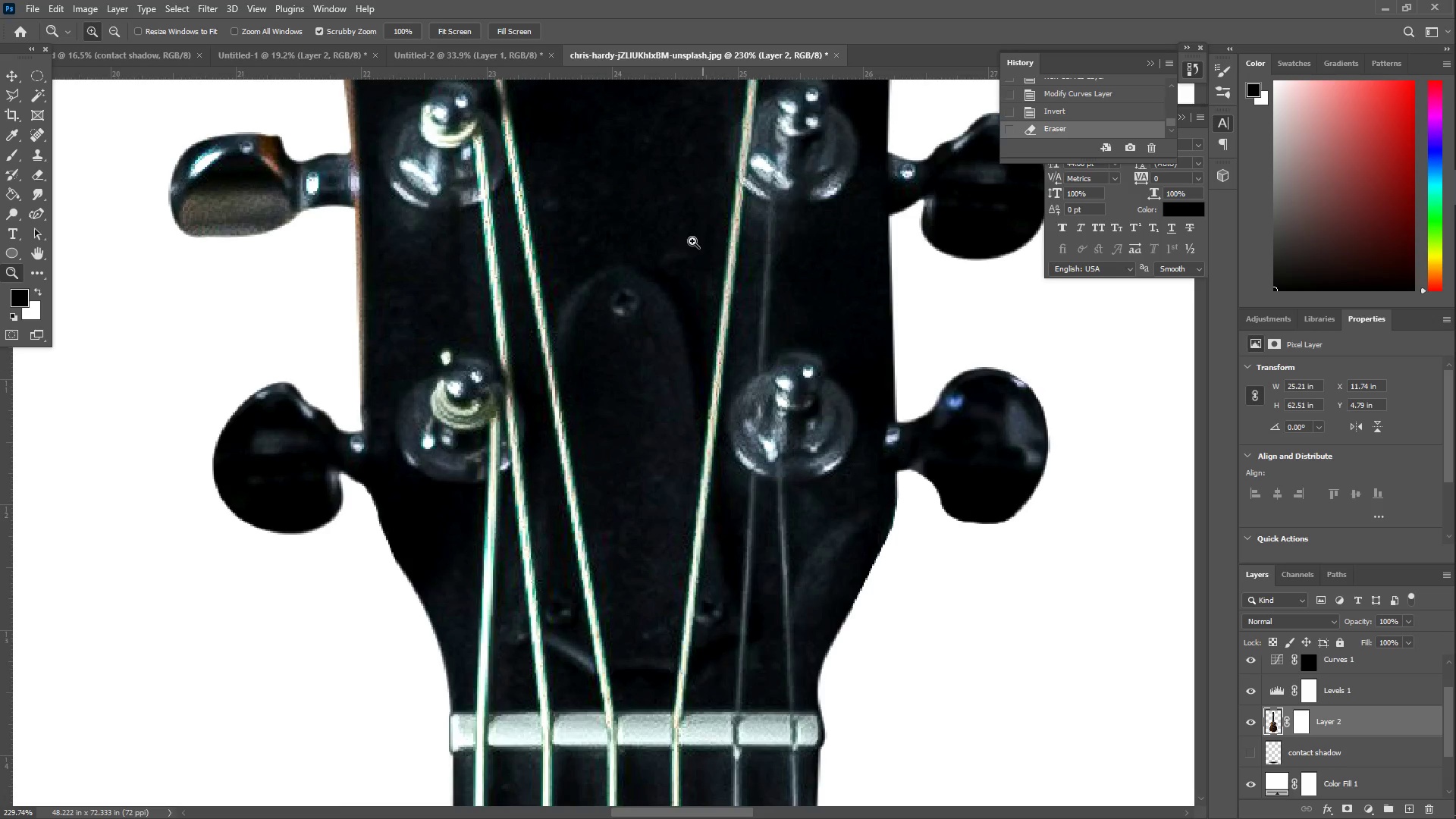 
hold_key(key=Space, duration=1.11)
 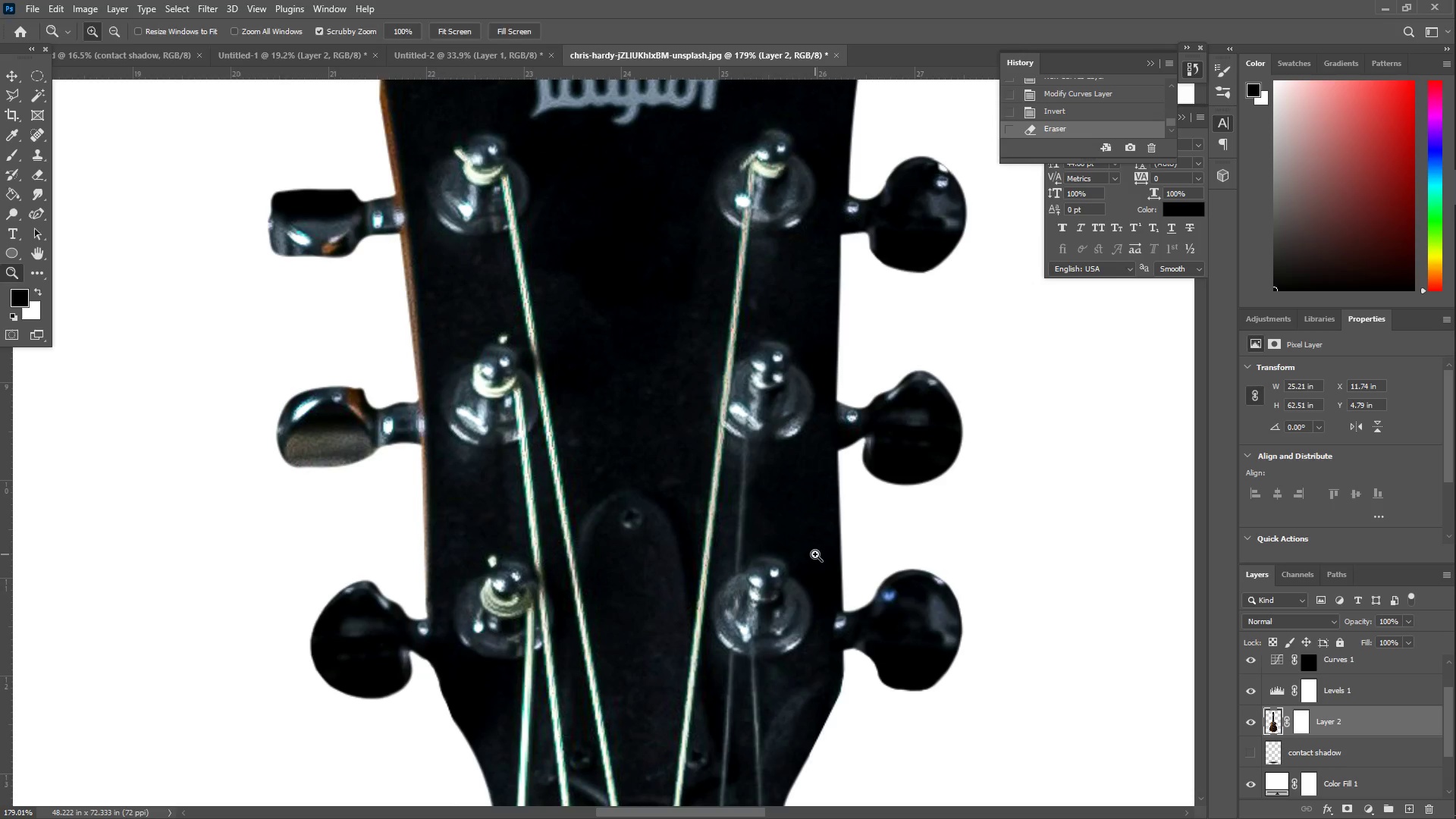 
left_click_drag(start_coordinate=[654, 225], to_coordinate=[648, 457])
 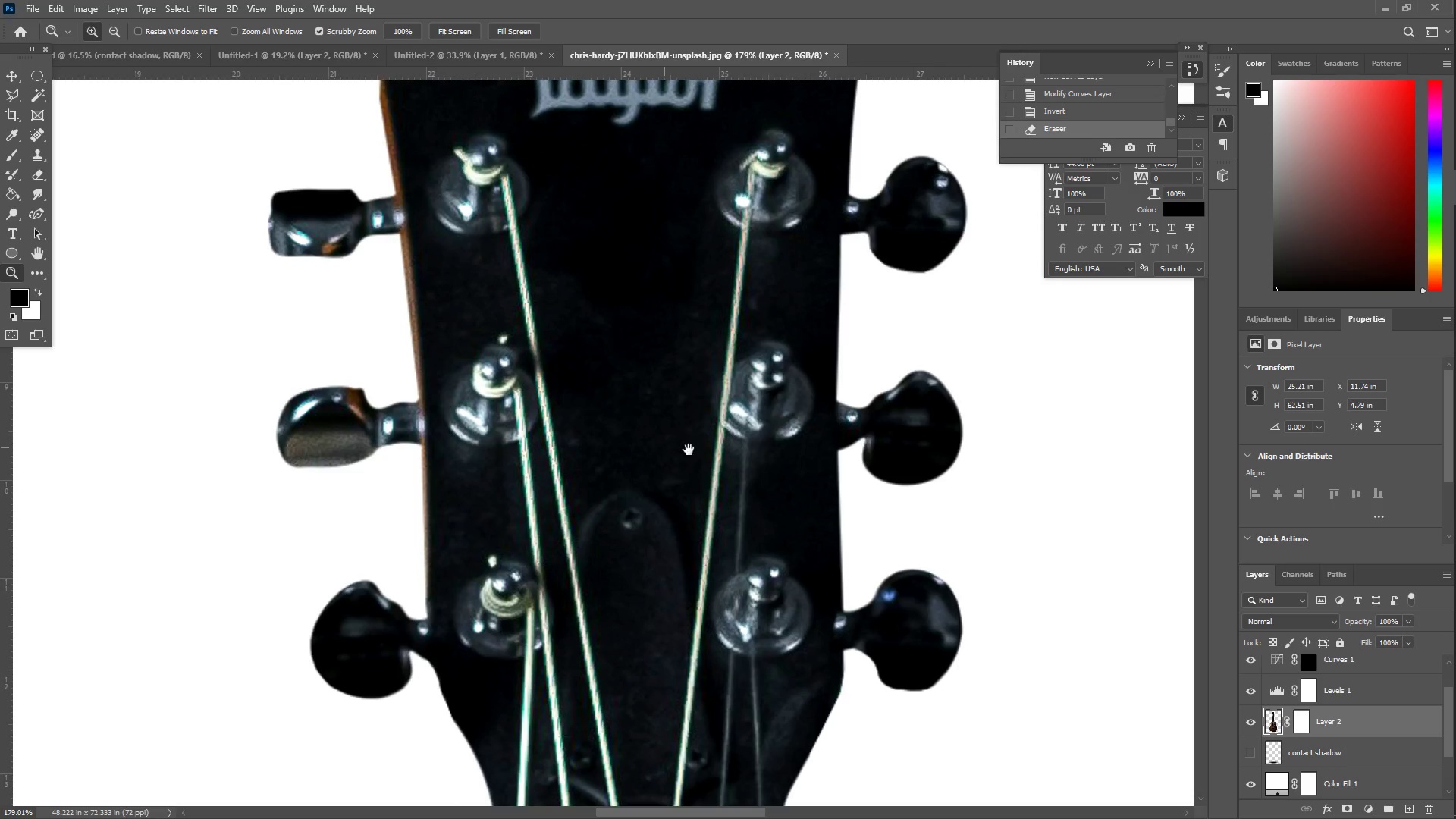 
hold_key(key=Space, duration=20.23)
 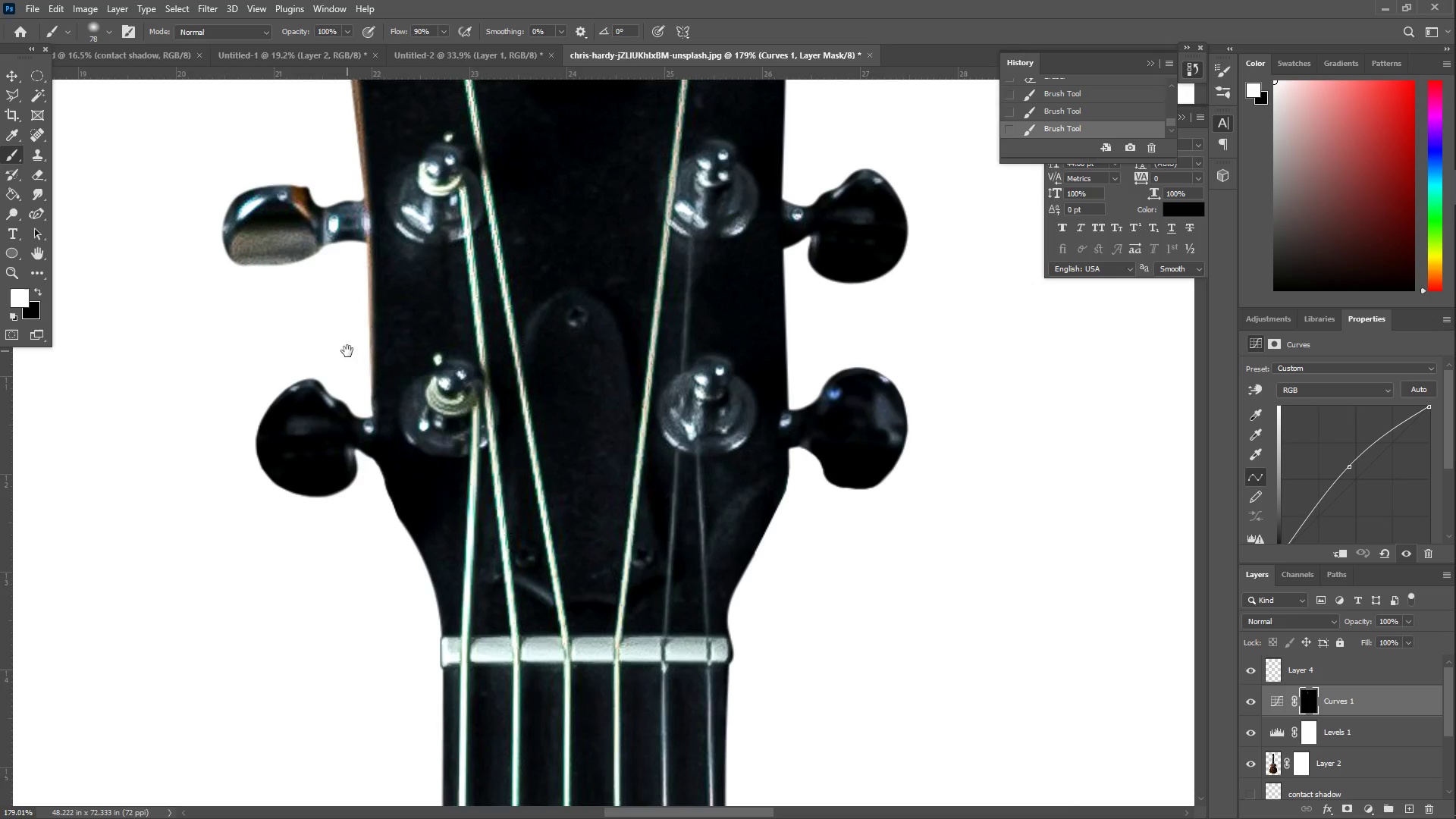 
key(I)
 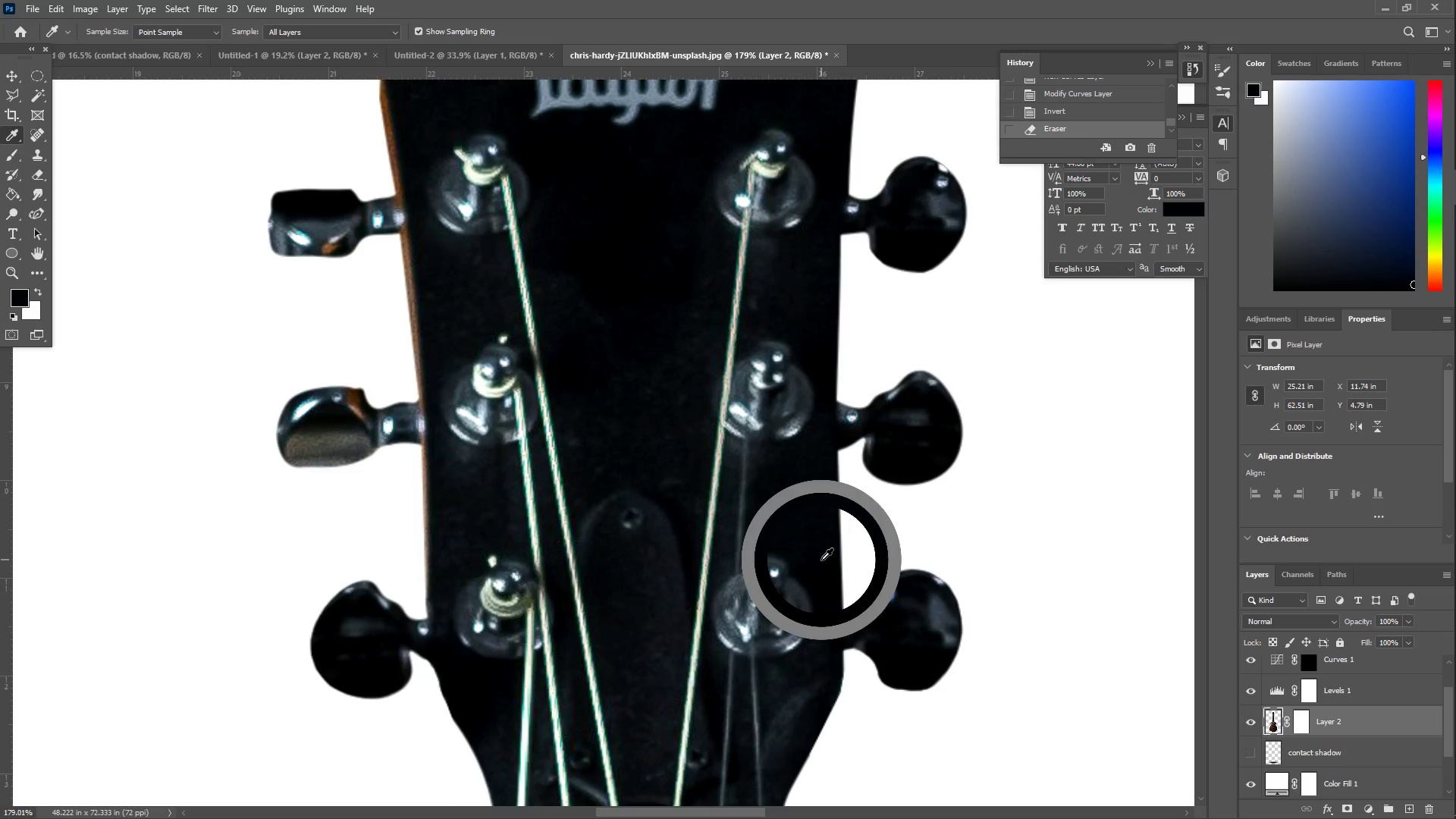 
left_click([821, 560])
 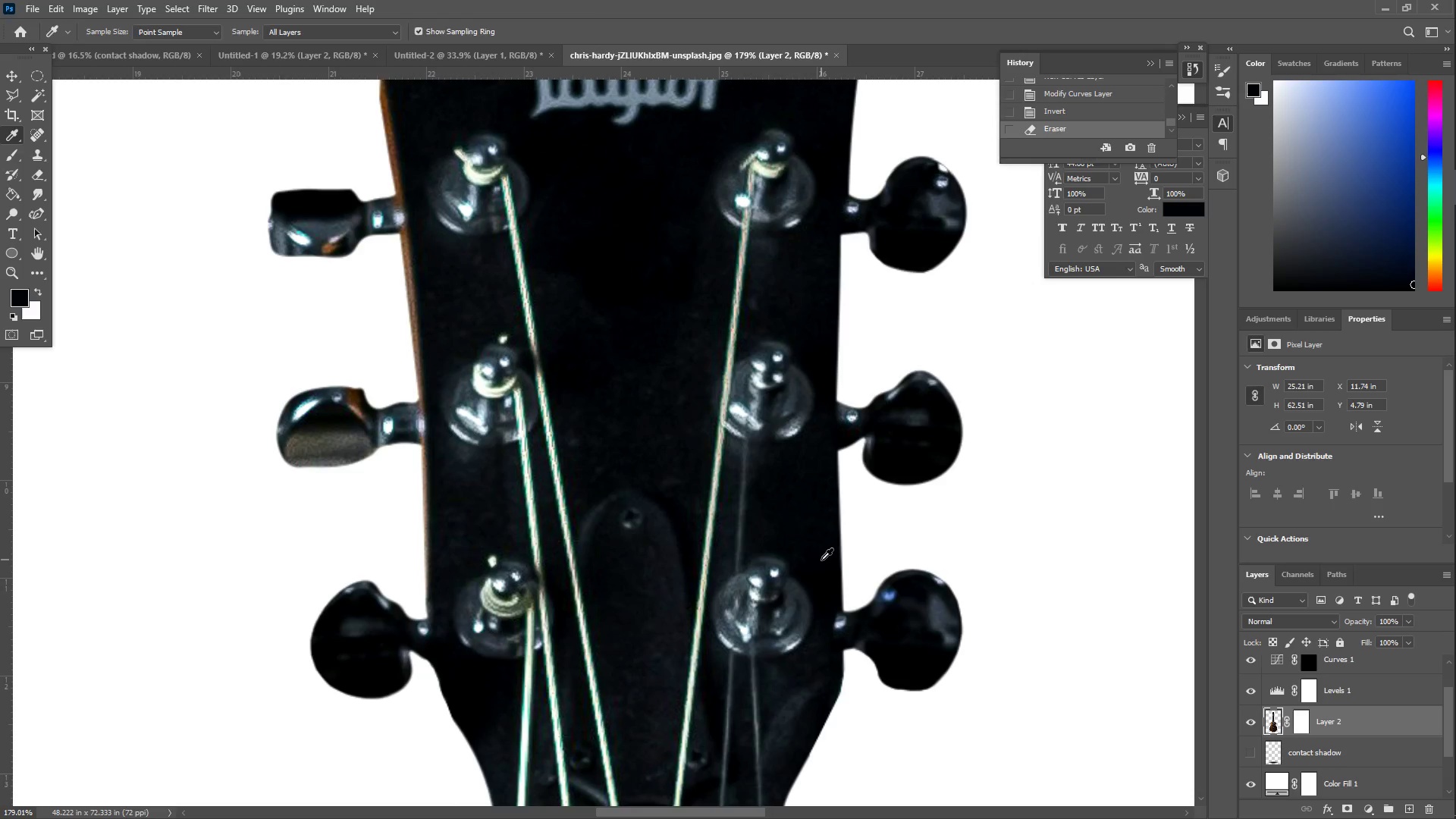 
key(B)
 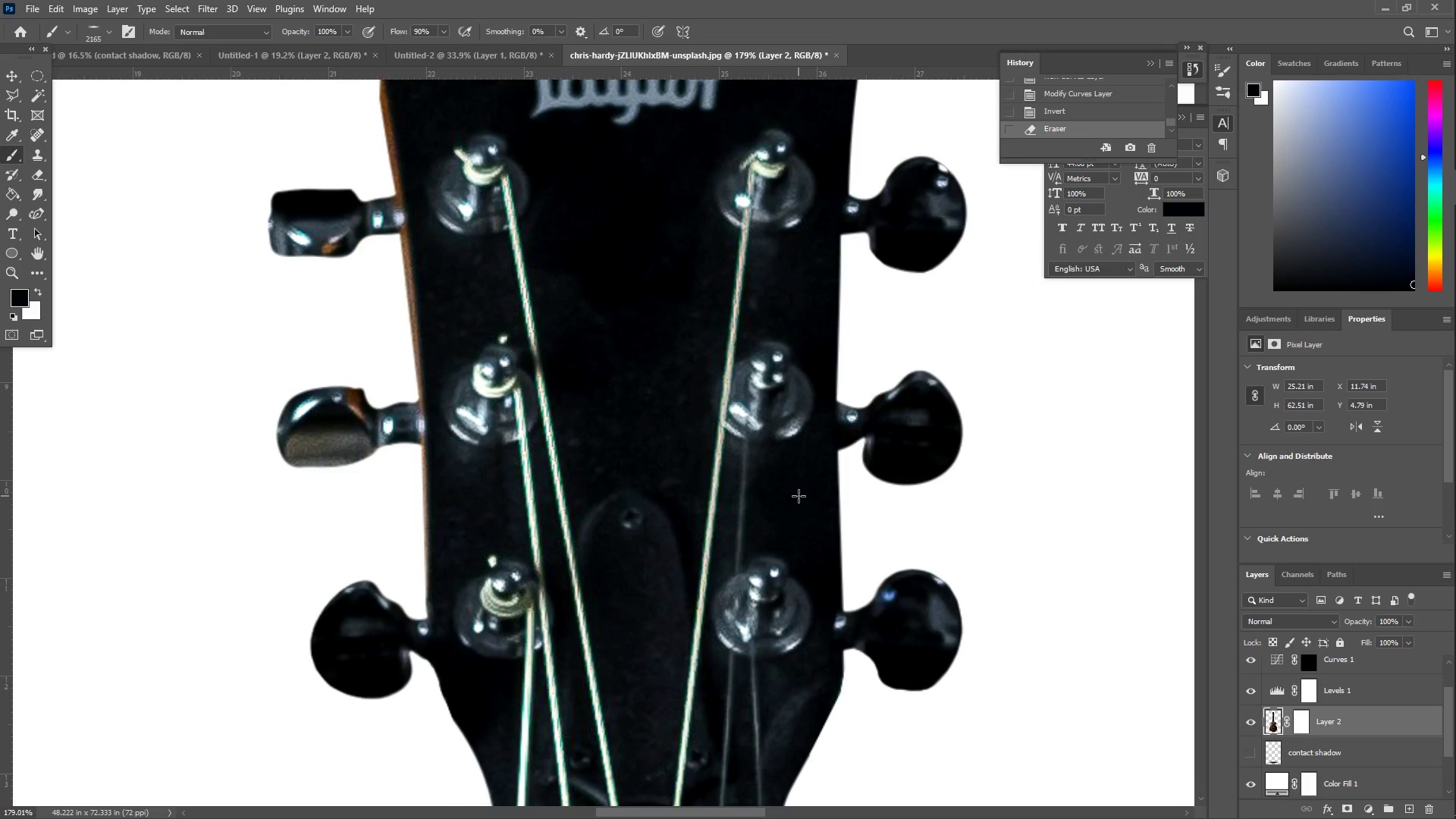 
key(CapsLock)
 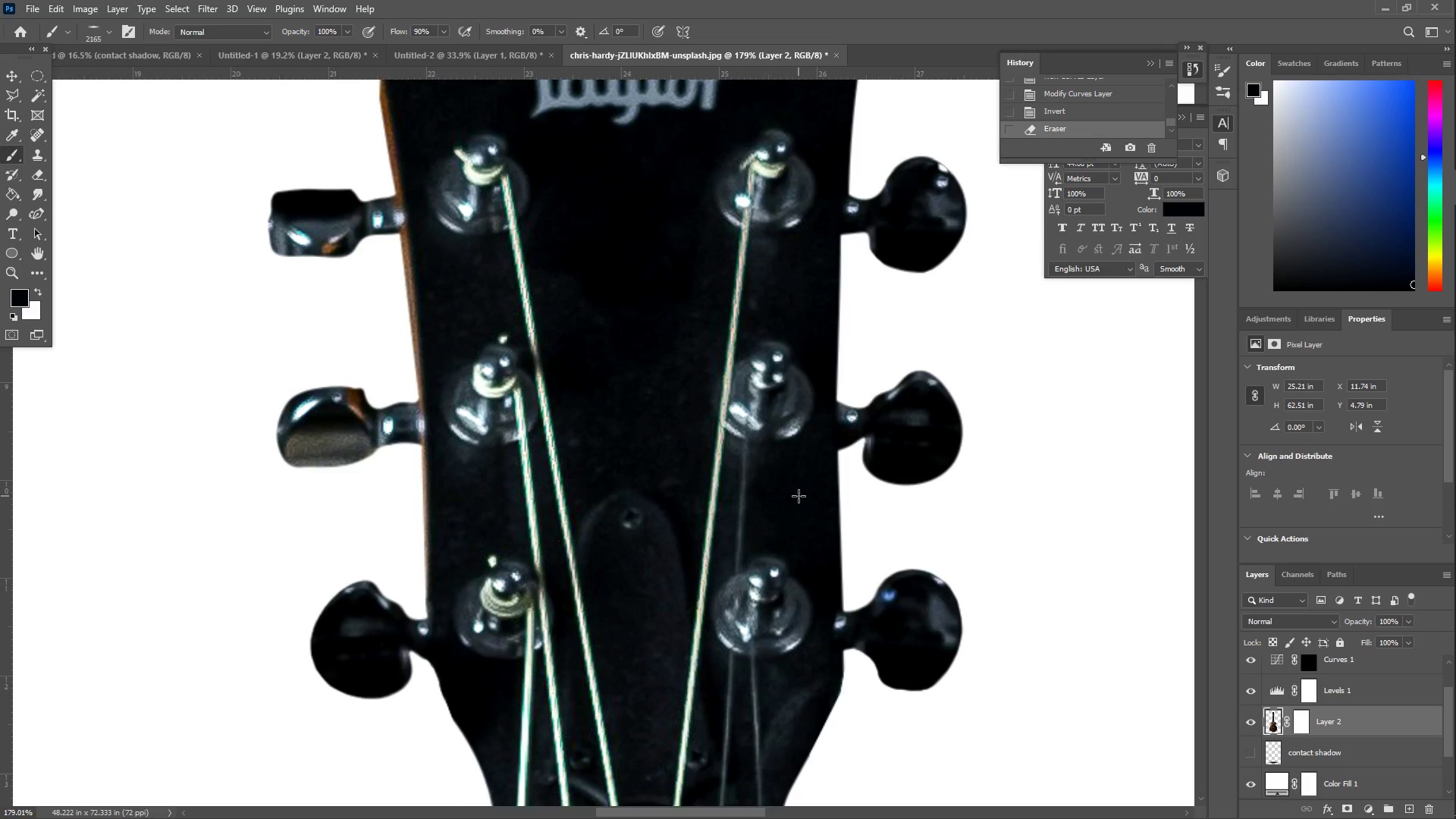 
key(CapsLock)
 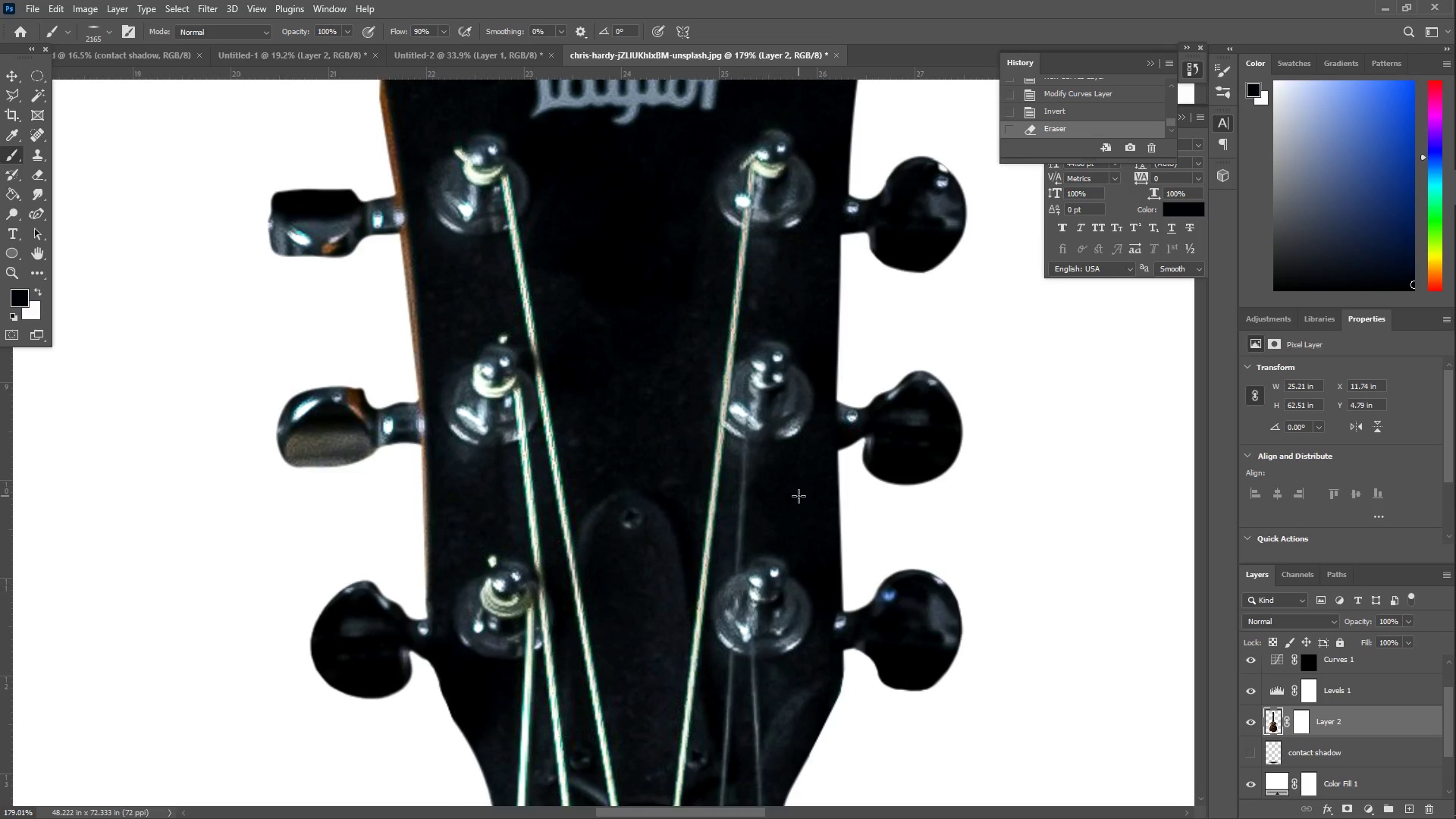 
key(CapsLock)
 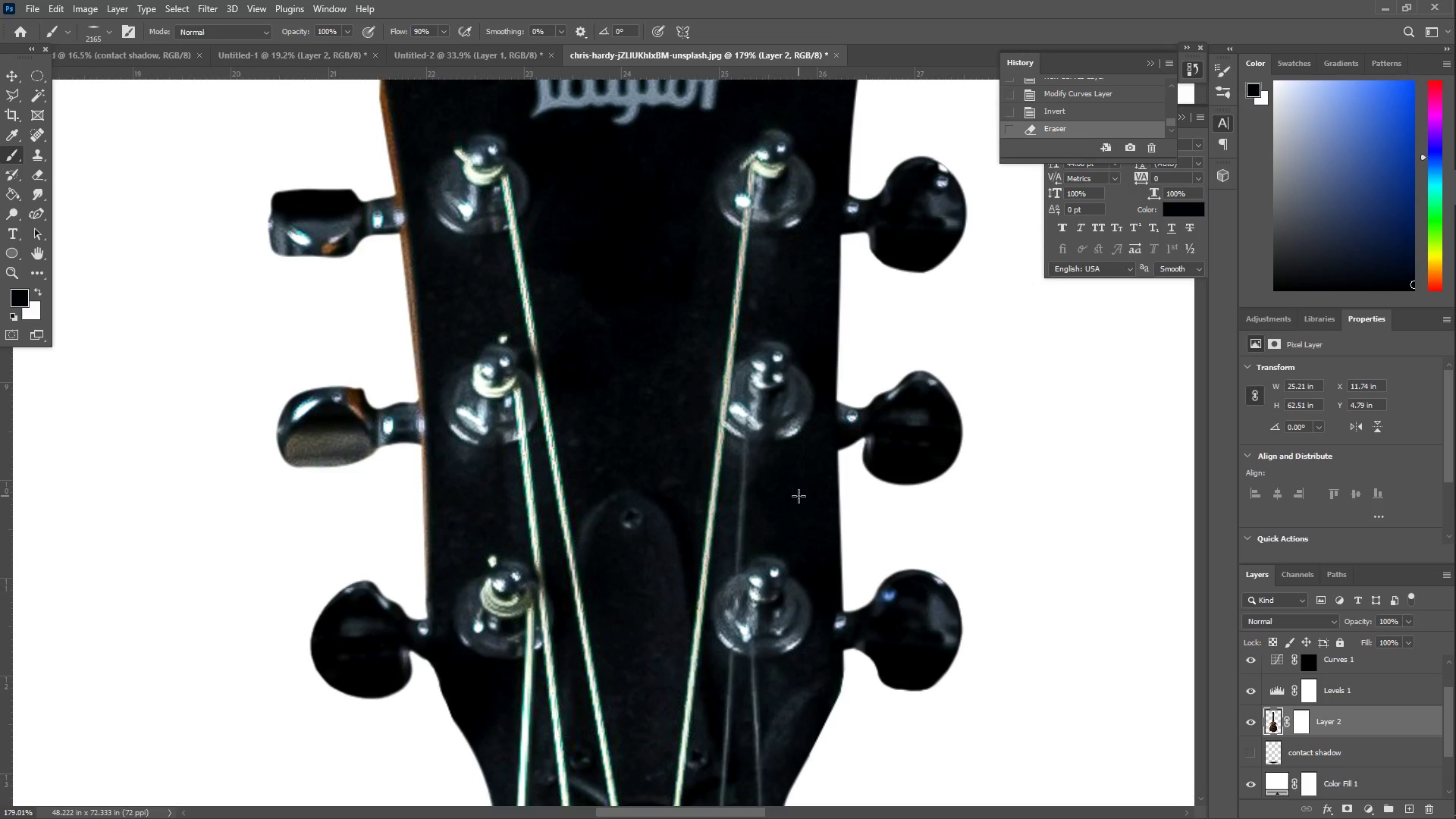 
key(B)
 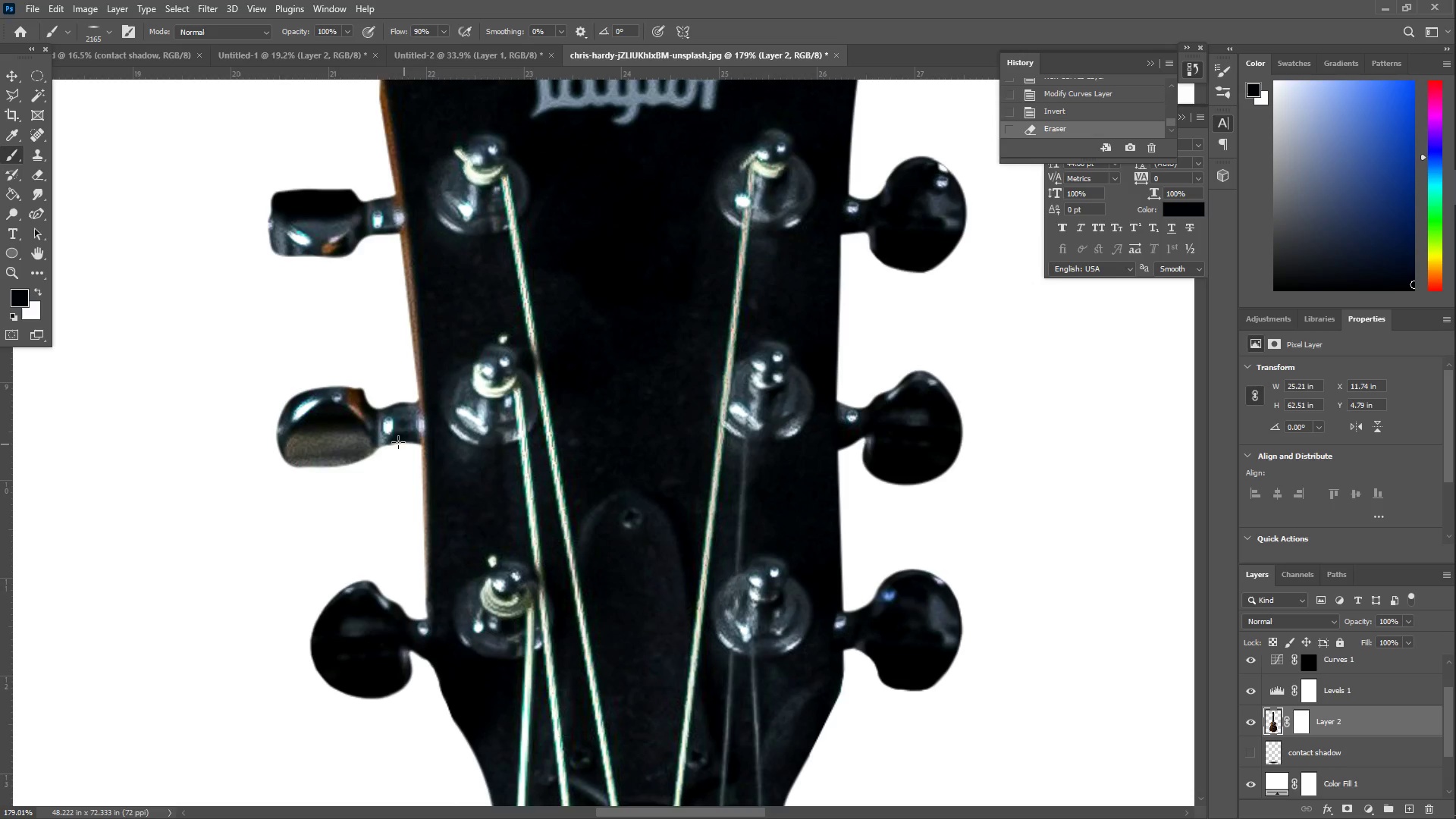 
scroll: coordinate [373, 462], scroll_direction: up, amount: 7.0
 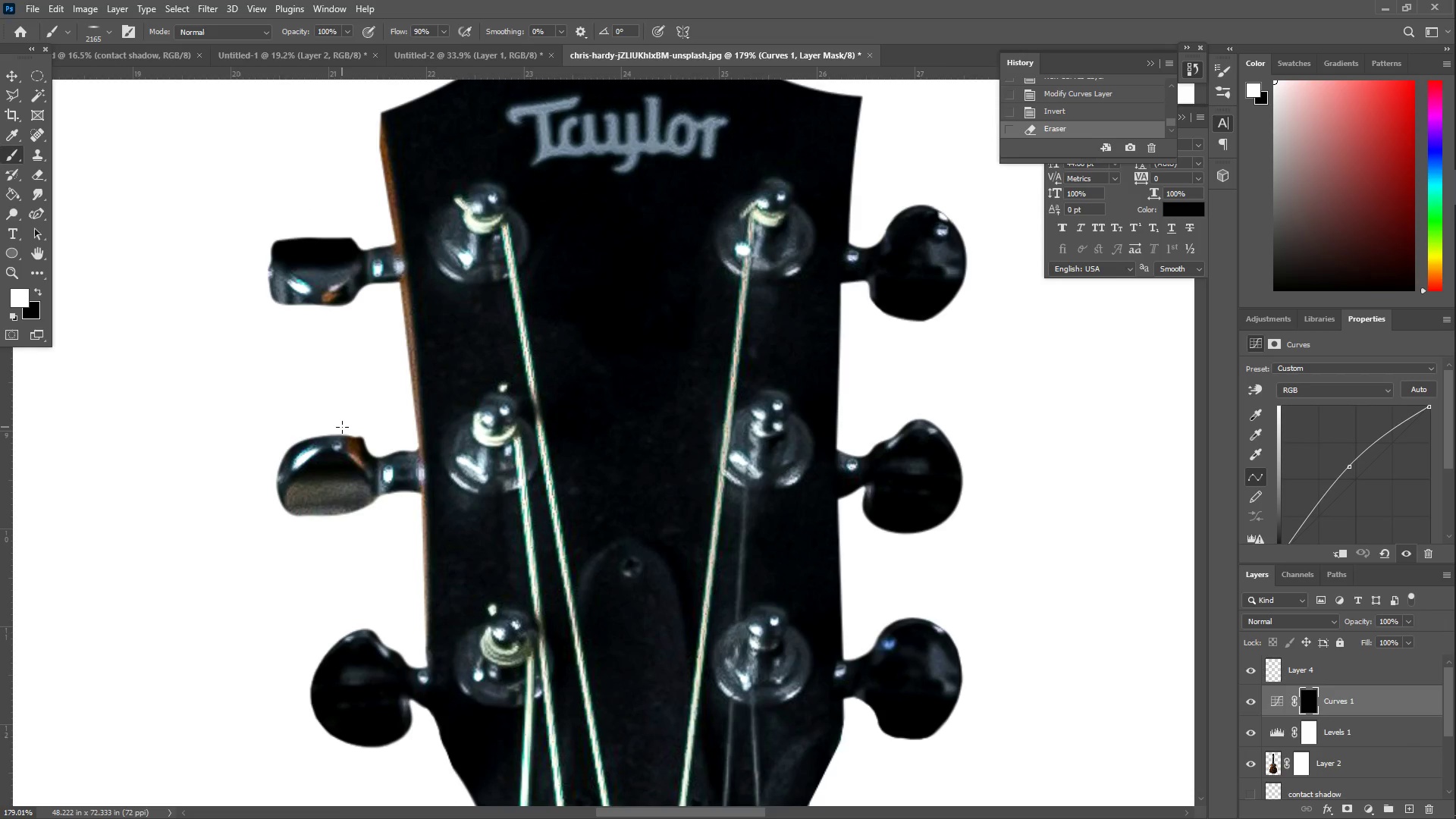 
key(B)
 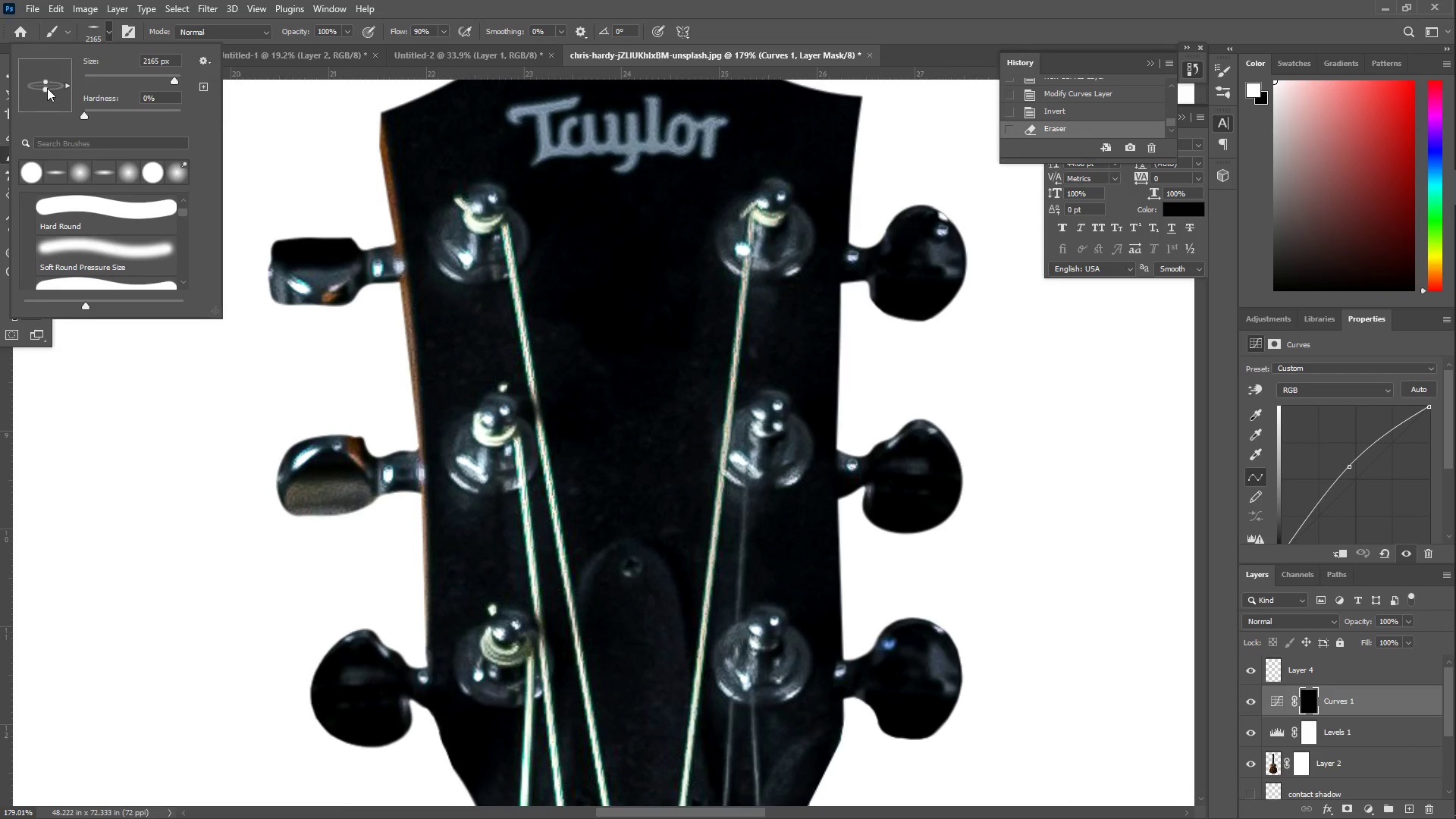 
left_click_drag(start_coordinate=[43, 92], to_coordinate=[44, 101])
 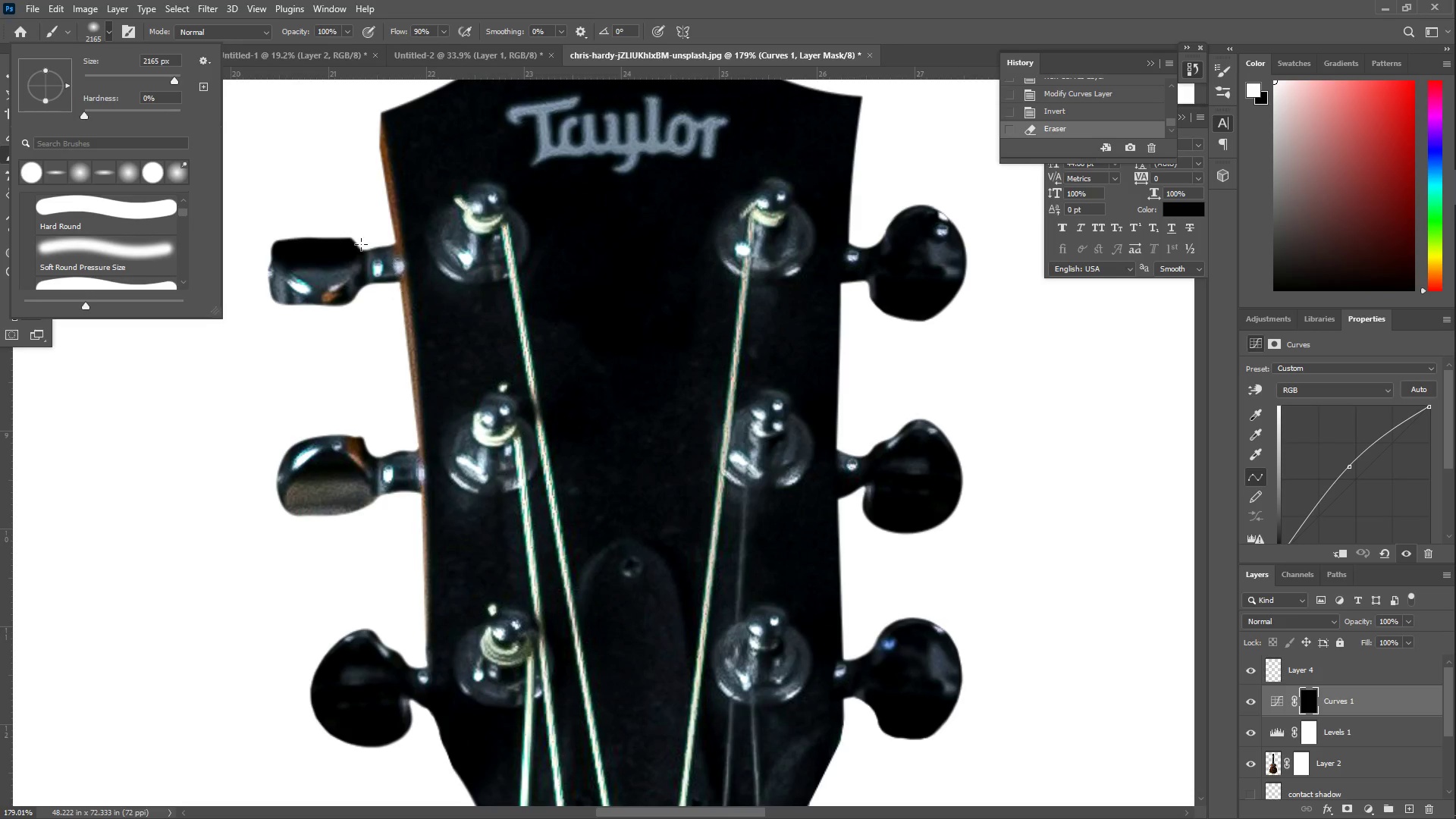 
left_click_drag(start_coordinate=[350, 240], to_coordinate=[297, 276])
 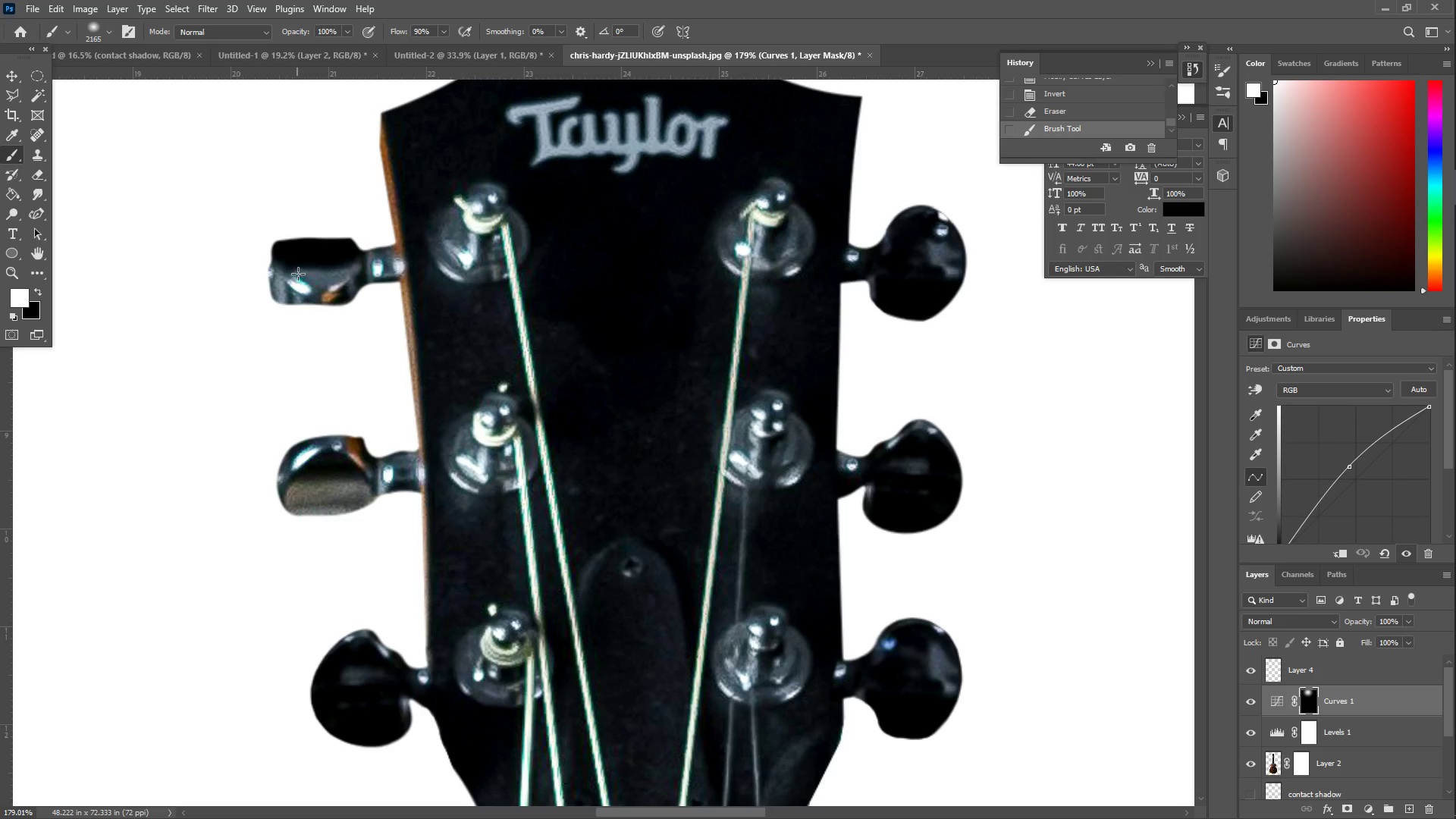 
key(Control+Z)
 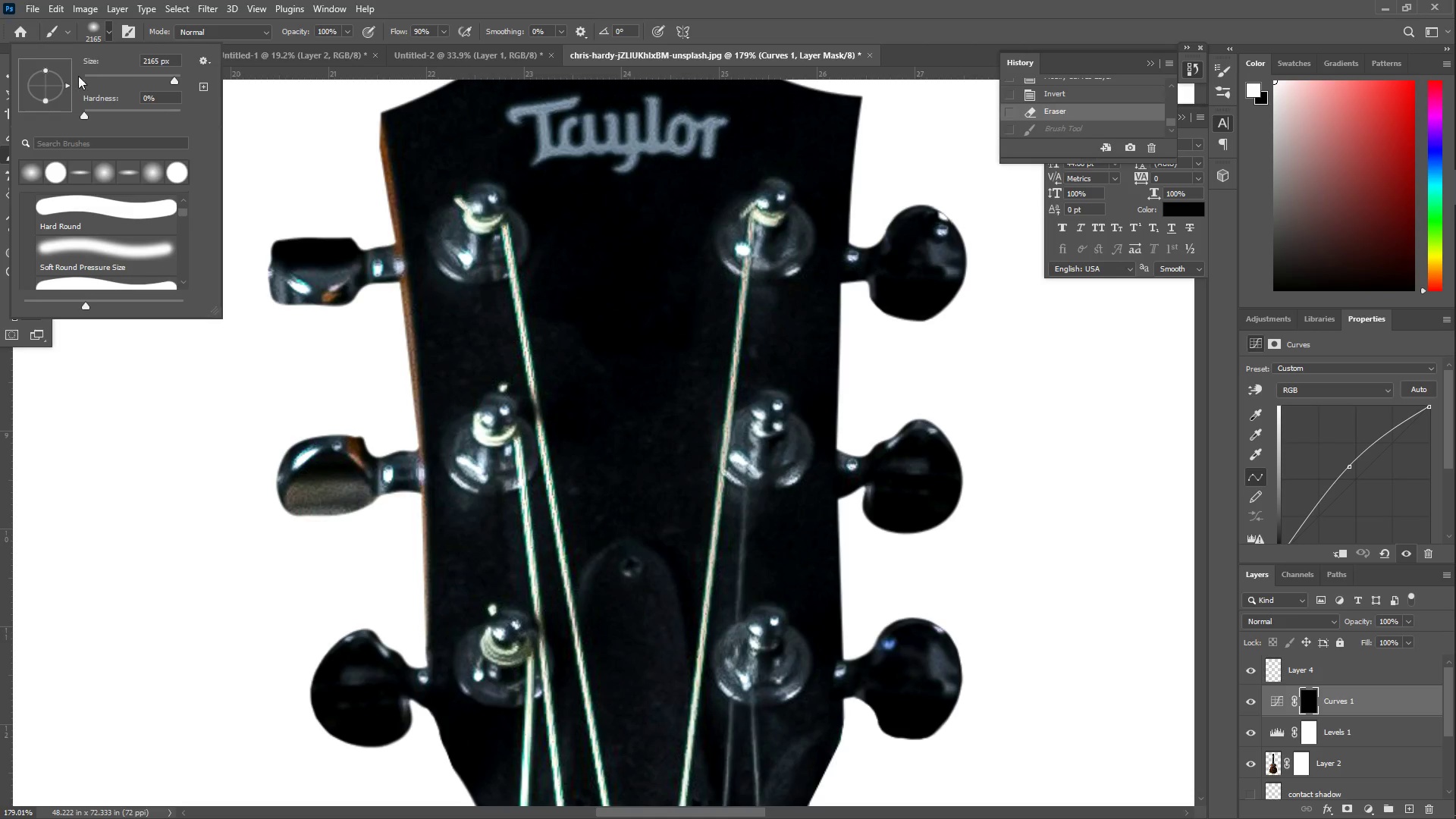 
left_click([99, 73])
 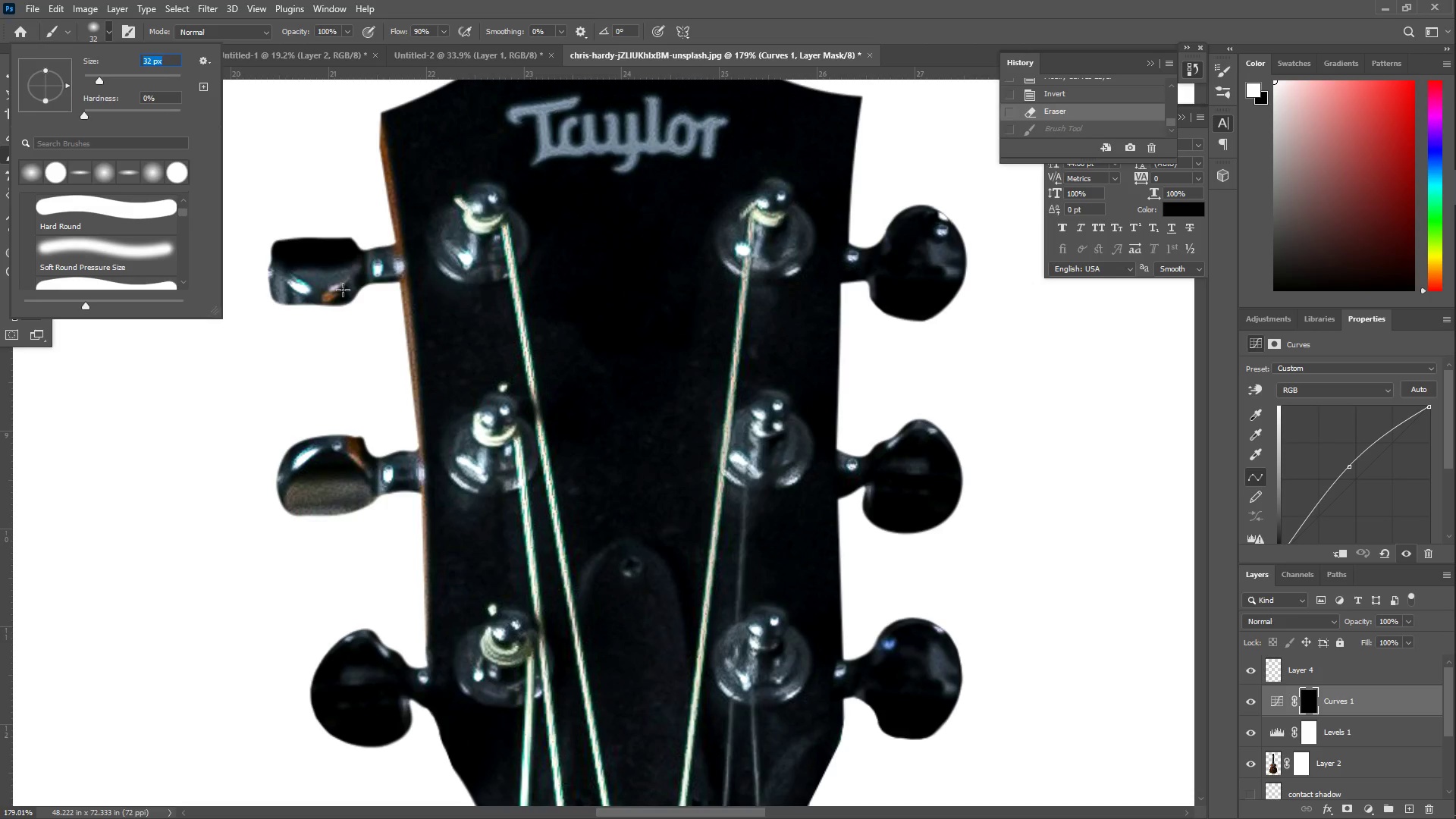 
key(CapsLock)
 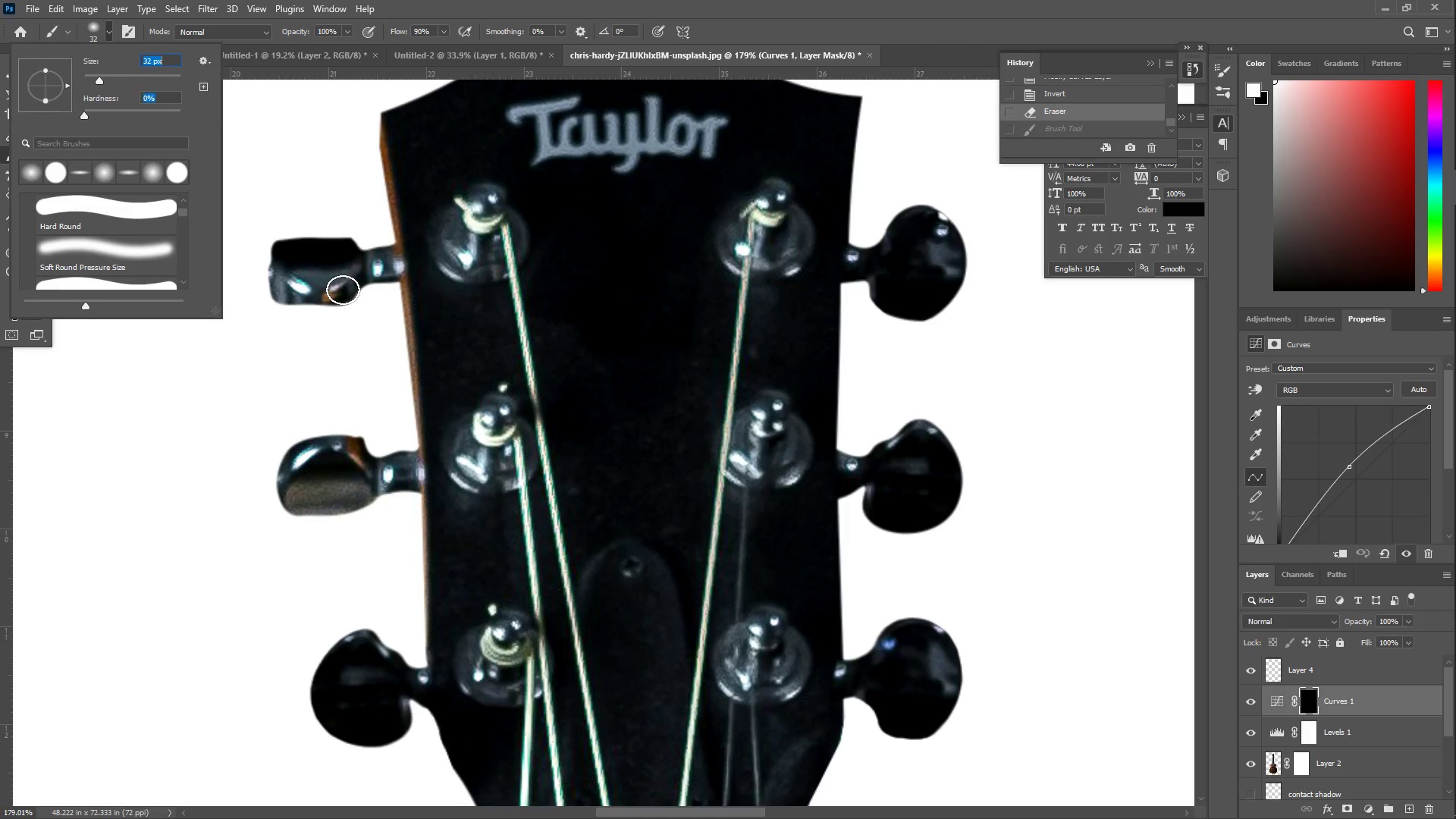 
key(Tab)
 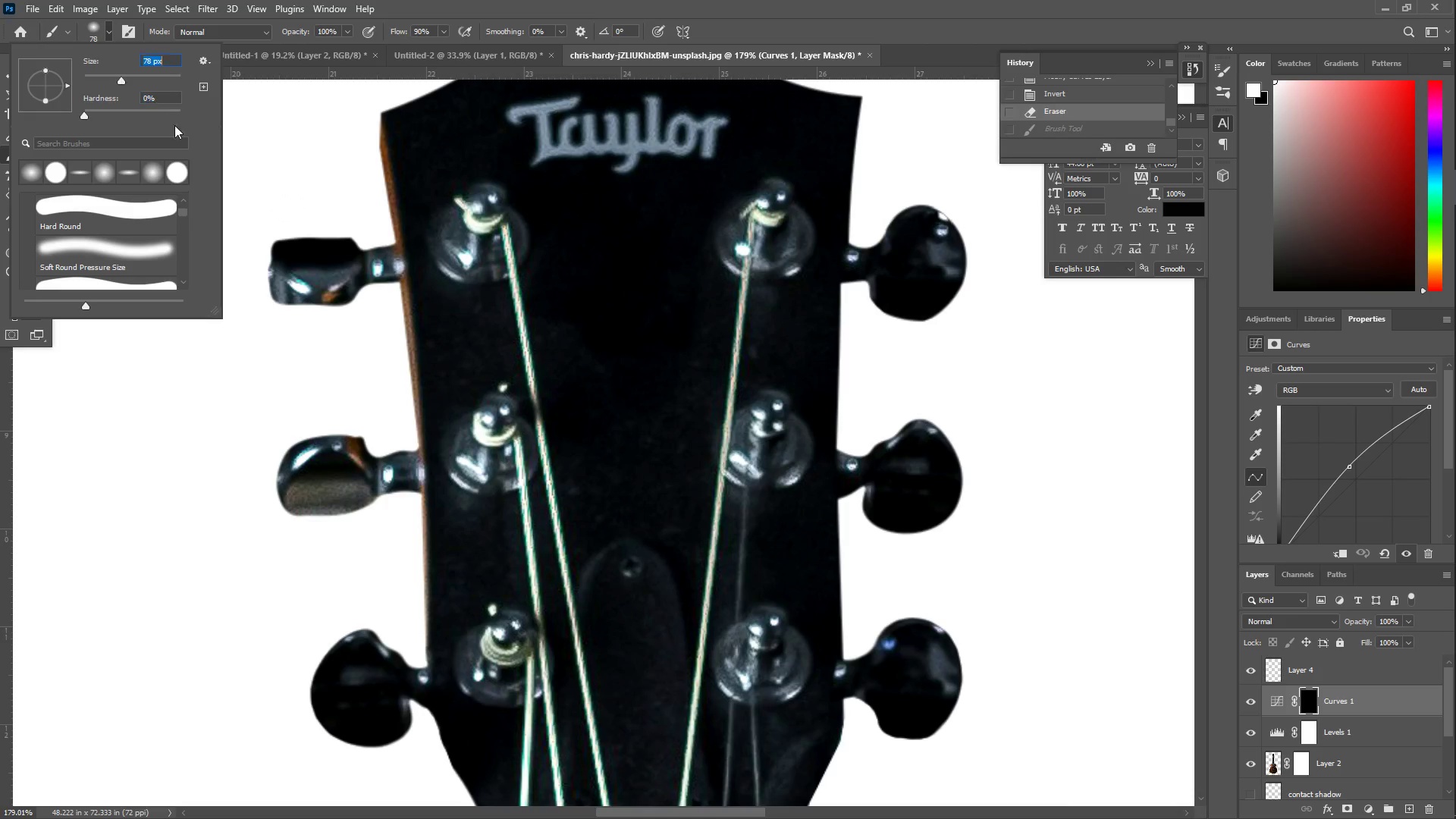 
left_click_drag(start_coordinate=[328, 239], to_coordinate=[347, 212])
 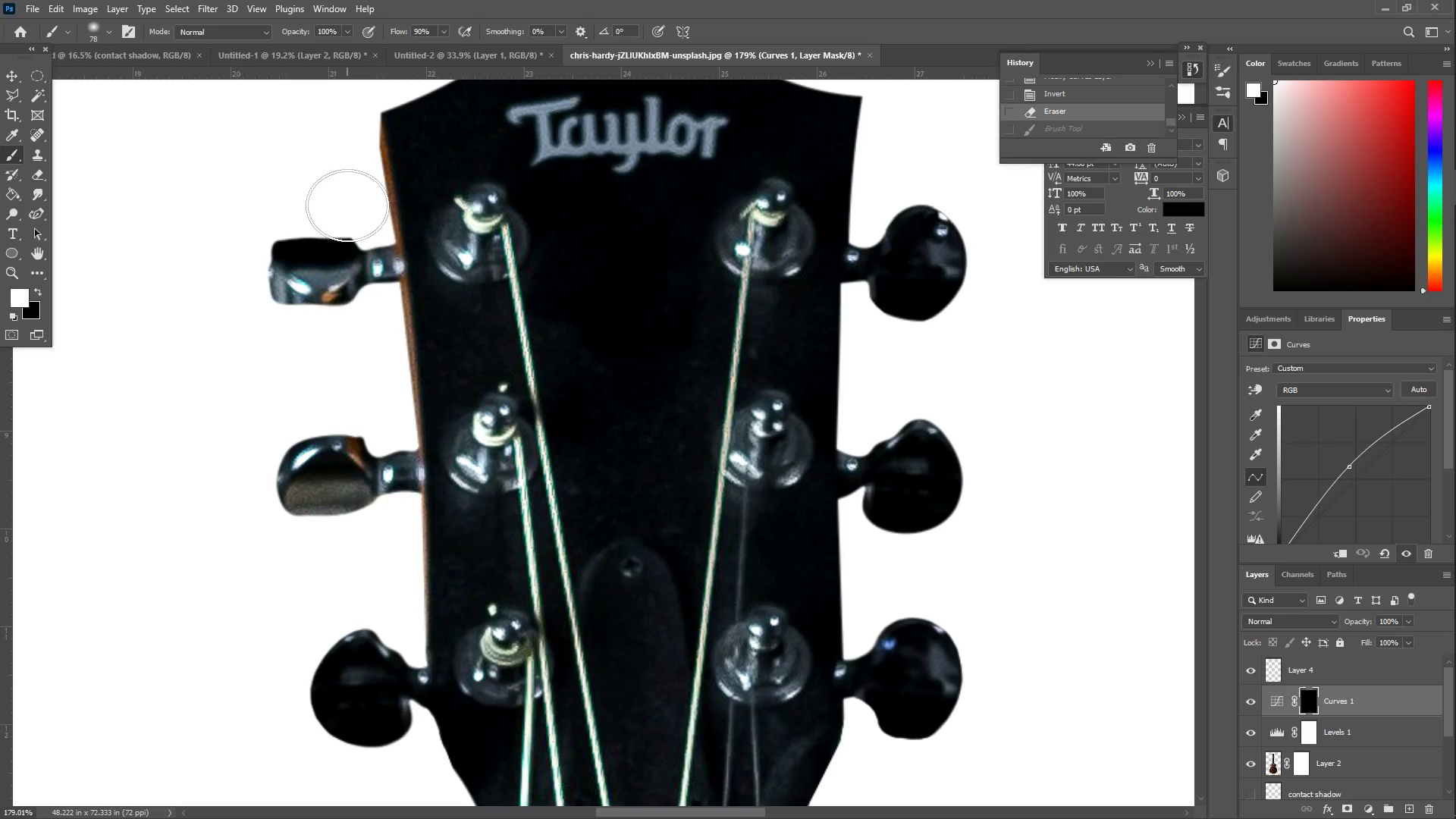 
left_click_drag(start_coordinate=[349, 235], to_coordinate=[263, 260])
 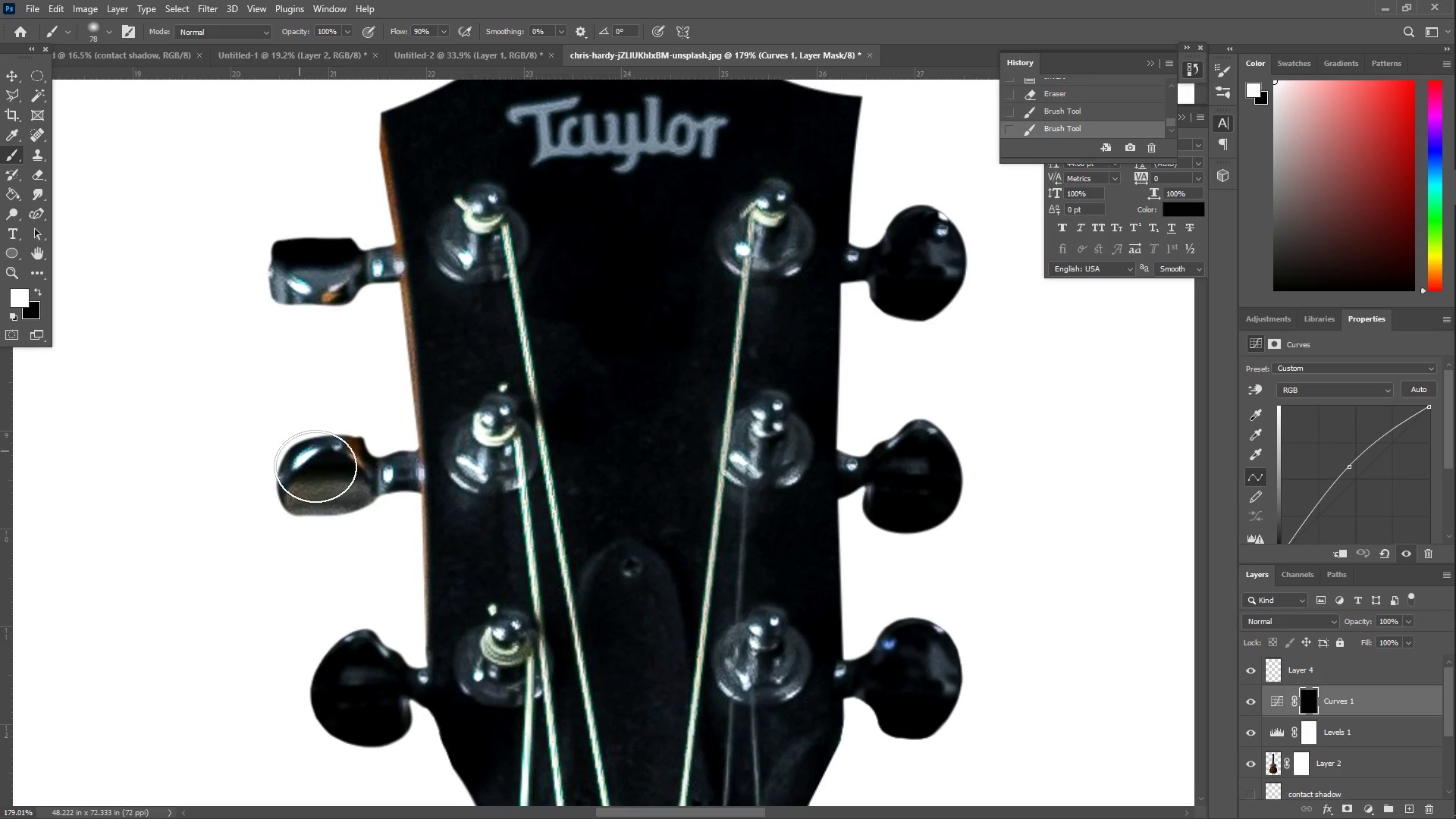 
left_click_drag(start_coordinate=[325, 436], to_coordinate=[288, 443])
 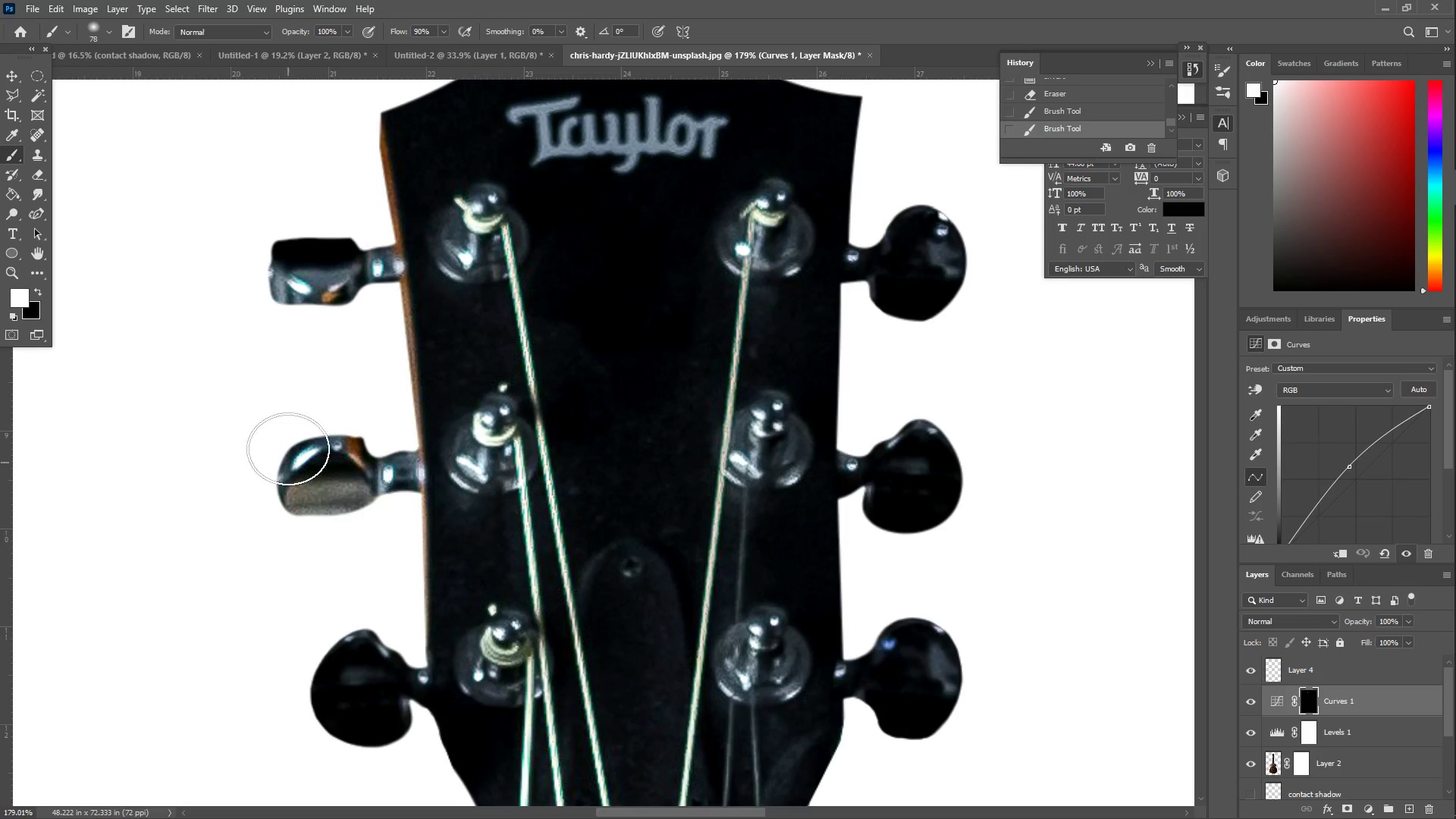 
hold_key(key=Space, duration=0.58)
 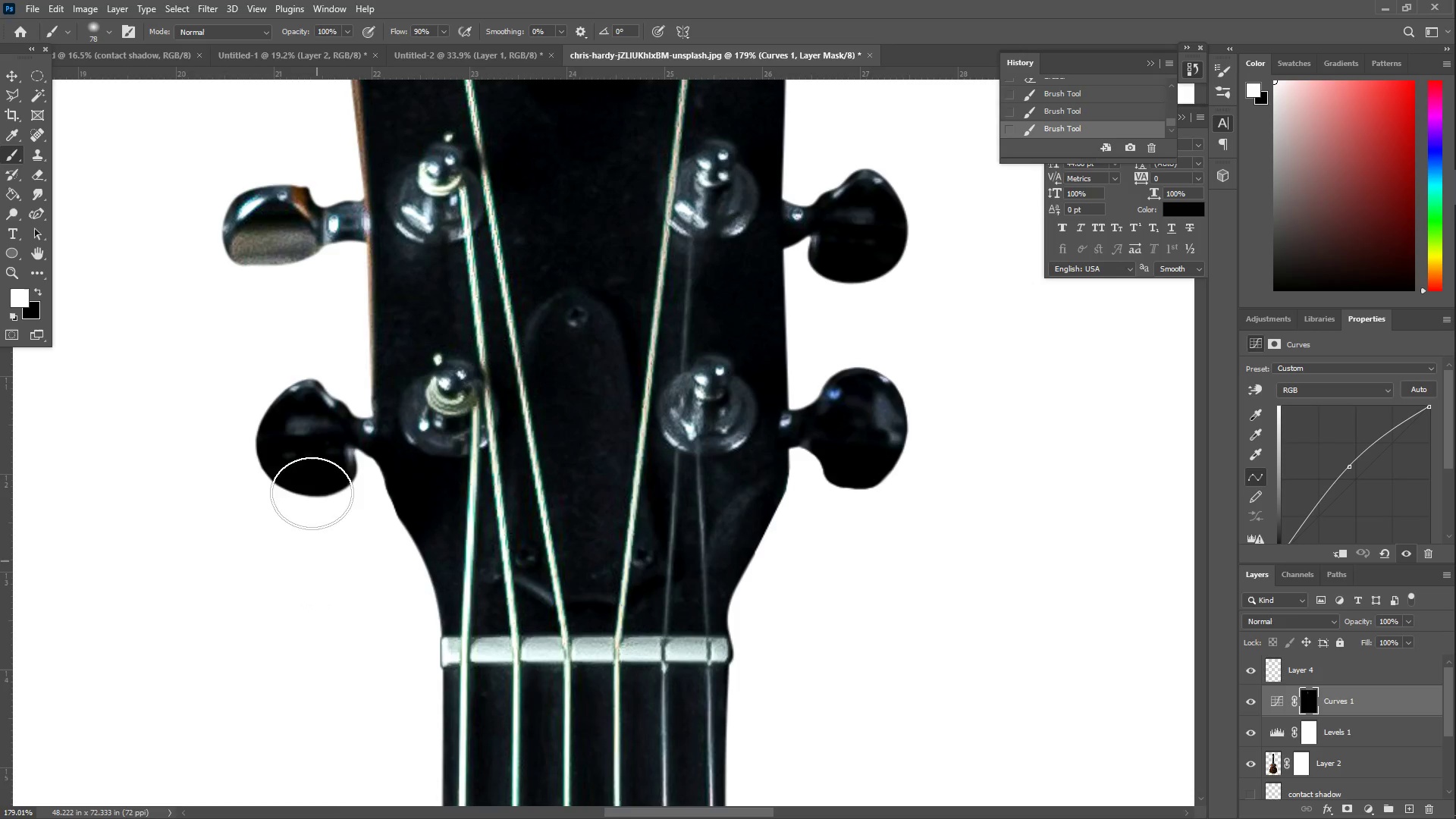 
left_click_drag(start_coordinate=[402, 601], to_coordinate=[347, 351])
 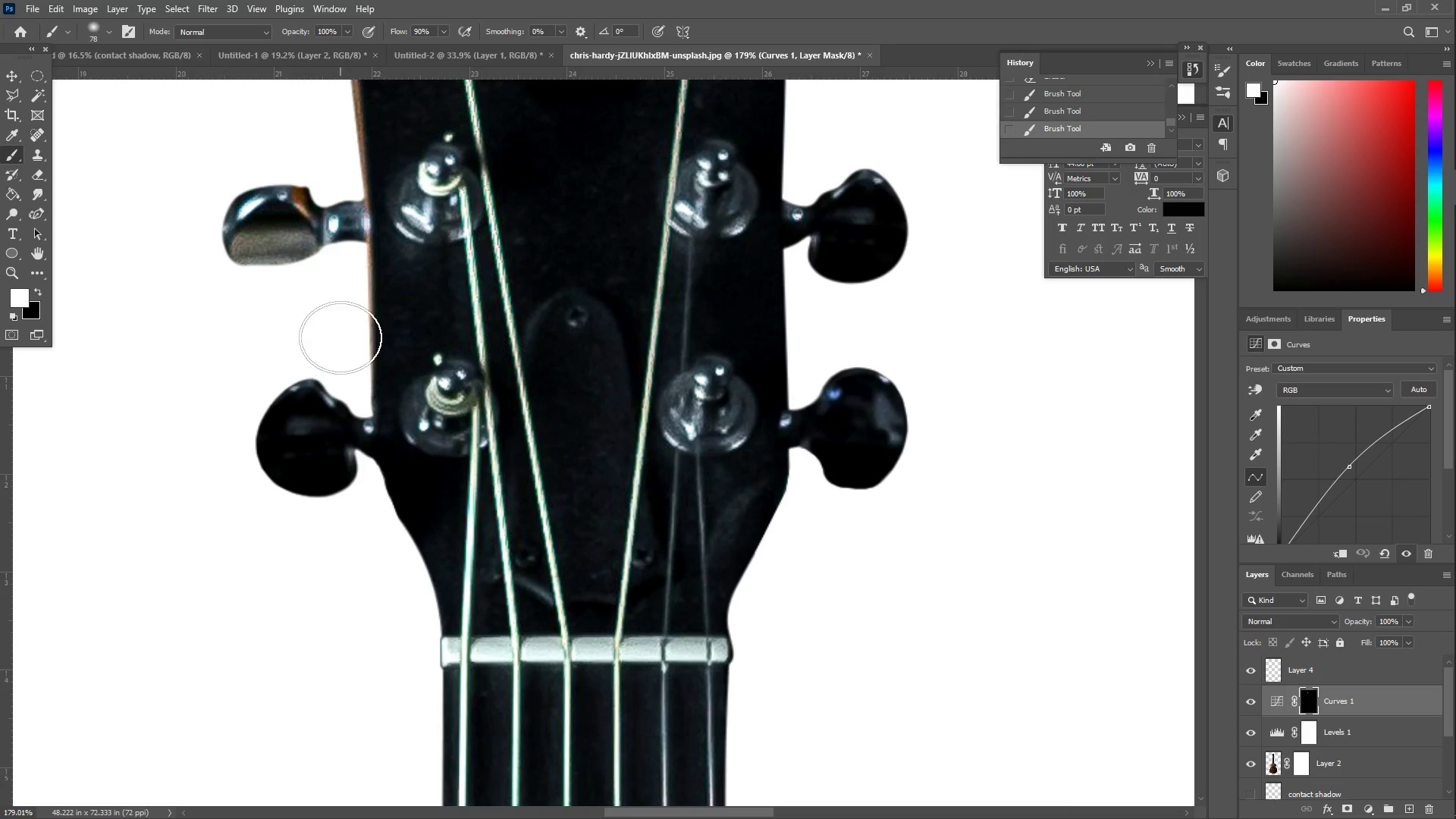 
left_click_drag(start_coordinate=[340, 337], to_coordinate=[326, 394])
 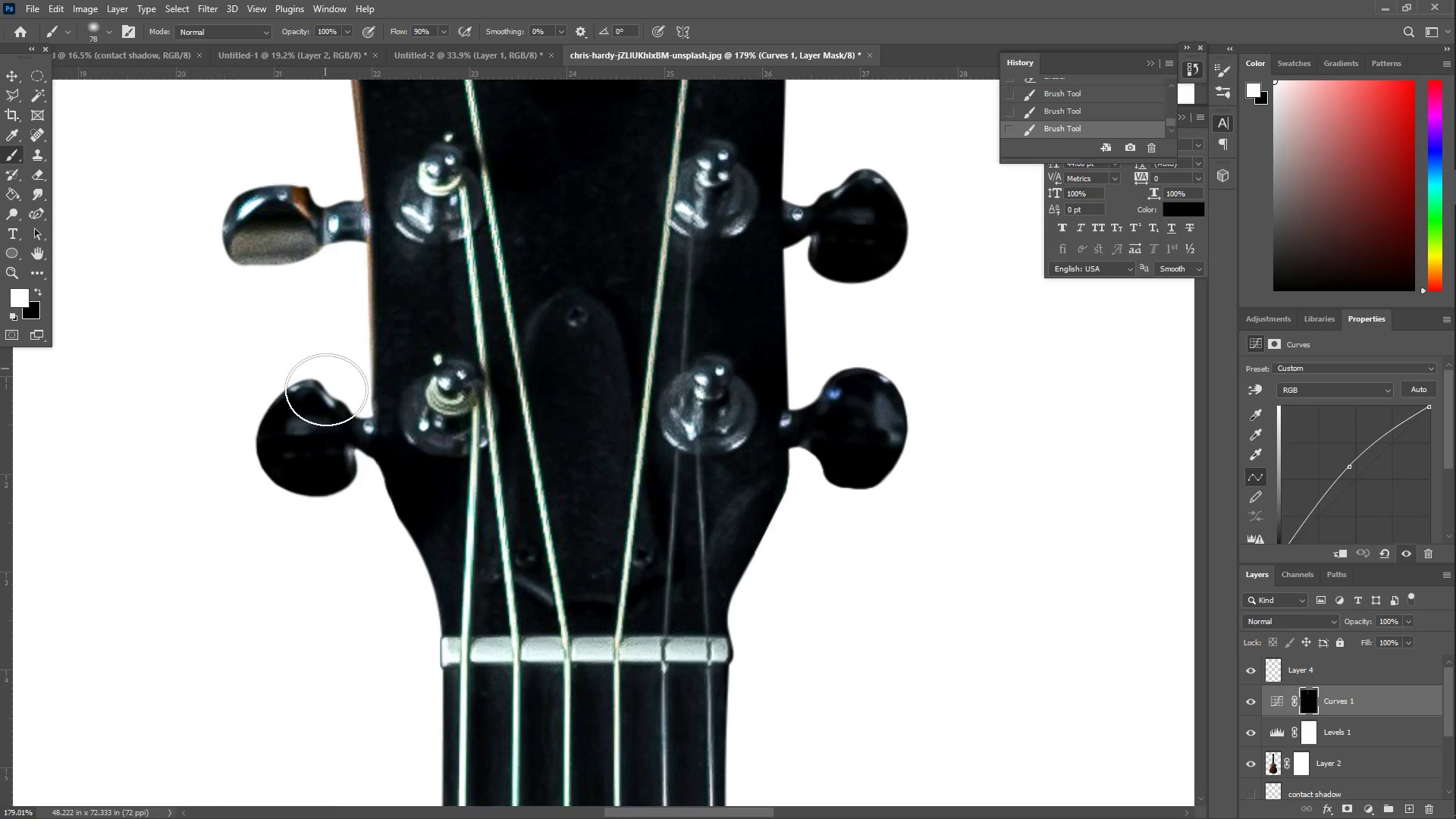 
left_click_drag(start_coordinate=[325, 397], to_coordinate=[328, 468])
 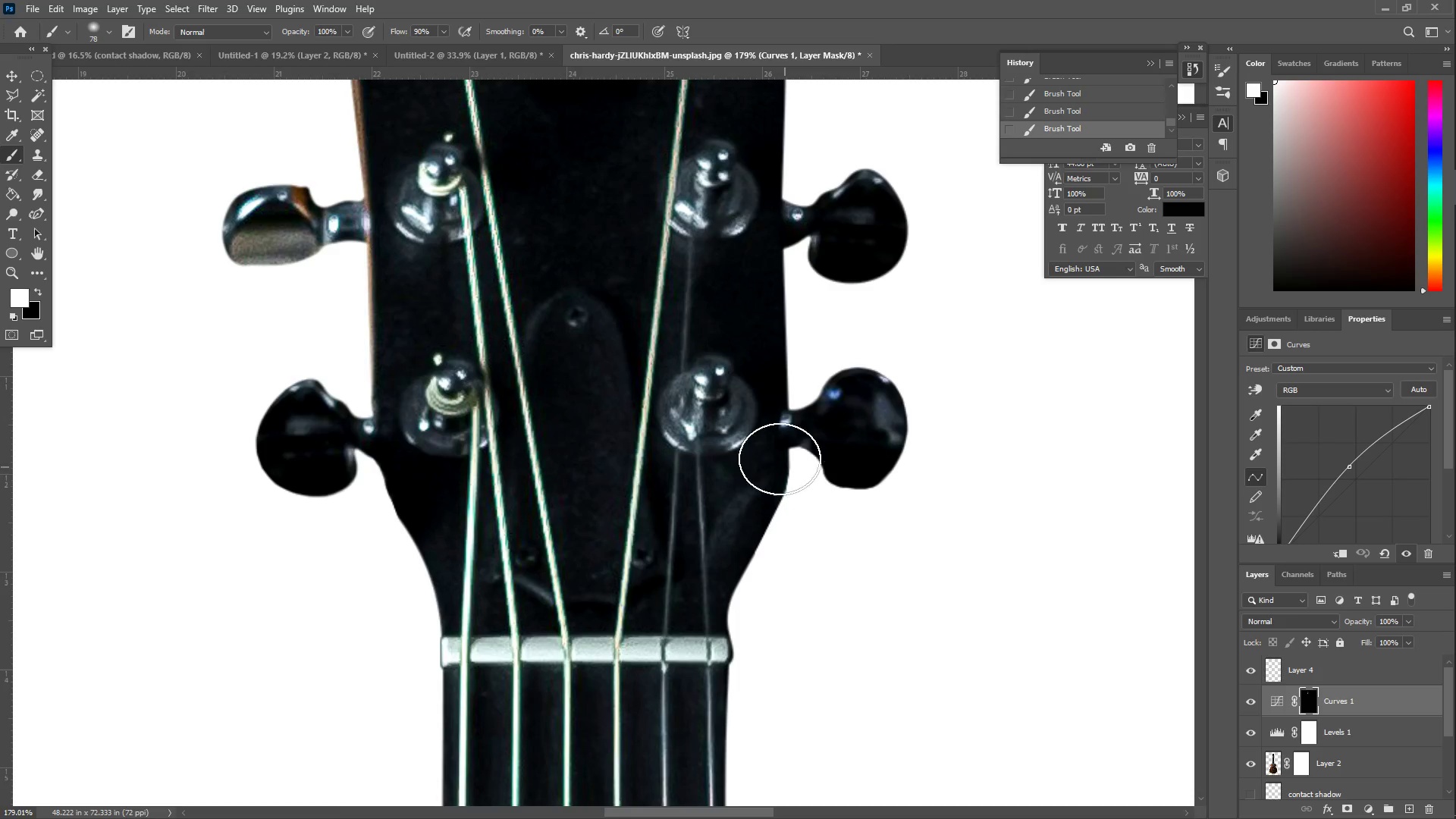 
left_click_drag(start_coordinate=[812, 369], to_coordinate=[867, 321])
 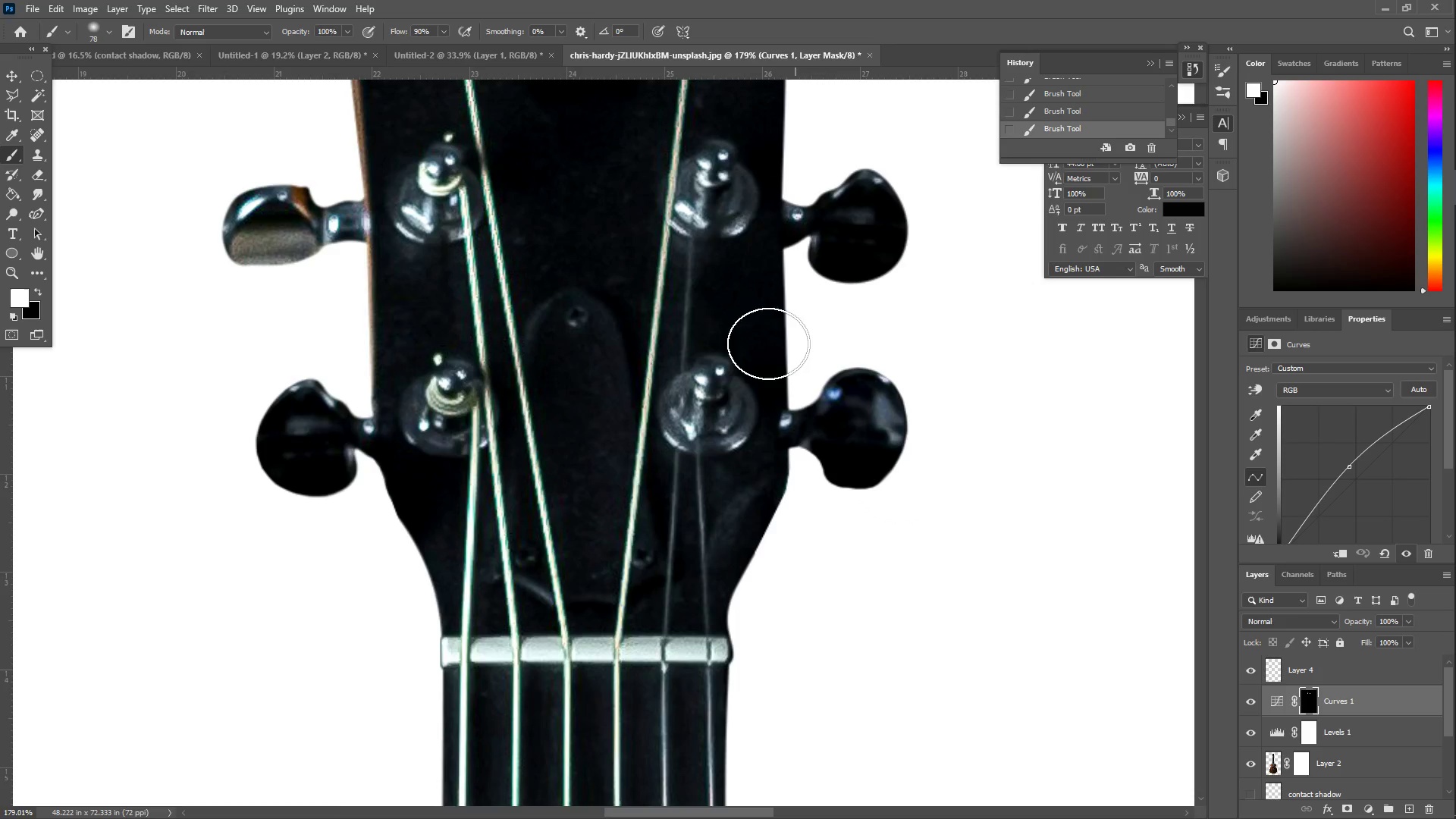 
left_click_drag(start_coordinate=[735, 337], to_coordinate=[702, 417])
 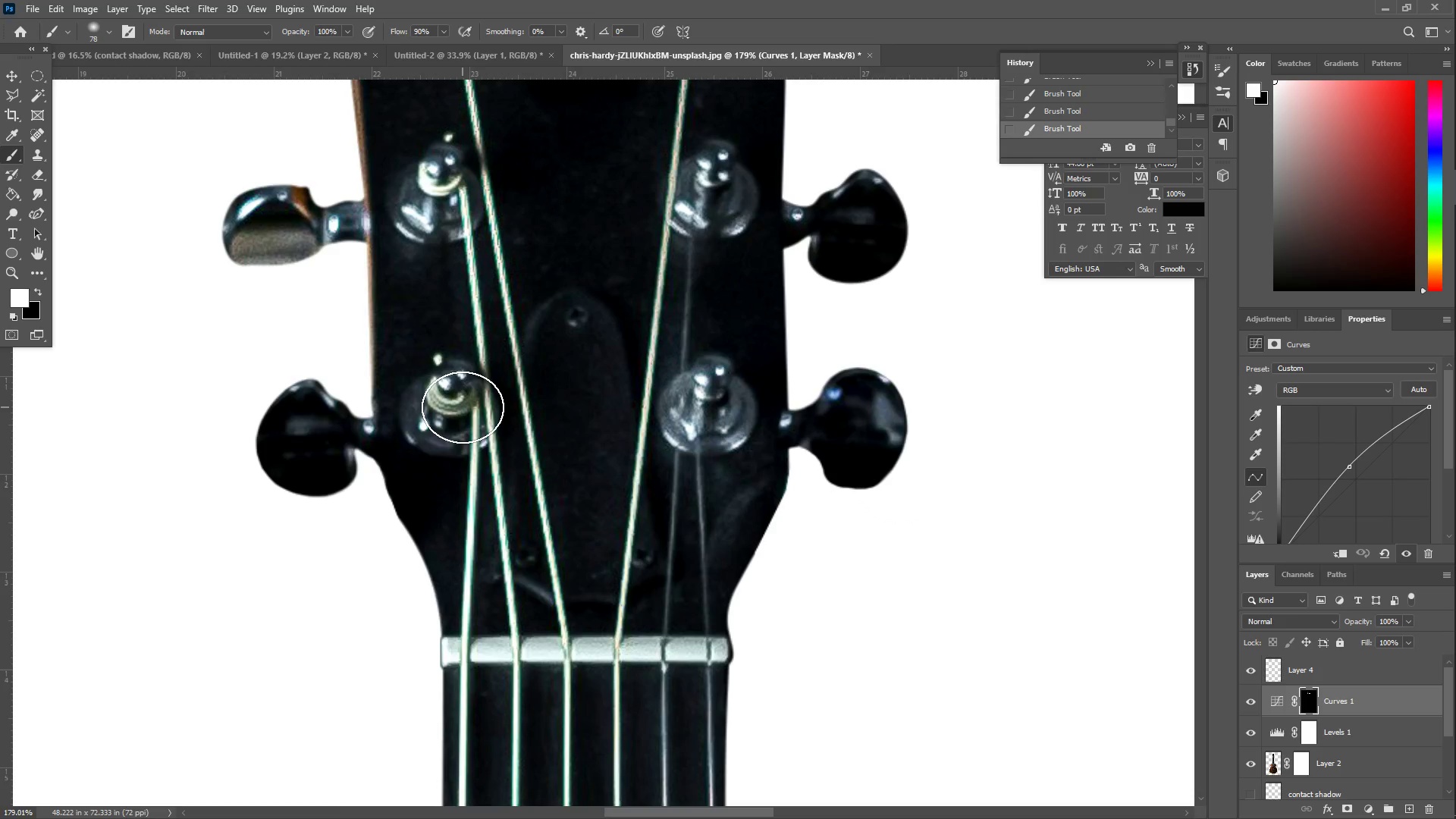 
left_click_drag(start_coordinate=[451, 380], to_coordinate=[454, 416])
 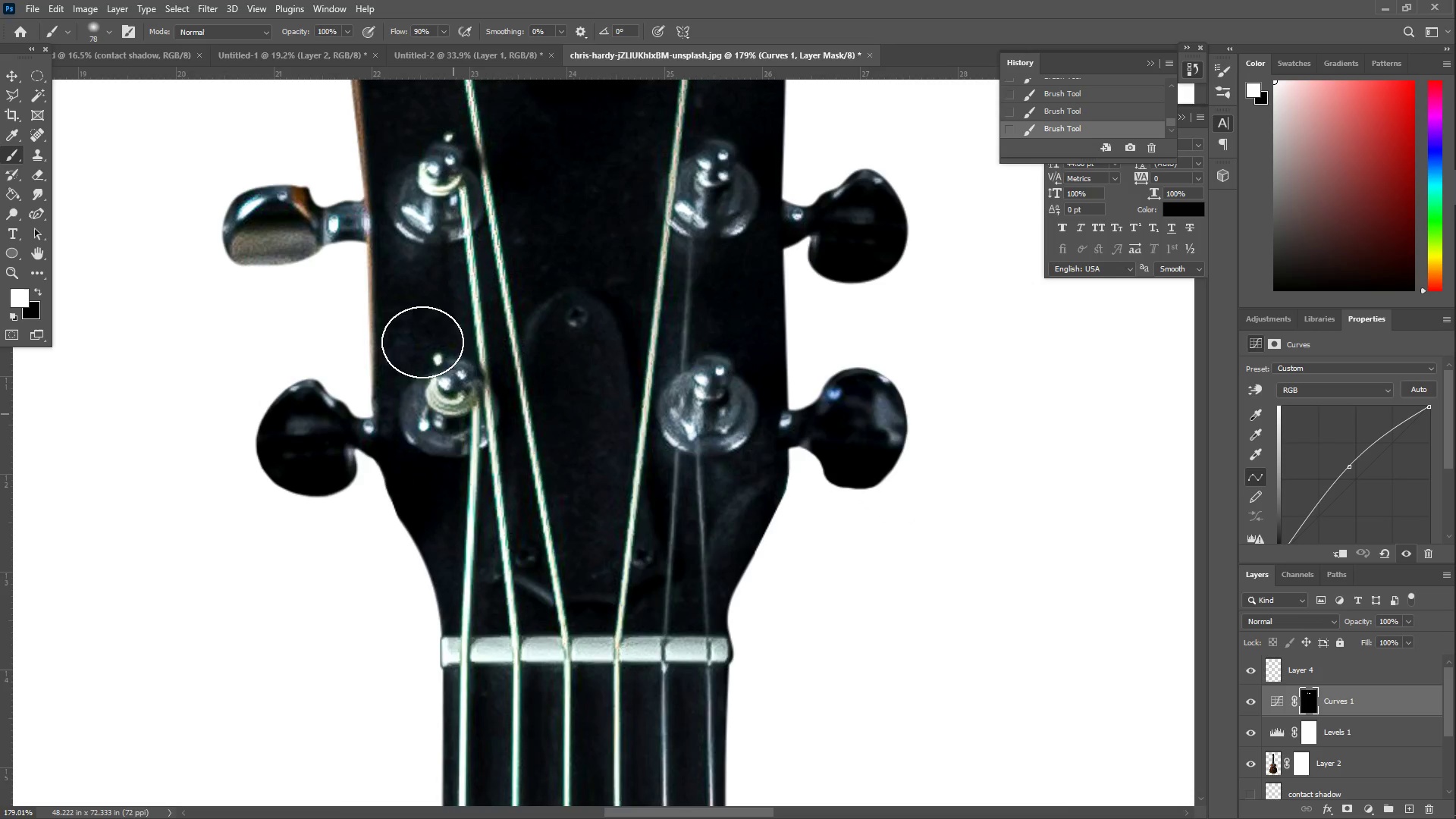 
hold_key(key=Space, duration=0.61)
 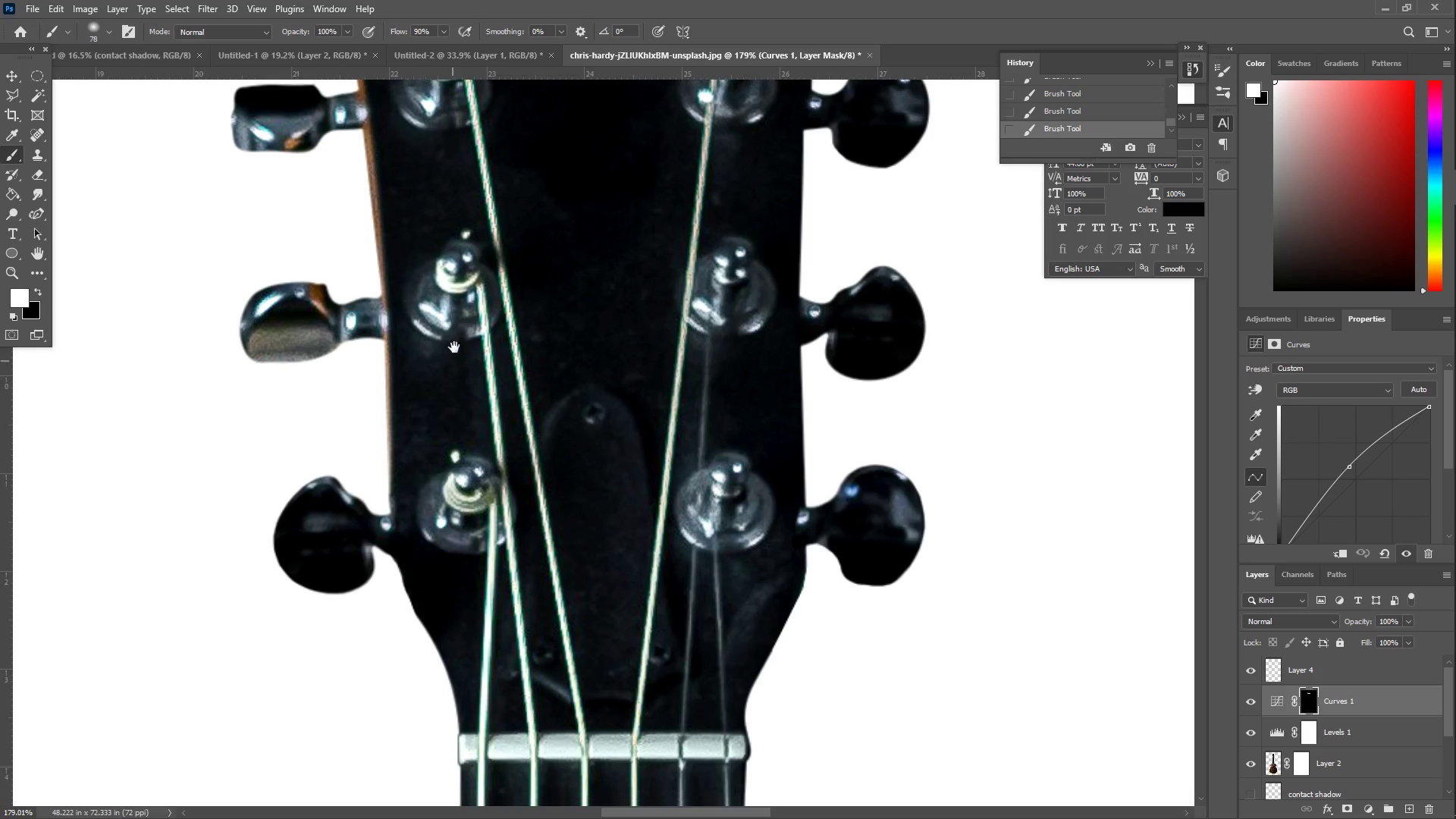 
left_click_drag(start_coordinate=[434, 267], to_coordinate=[444, 463])
 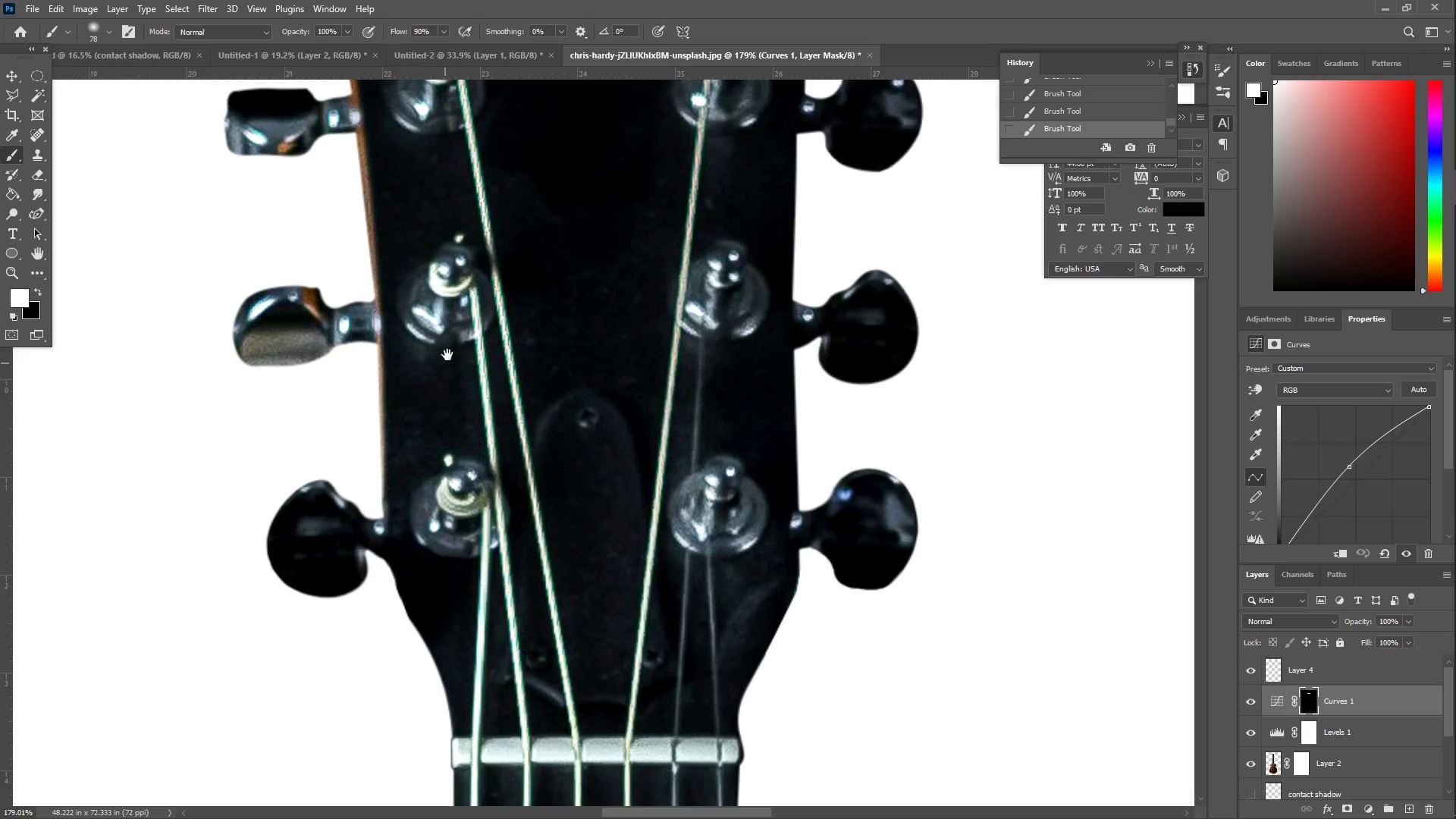 
hold_key(key=Space, duration=5.75)
 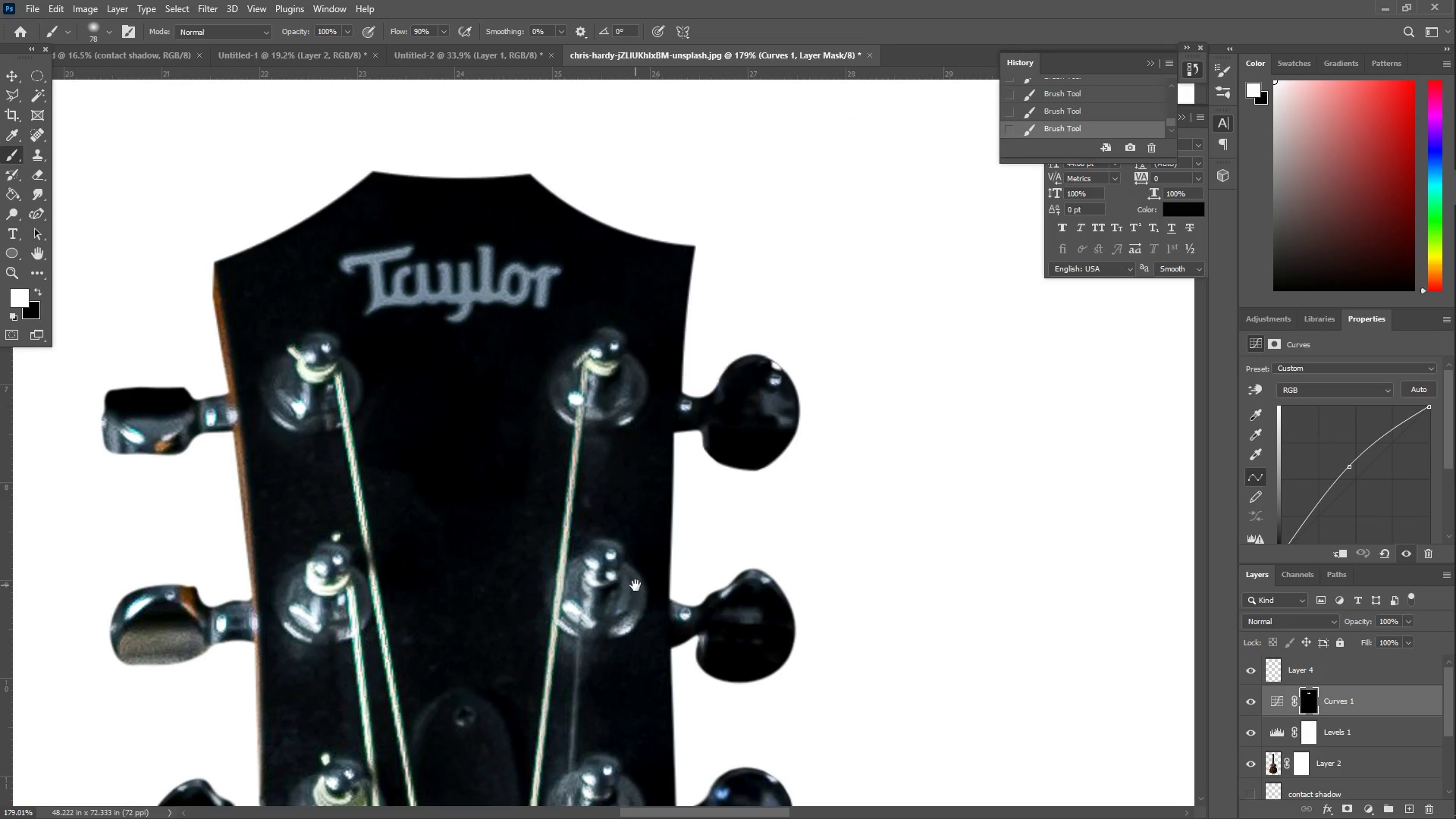 
left_click_drag(start_coordinate=[465, 276], to_coordinate=[460, 265])
 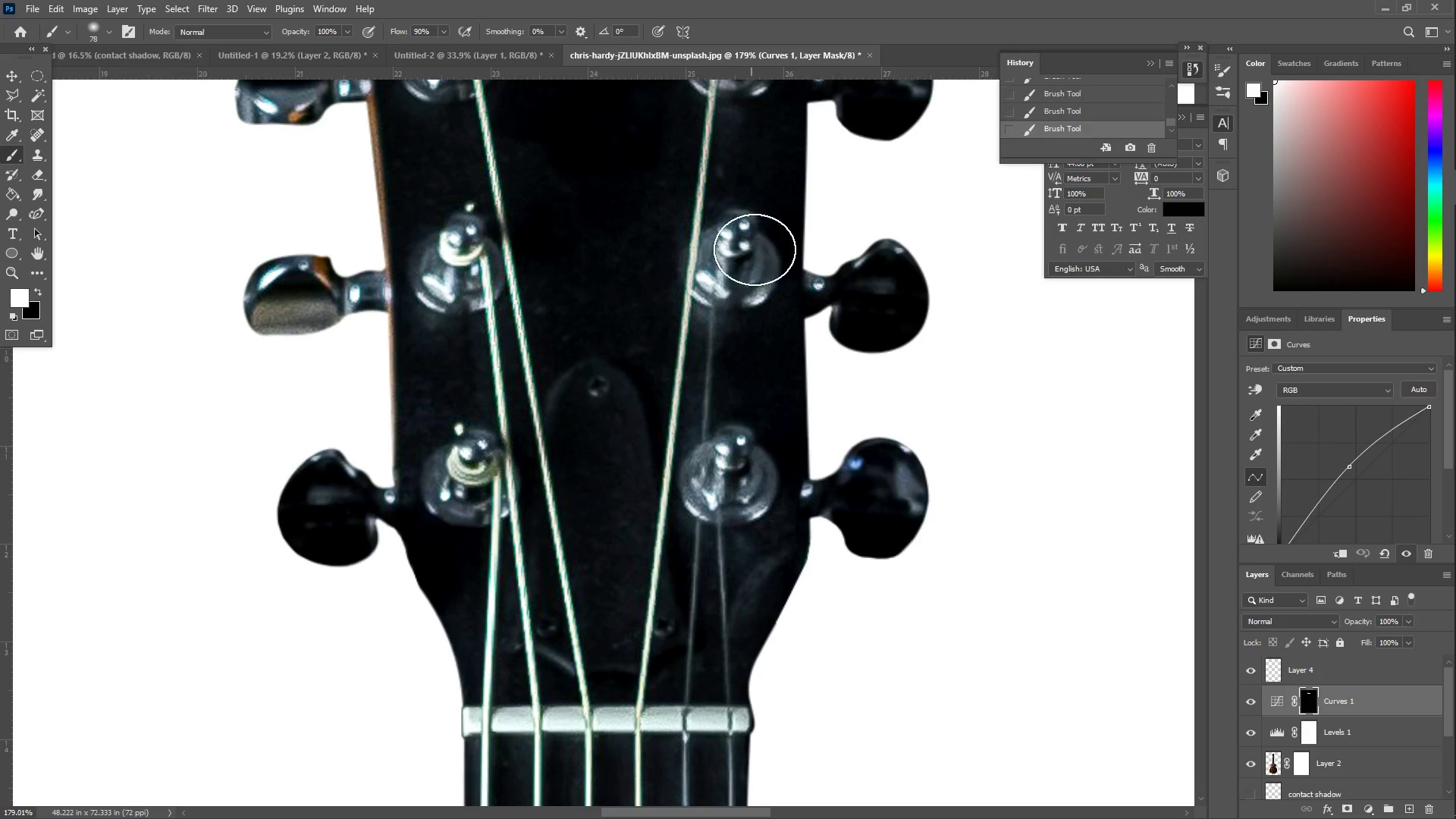 
left_click_drag(start_coordinate=[896, 225], to_coordinate=[899, 303])
 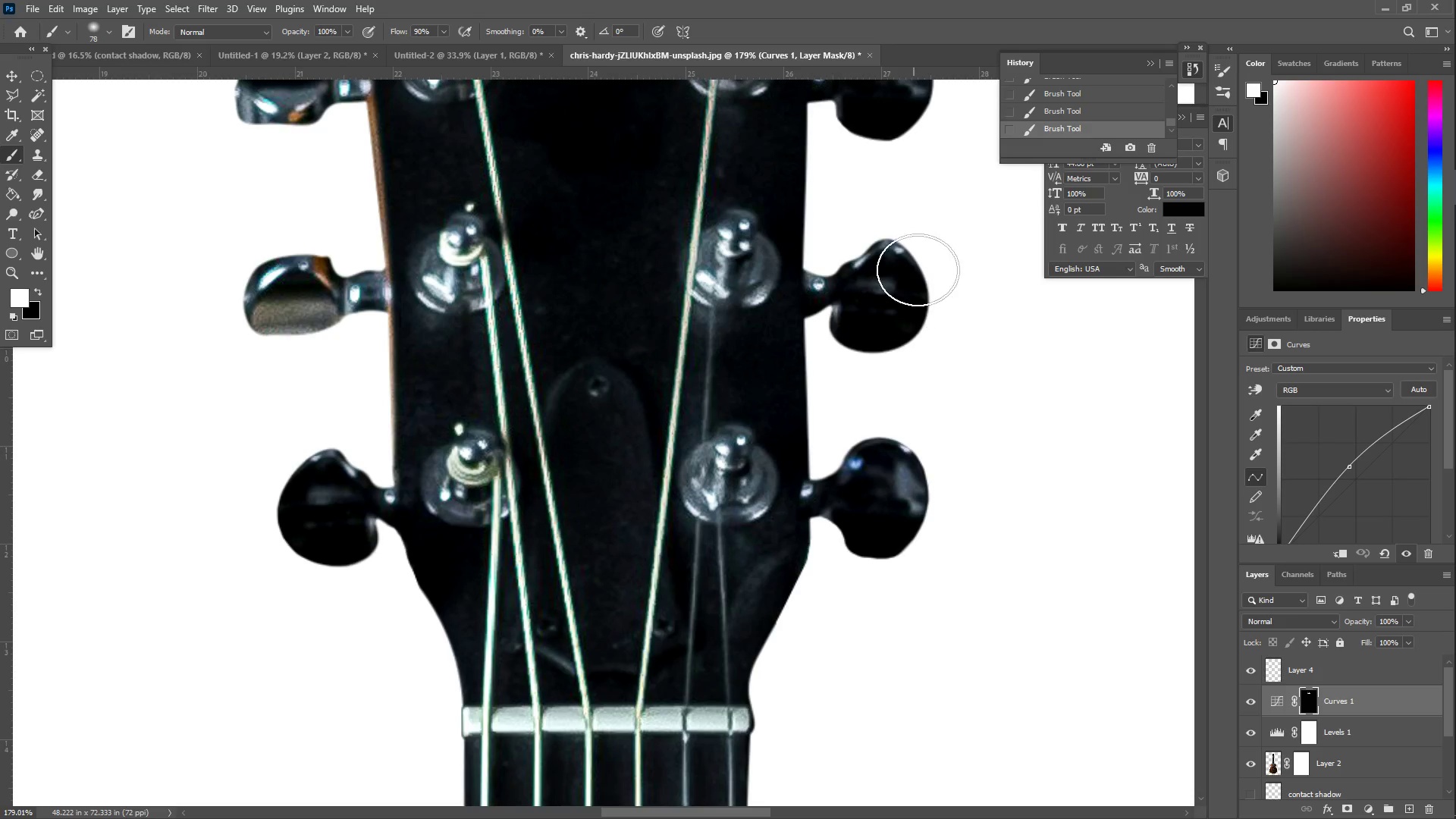 
hold_key(key=Space, duration=0.95)
 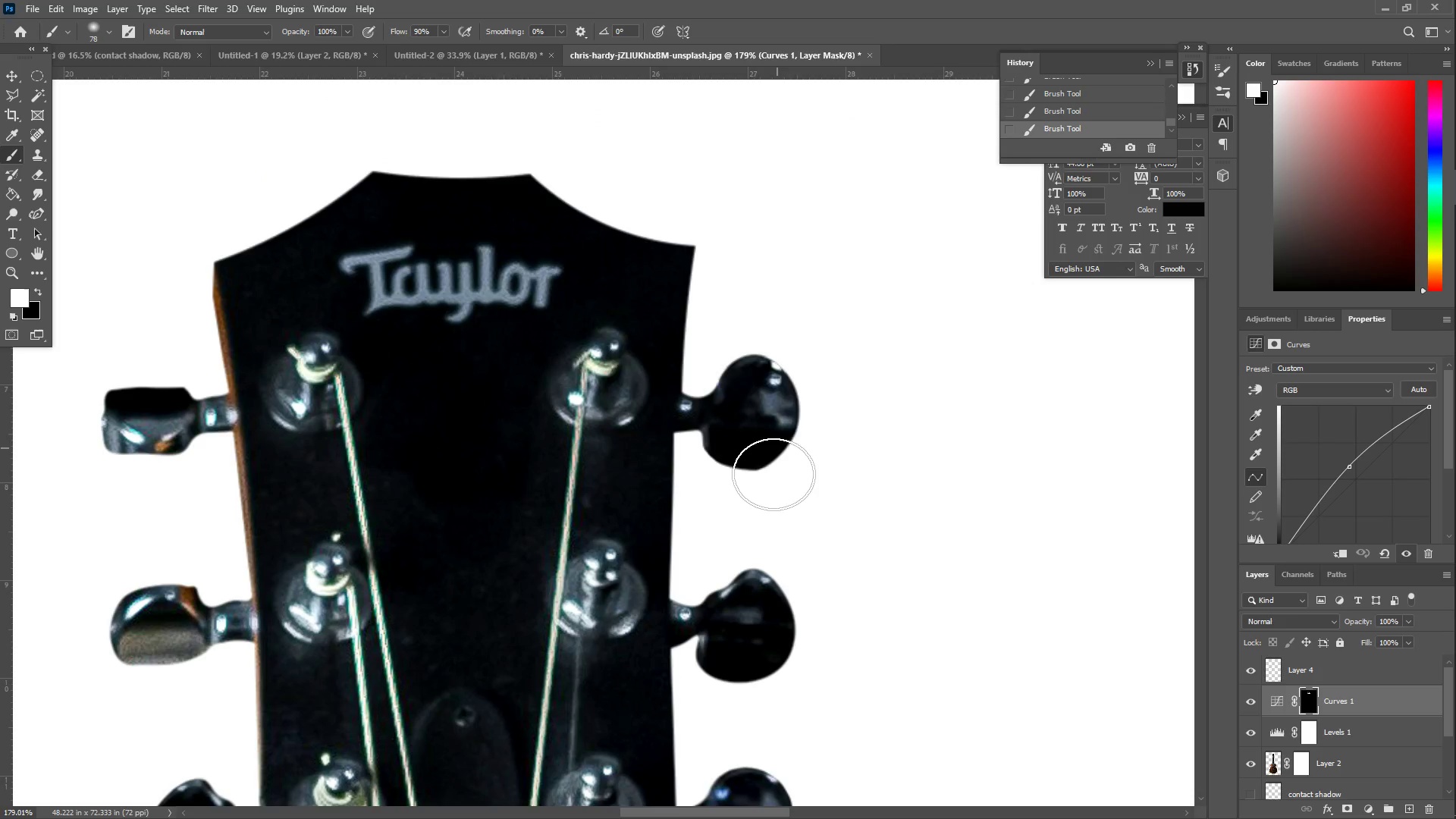 
left_click_drag(start_coordinate=[769, 256], to_coordinate=[635, 585])
 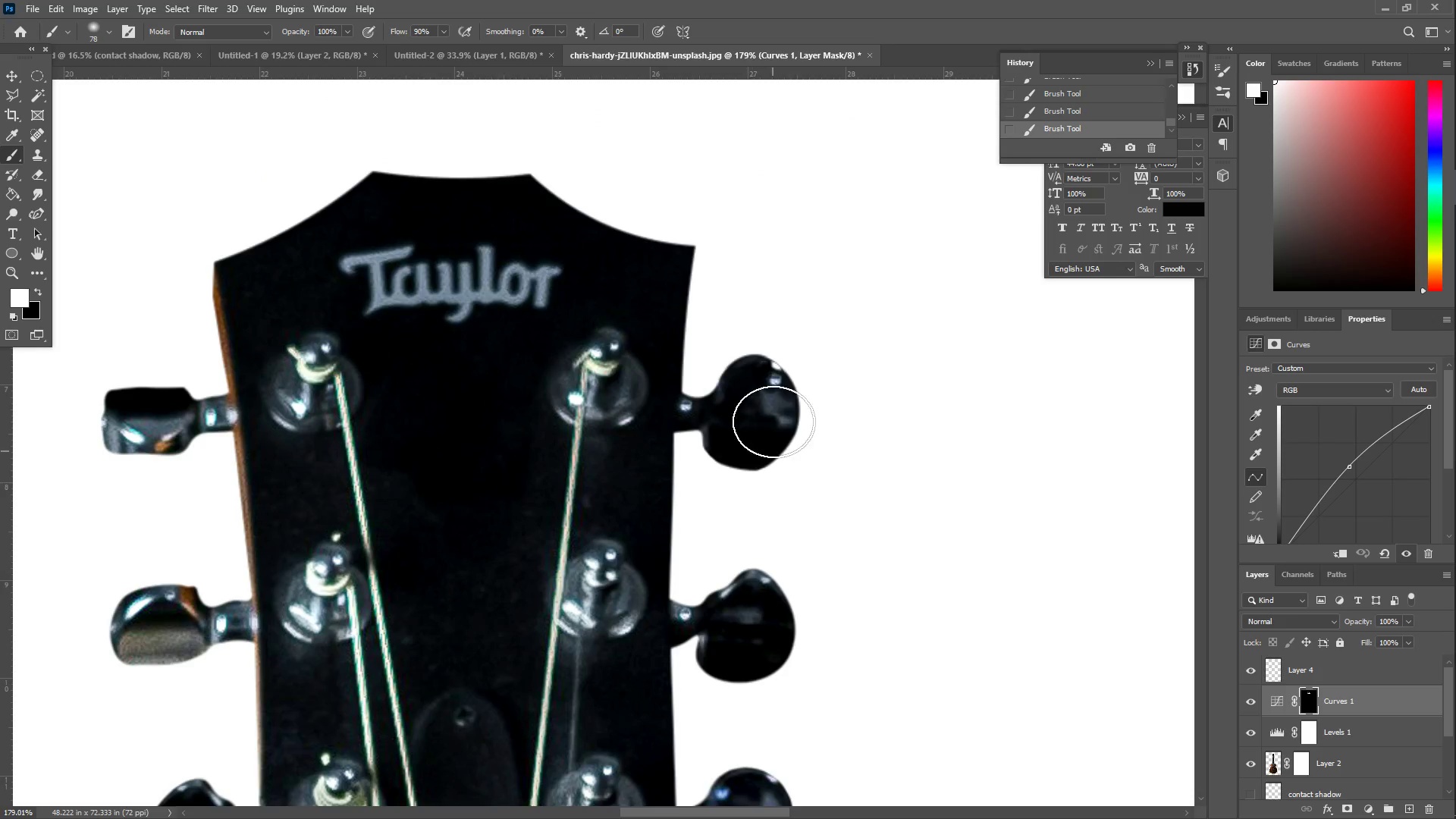 
left_click_drag(start_coordinate=[792, 346], to_coordinate=[684, 391])
 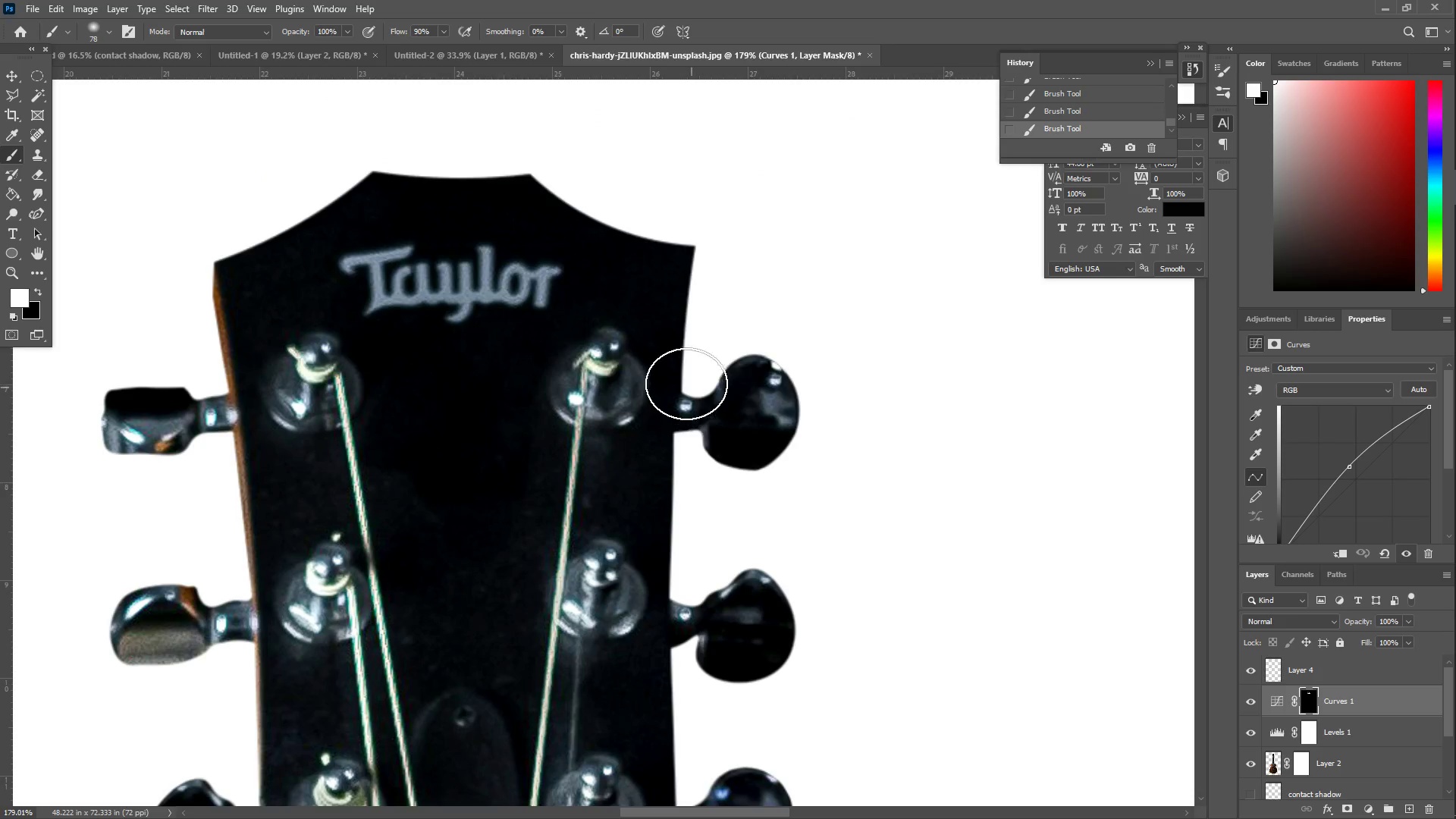 
left_click_drag(start_coordinate=[579, 300], to_coordinate=[584, 384])
 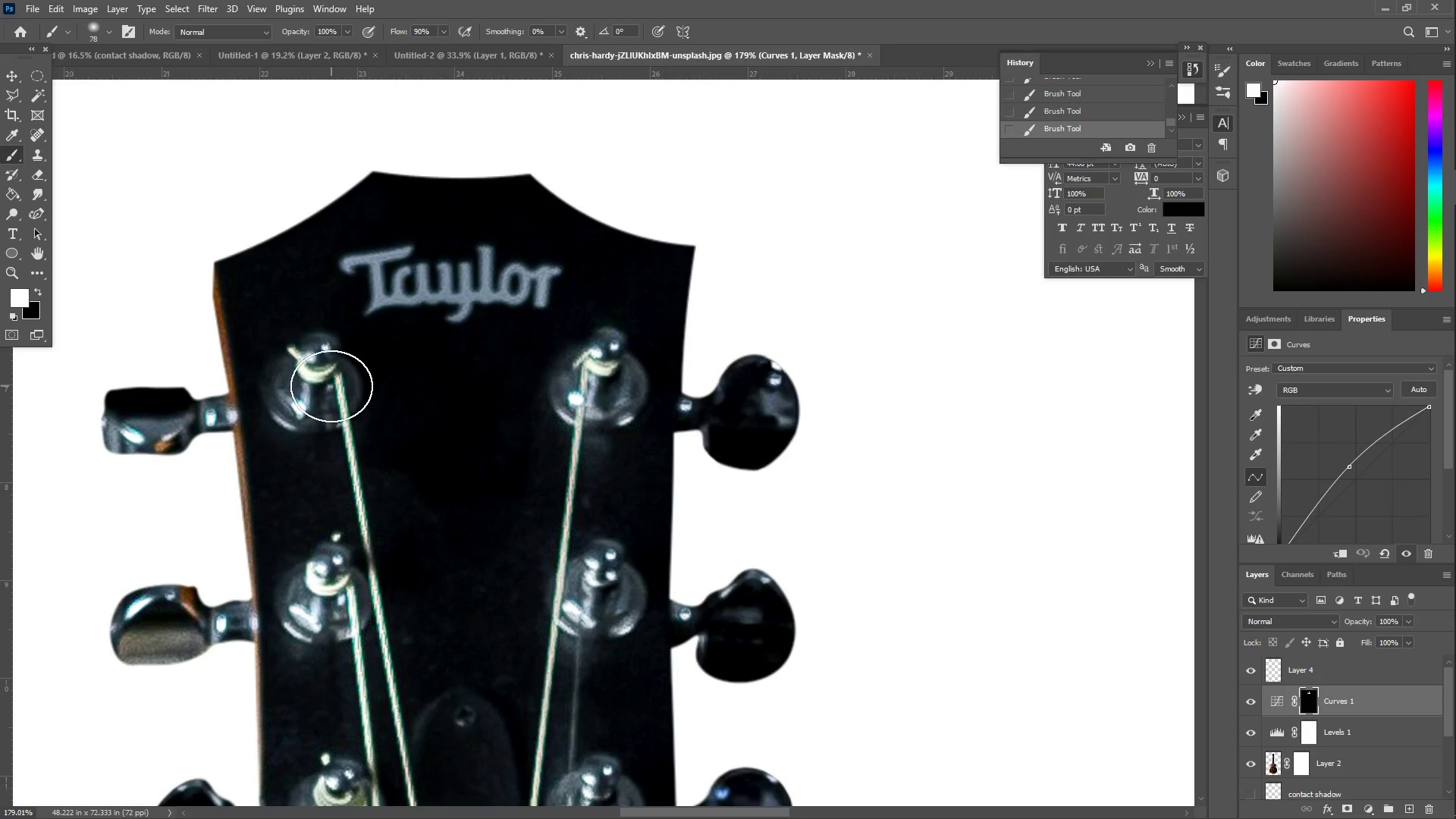 
left_click_drag(start_coordinate=[332, 386], to_coordinate=[318, 375])
 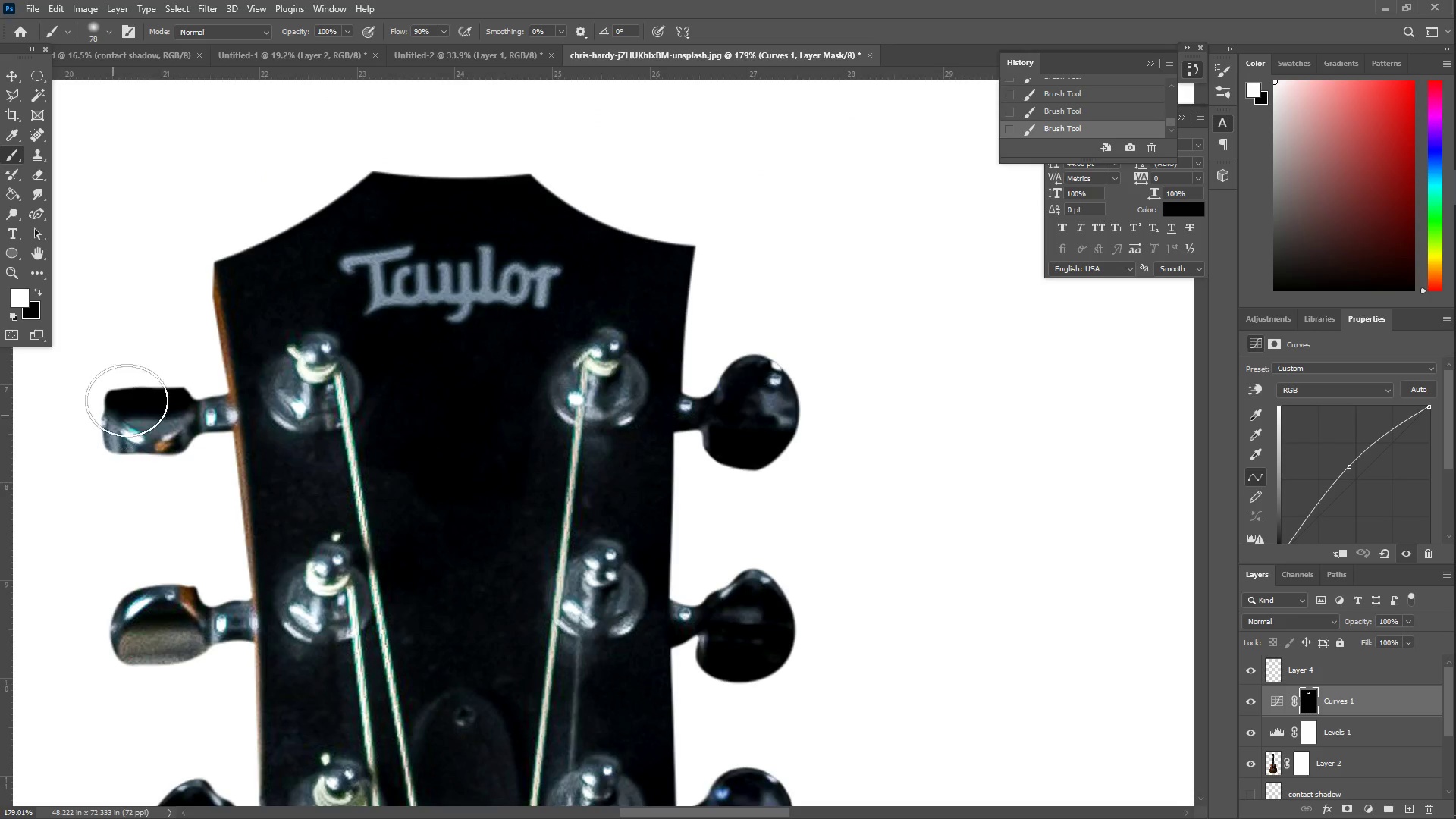 
left_click_drag(start_coordinate=[166, 353], to_coordinate=[177, 486])
 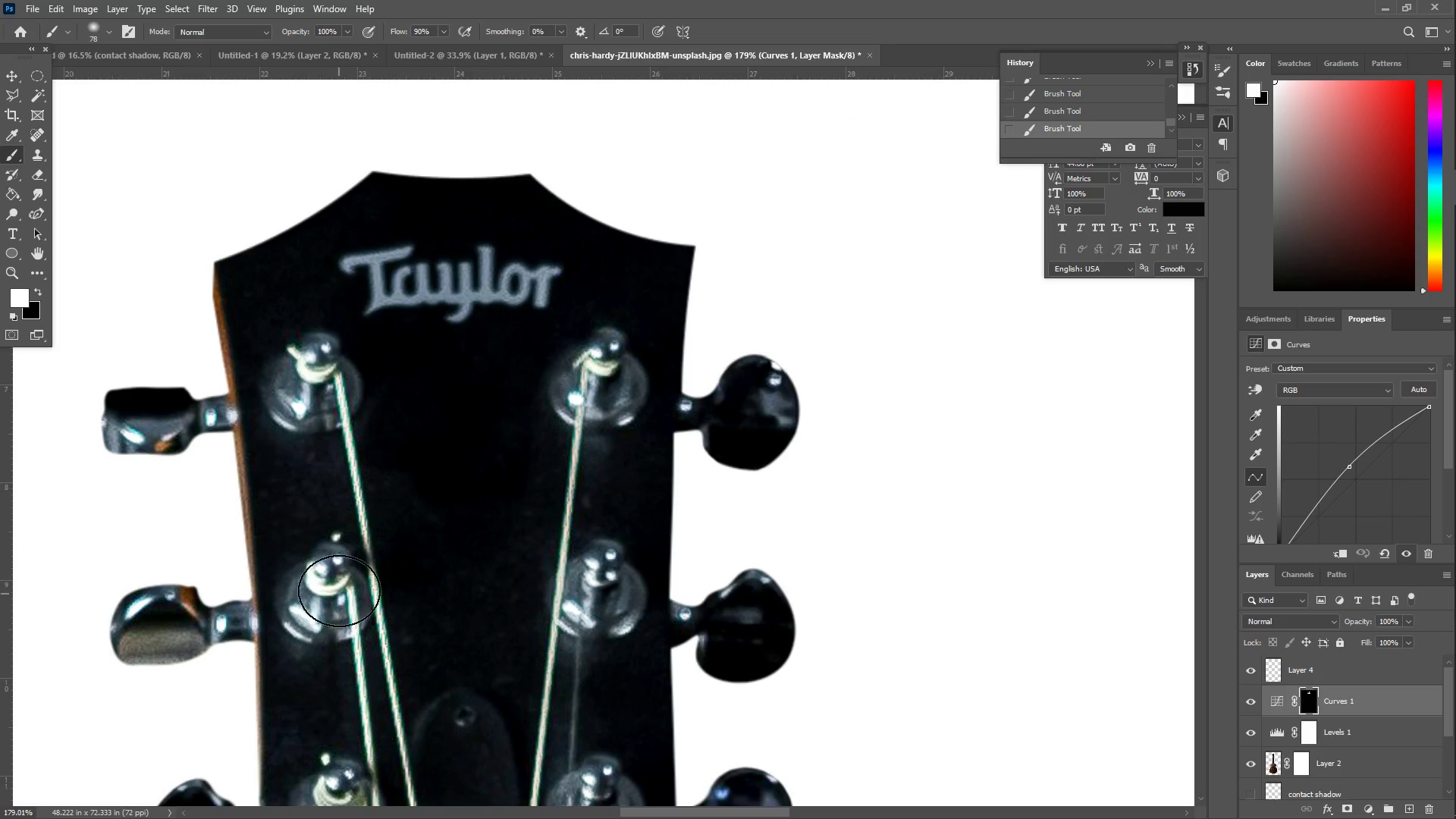 
left_click_drag(start_coordinate=[342, 588], to_coordinate=[330, 600])
 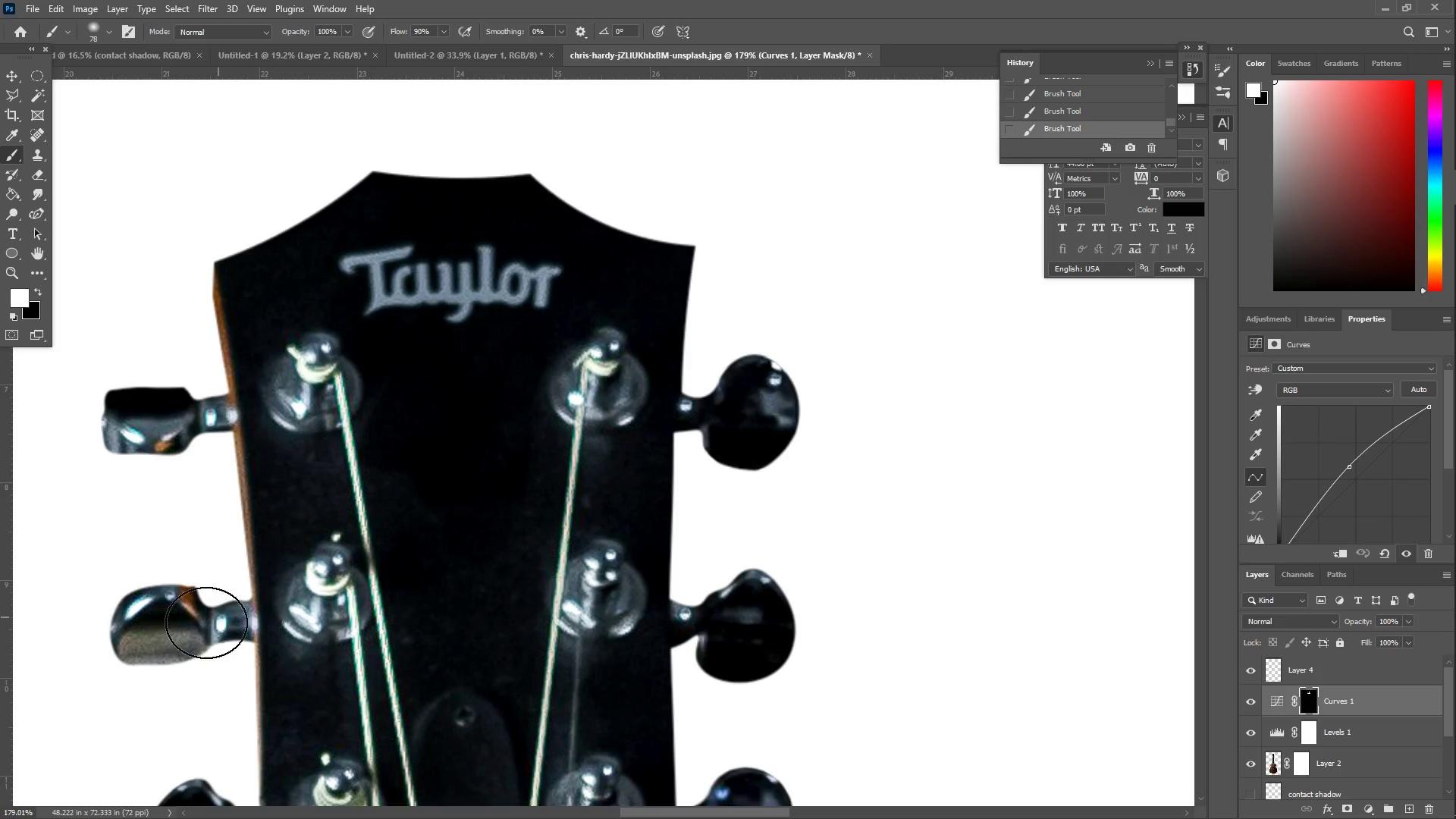 
left_click_drag(start_coordinate=[187, 639], to_coordinate=[117, 603])
 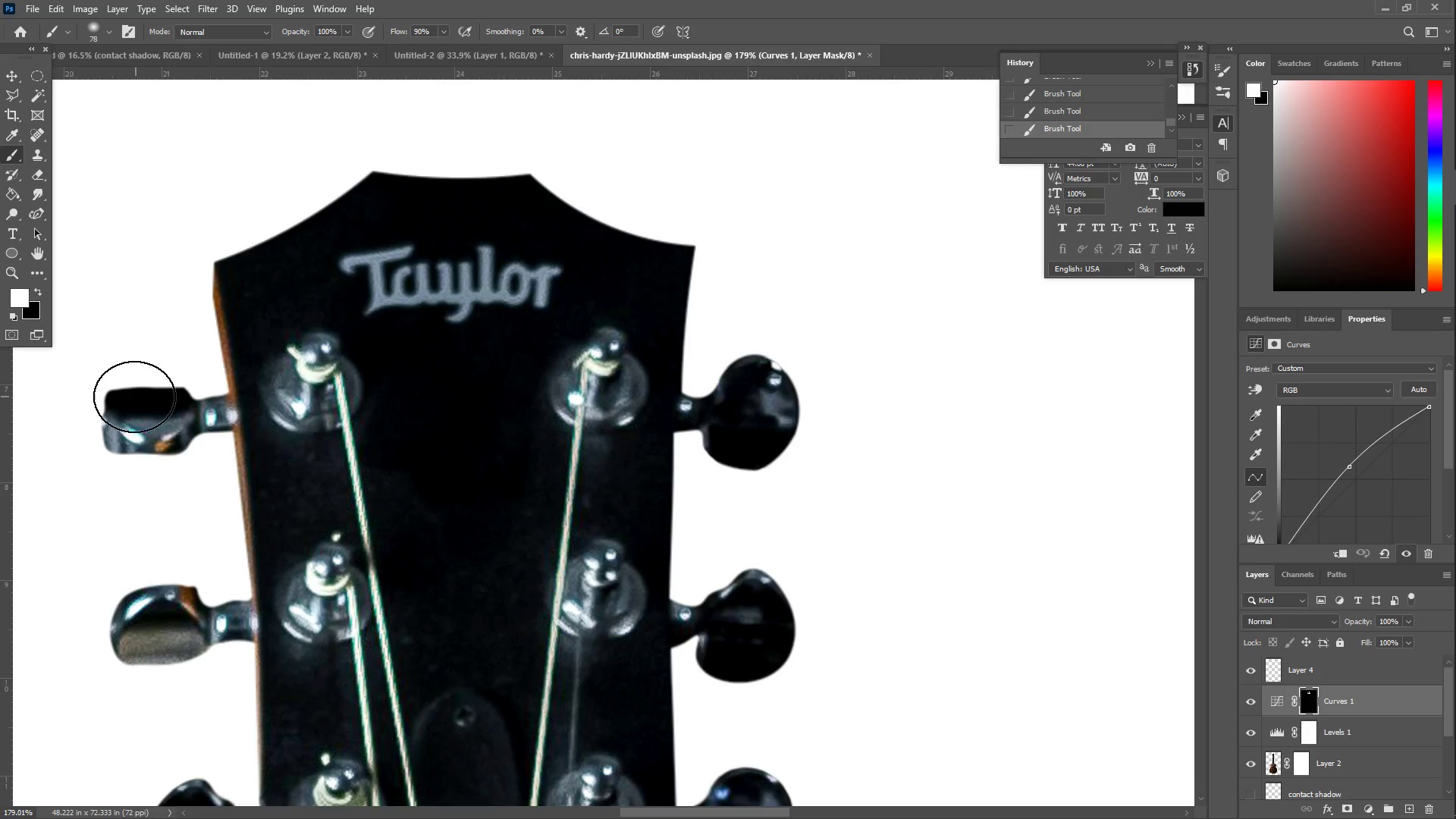 
left_click_drag(start_coordinate=[134, 397], to_coordinate=[188, 429])
 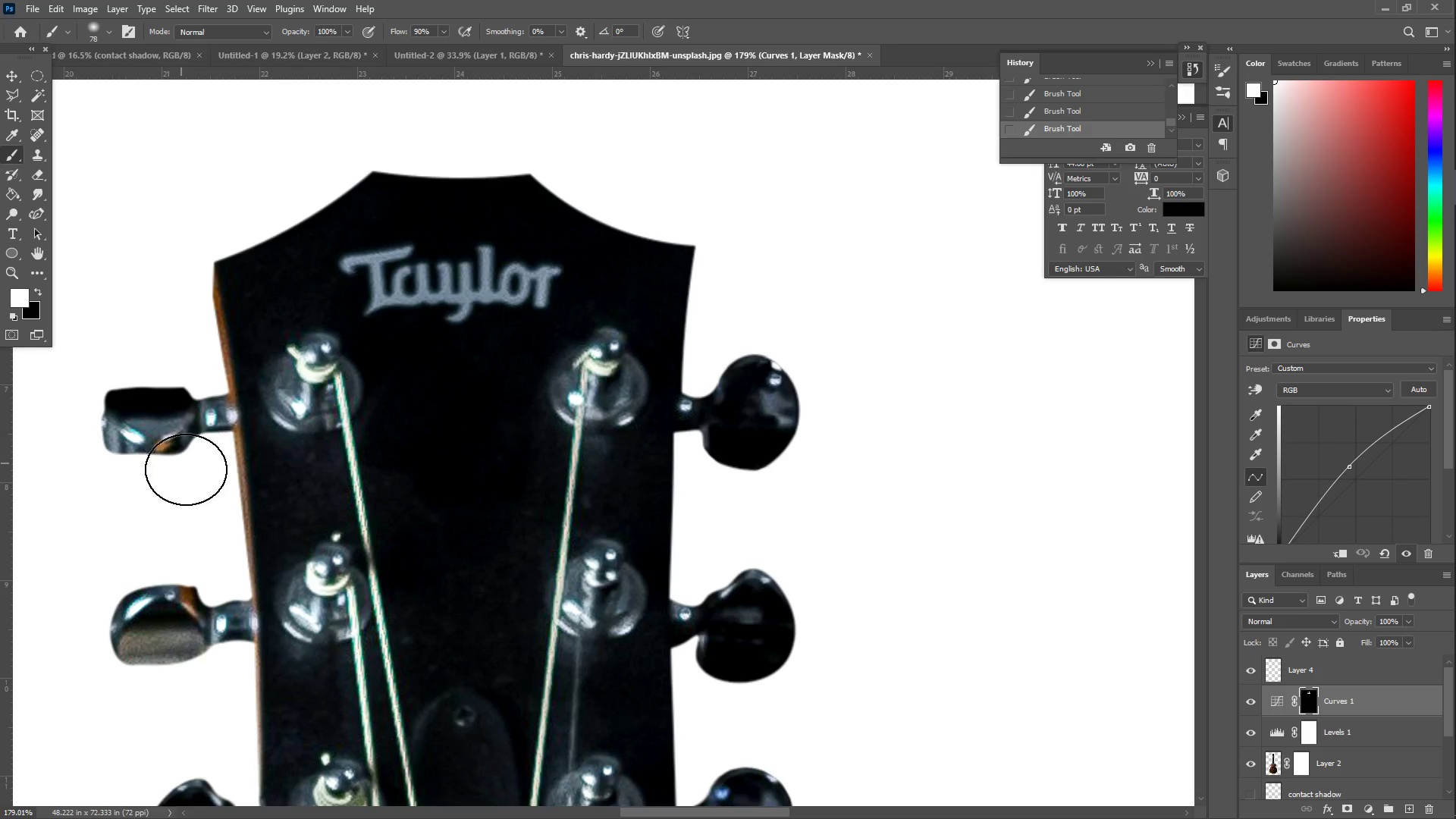 
key(Z)
 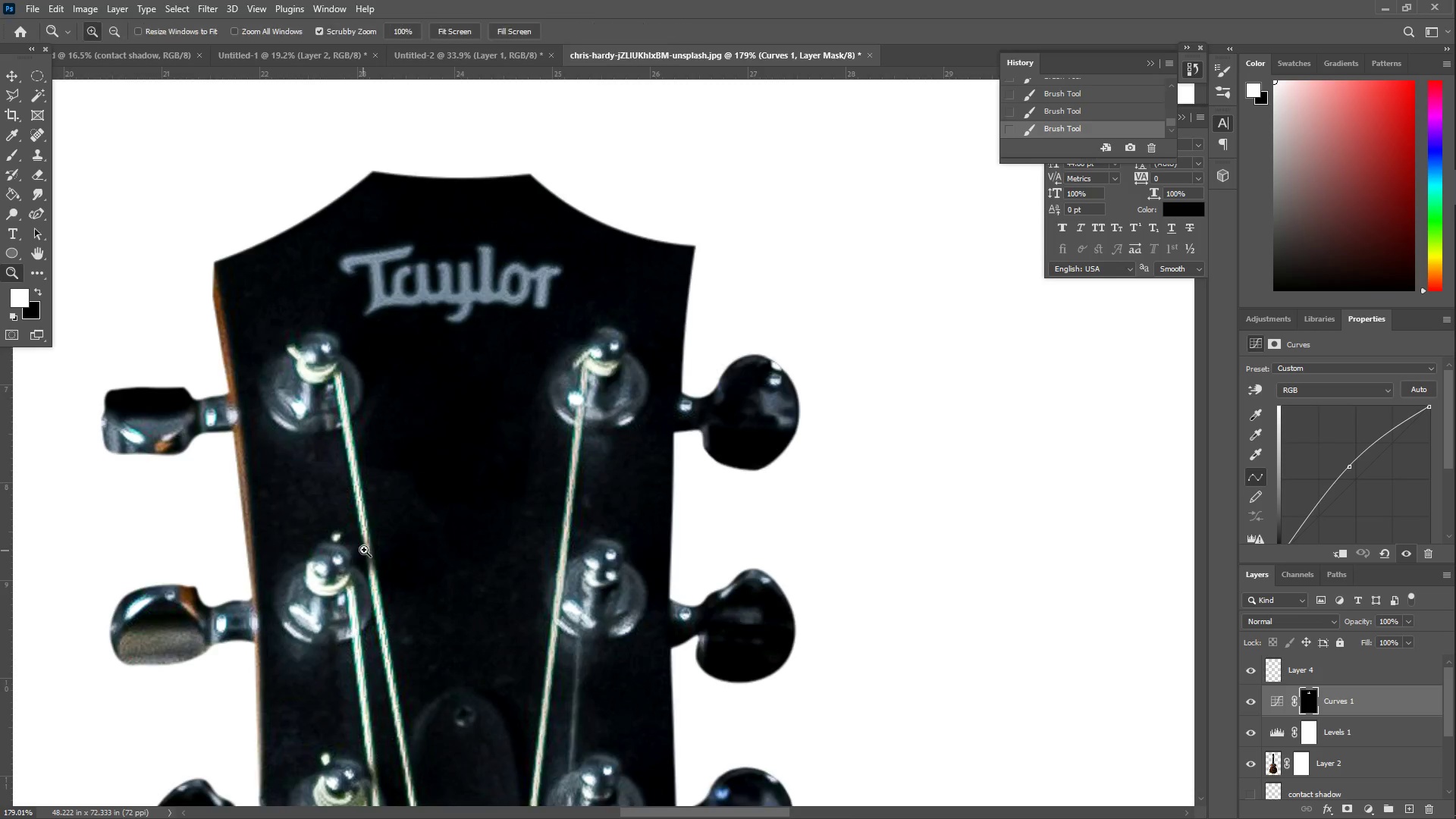 
left_click_drag(start_coordinate=[361, 549], to_coordinate=[312, 542])
 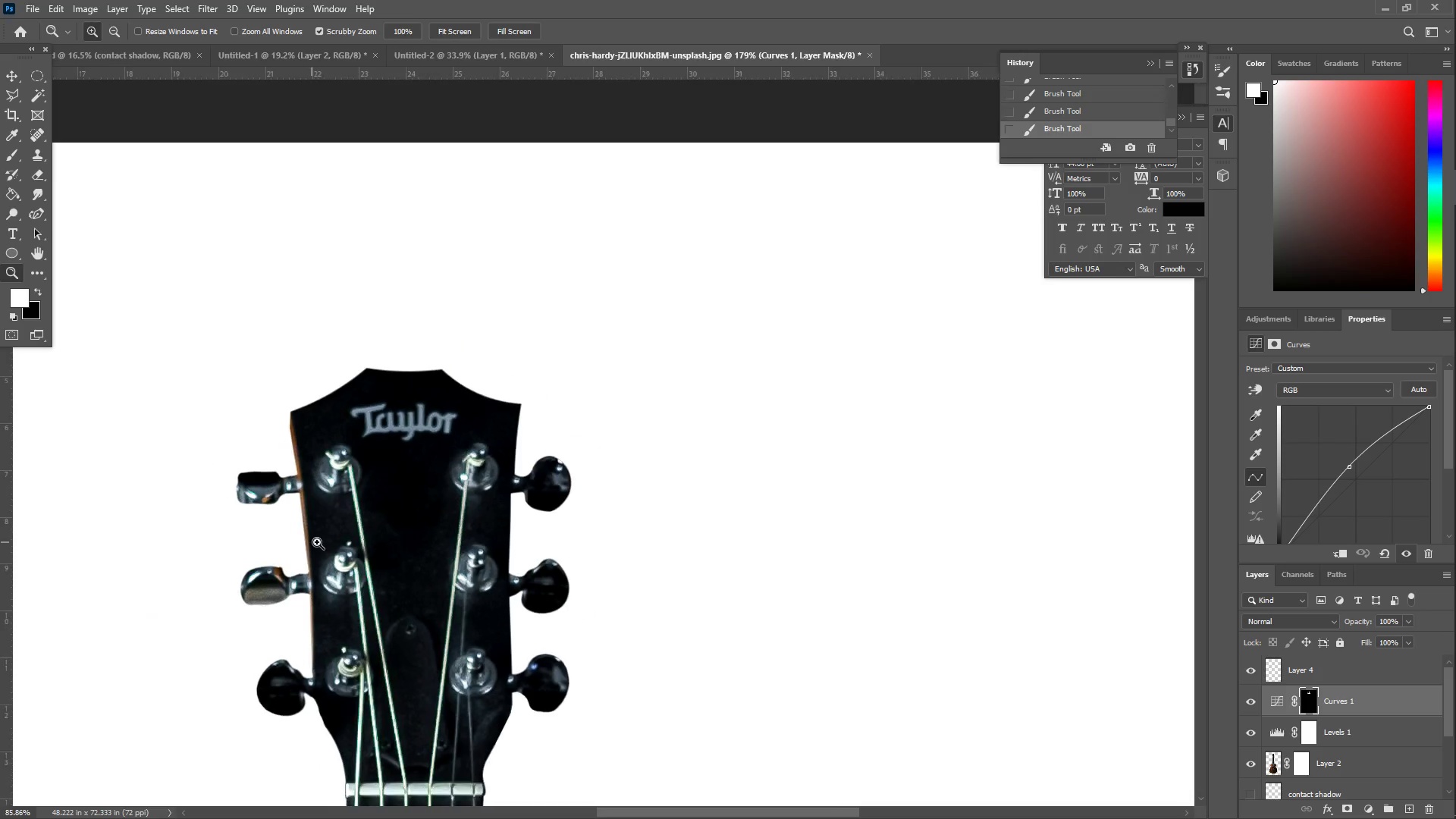 
hold_key(key=Space, duration=1.5)
 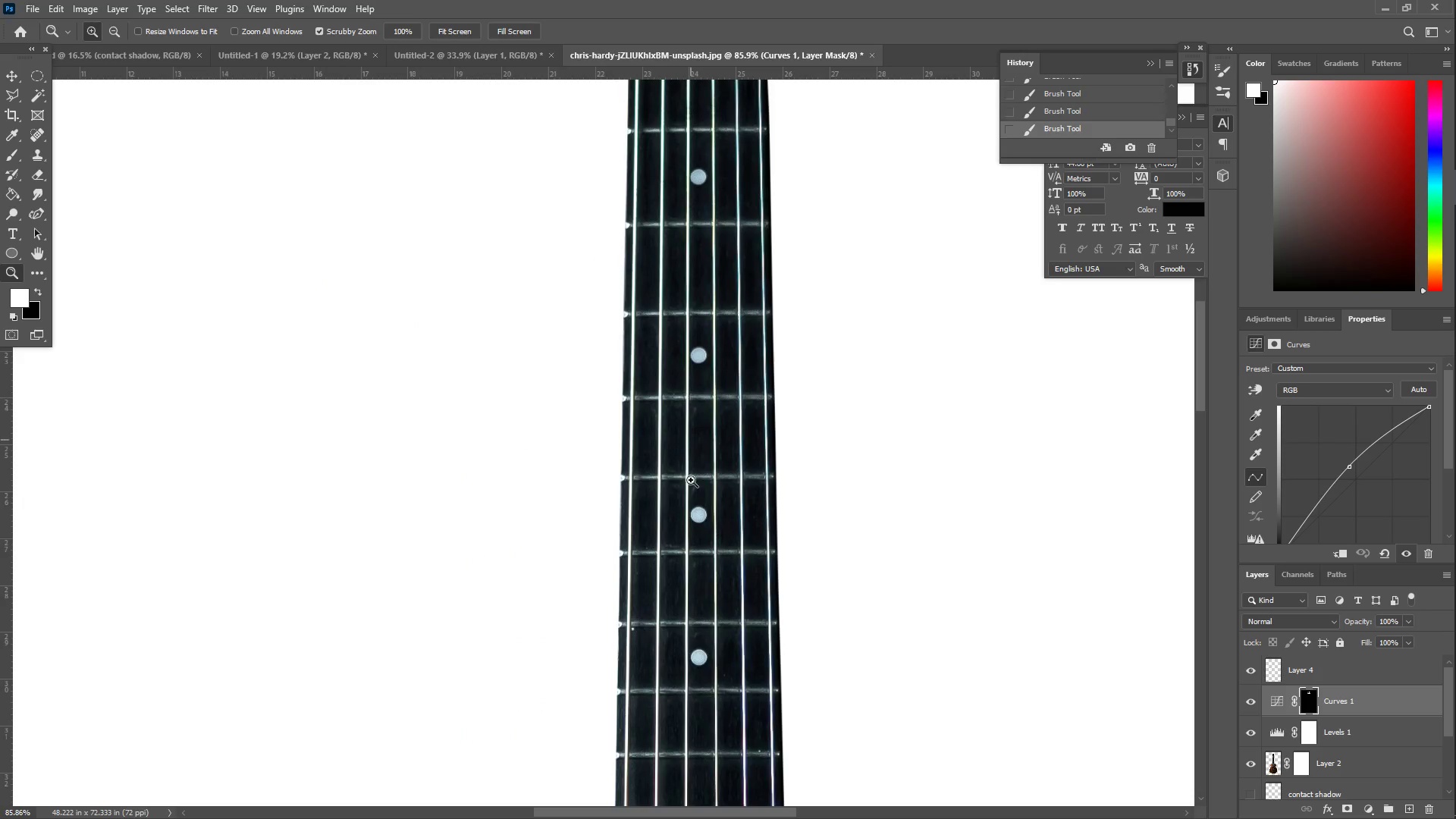 
left_click_drag(start_coordinate=[453, 686], to_coordinate=[614, 188])
 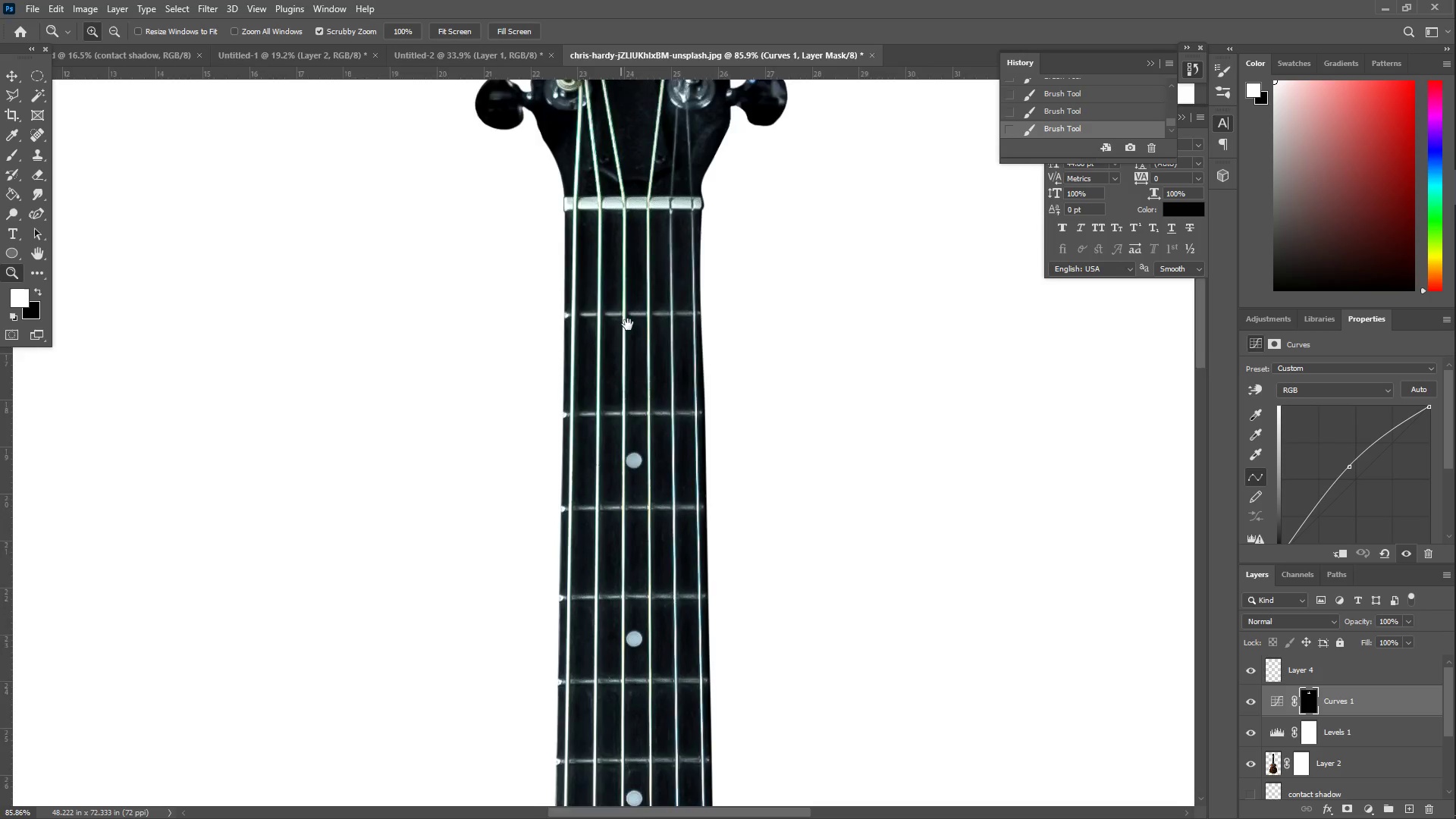 
left_click_drag(start_coordinate=[675, 613], to_coordinate=[529, 258])
 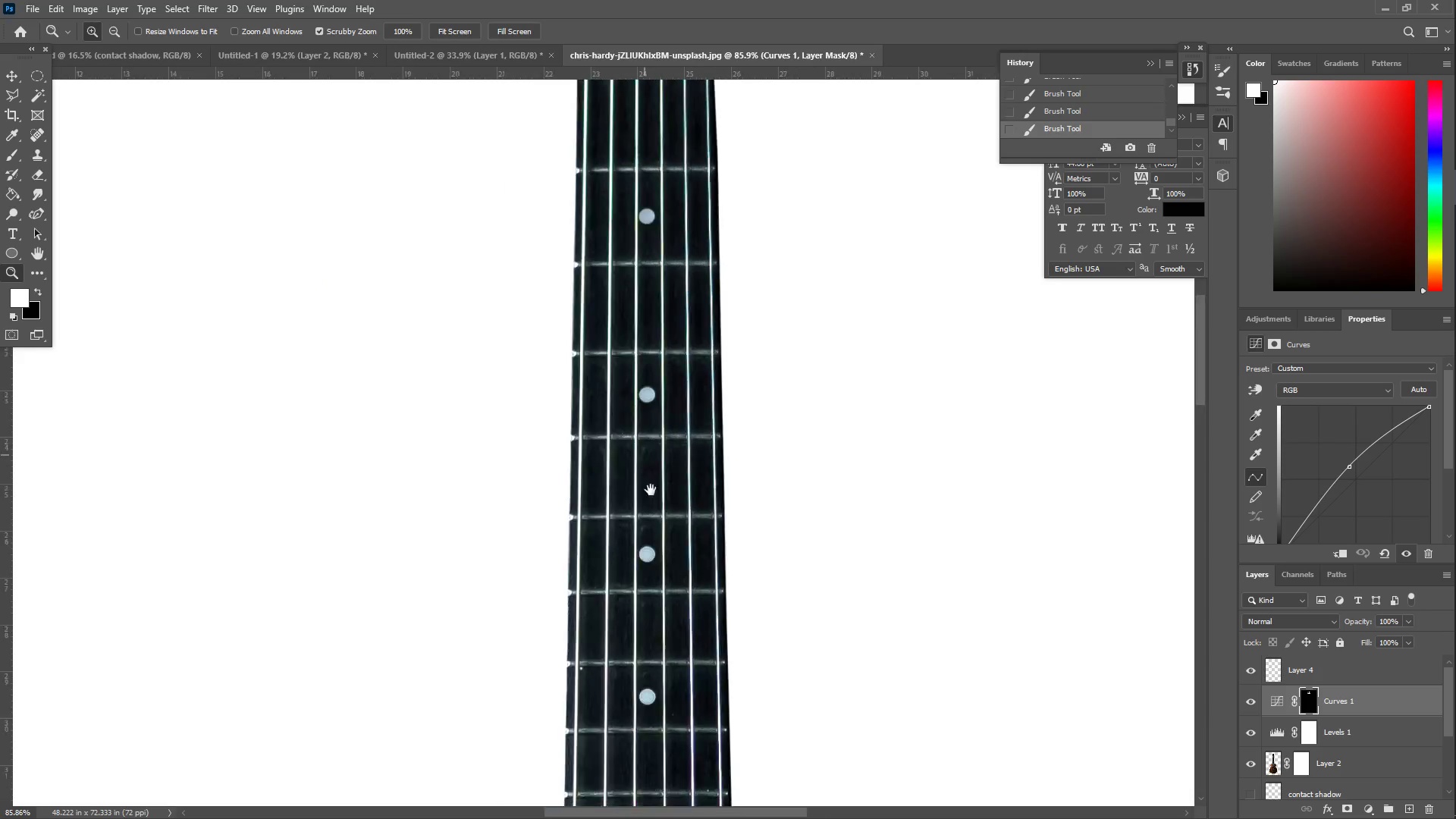 
left_click_drag(start_coordinate=[619, 624], to_coordinate=[673, 315])
 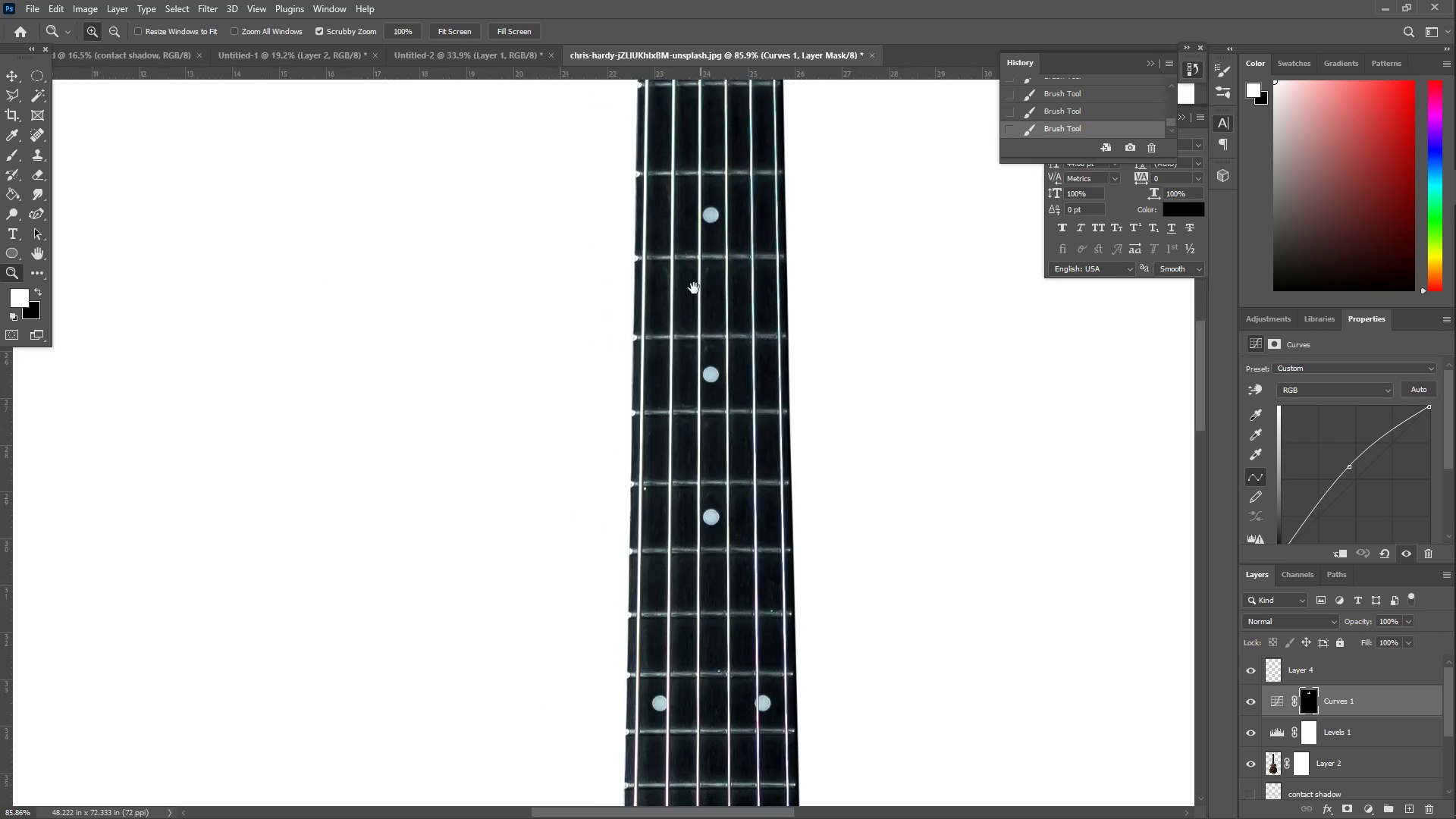 
hold_key(key=Space, duration=0.44)
 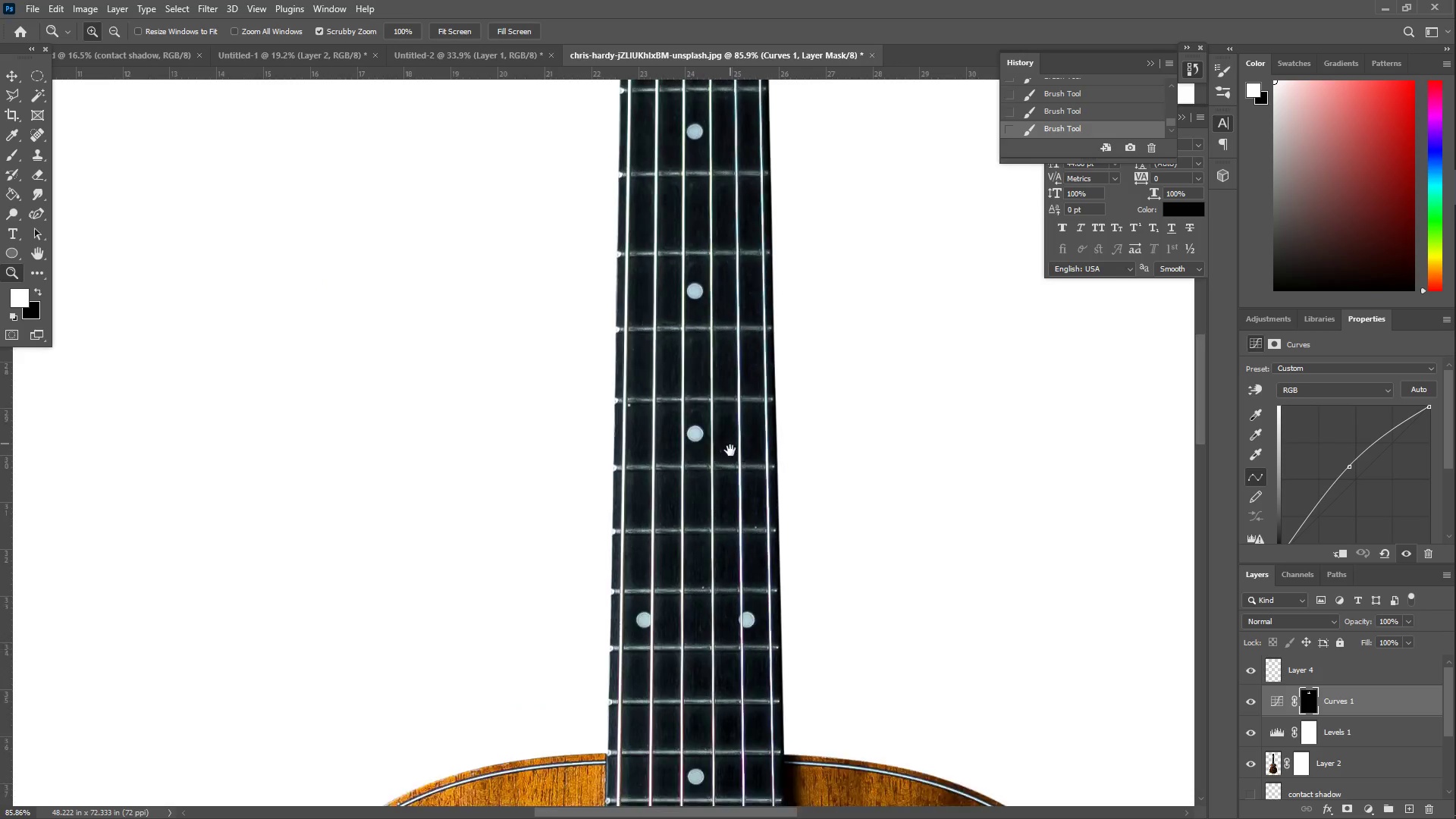 
triple_click([691, 403])
 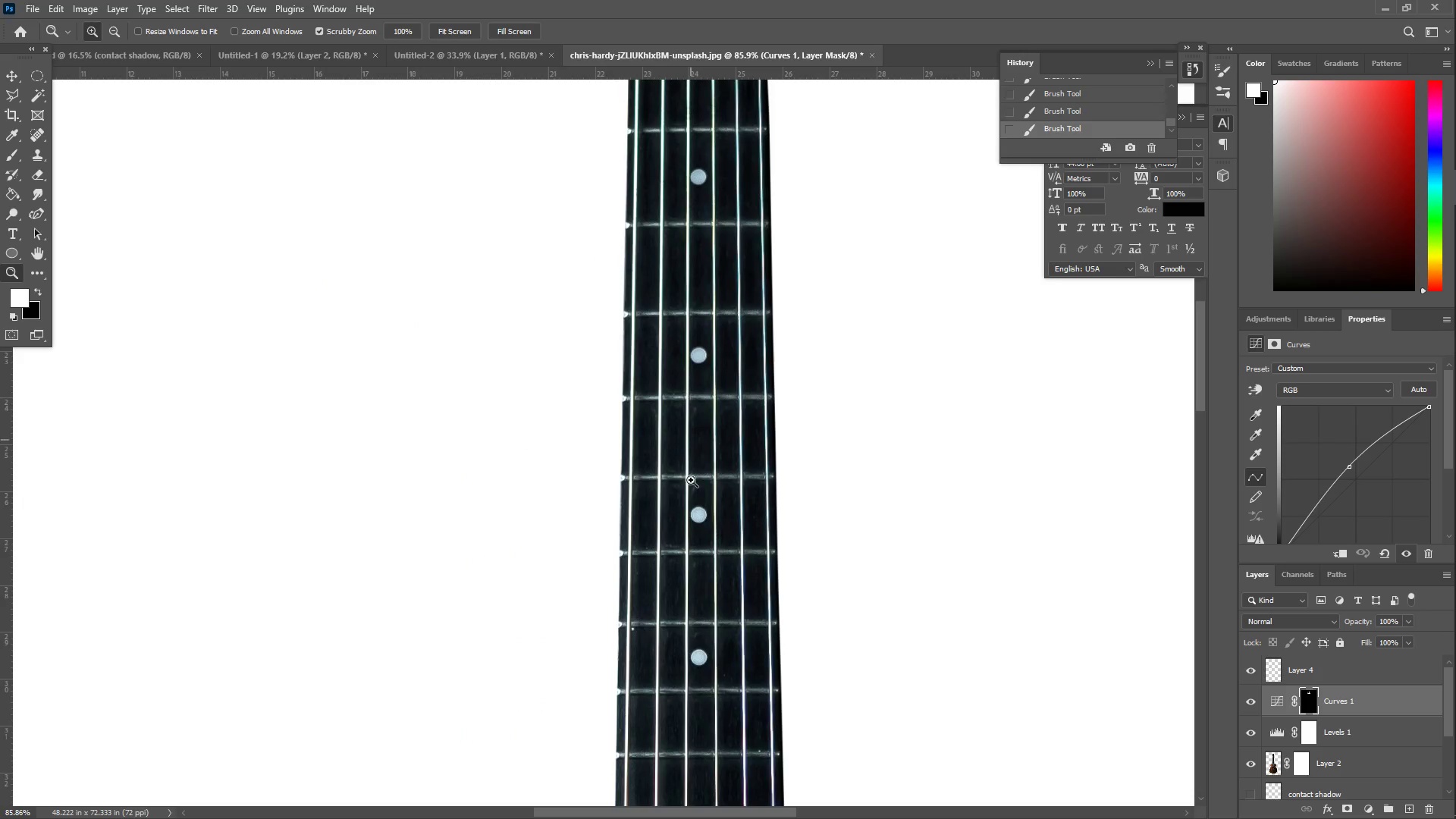 
hold_key(key=Space, duration=0.95)
 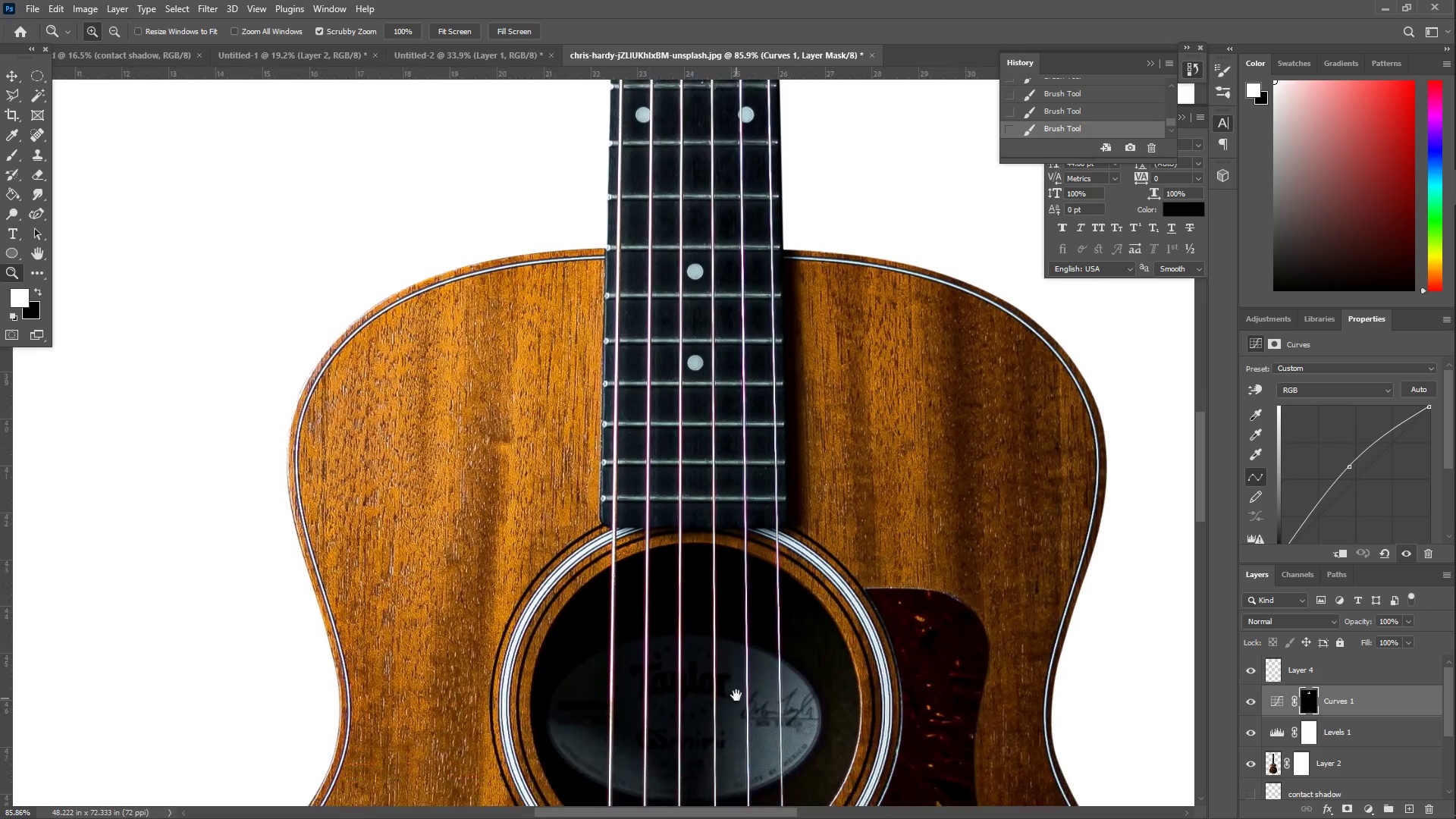 
left_click_drag(start_coordinate=[734, 664], to_coordinate=[740, 491])
 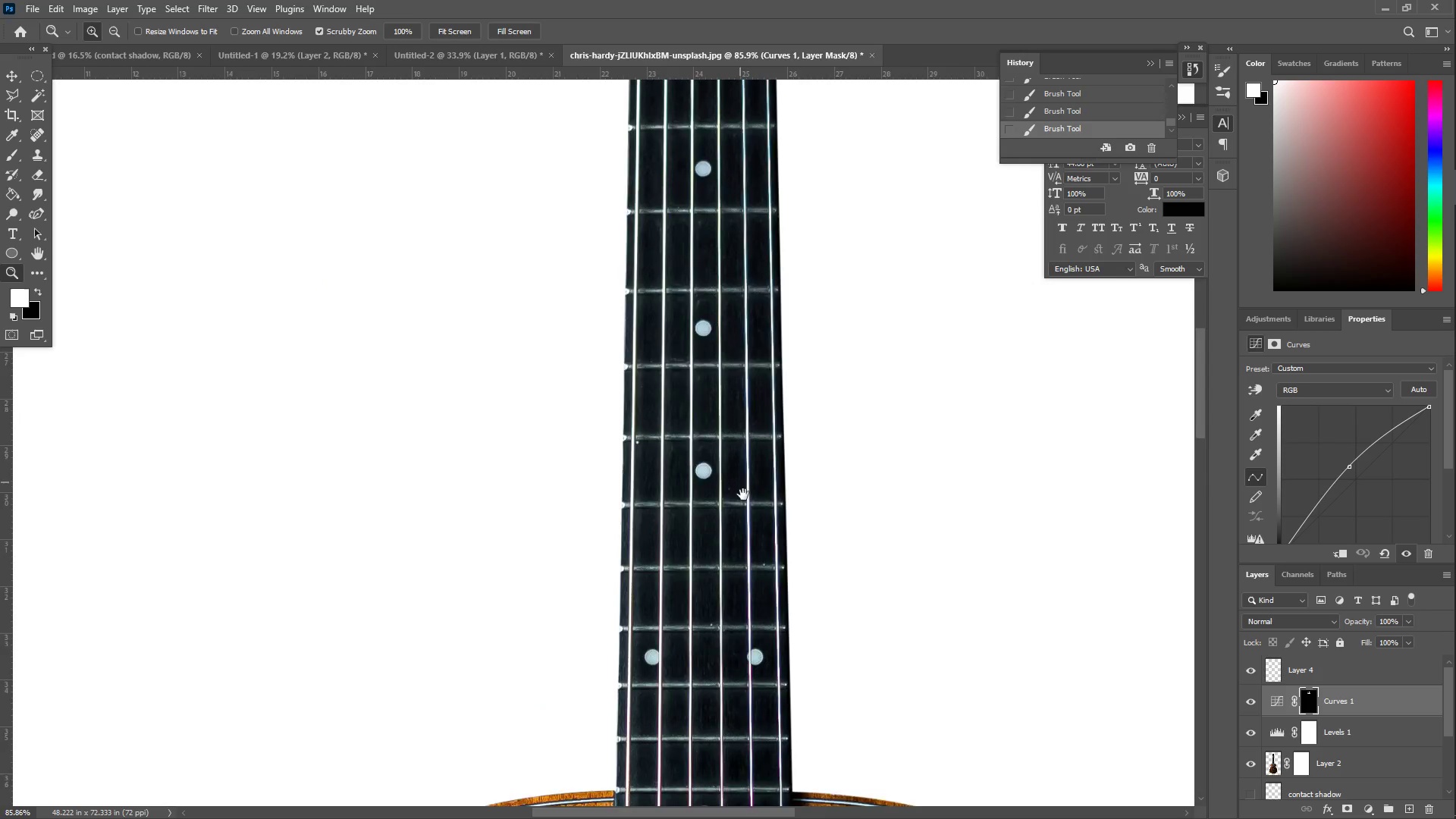 
left_click_drag(start_coordinate=[746, 306], to_coordinate=[741, 262])
 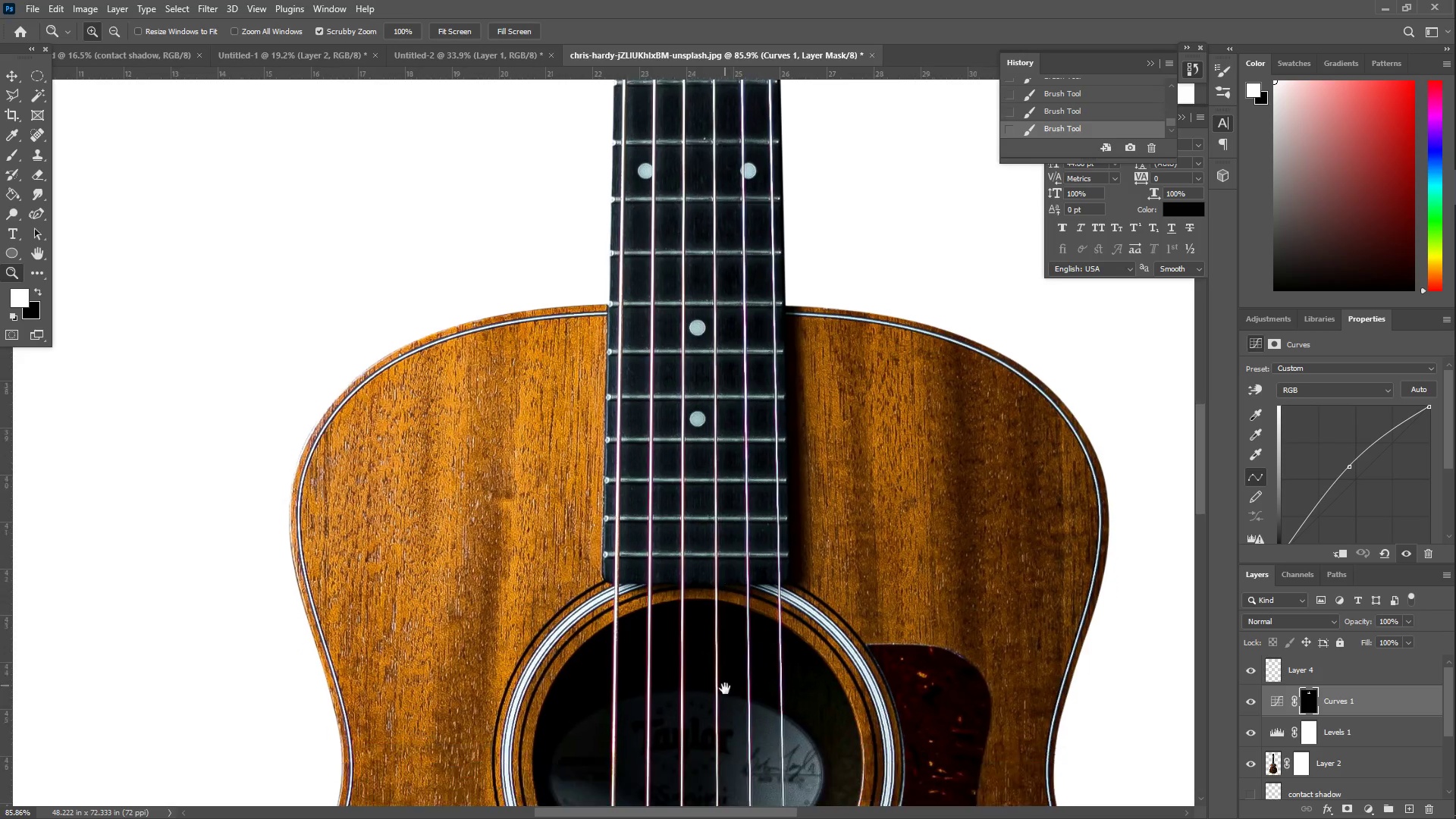 
left_click_drag(start_coordinate=[736, 701], to_coordinate=[662, 264])
 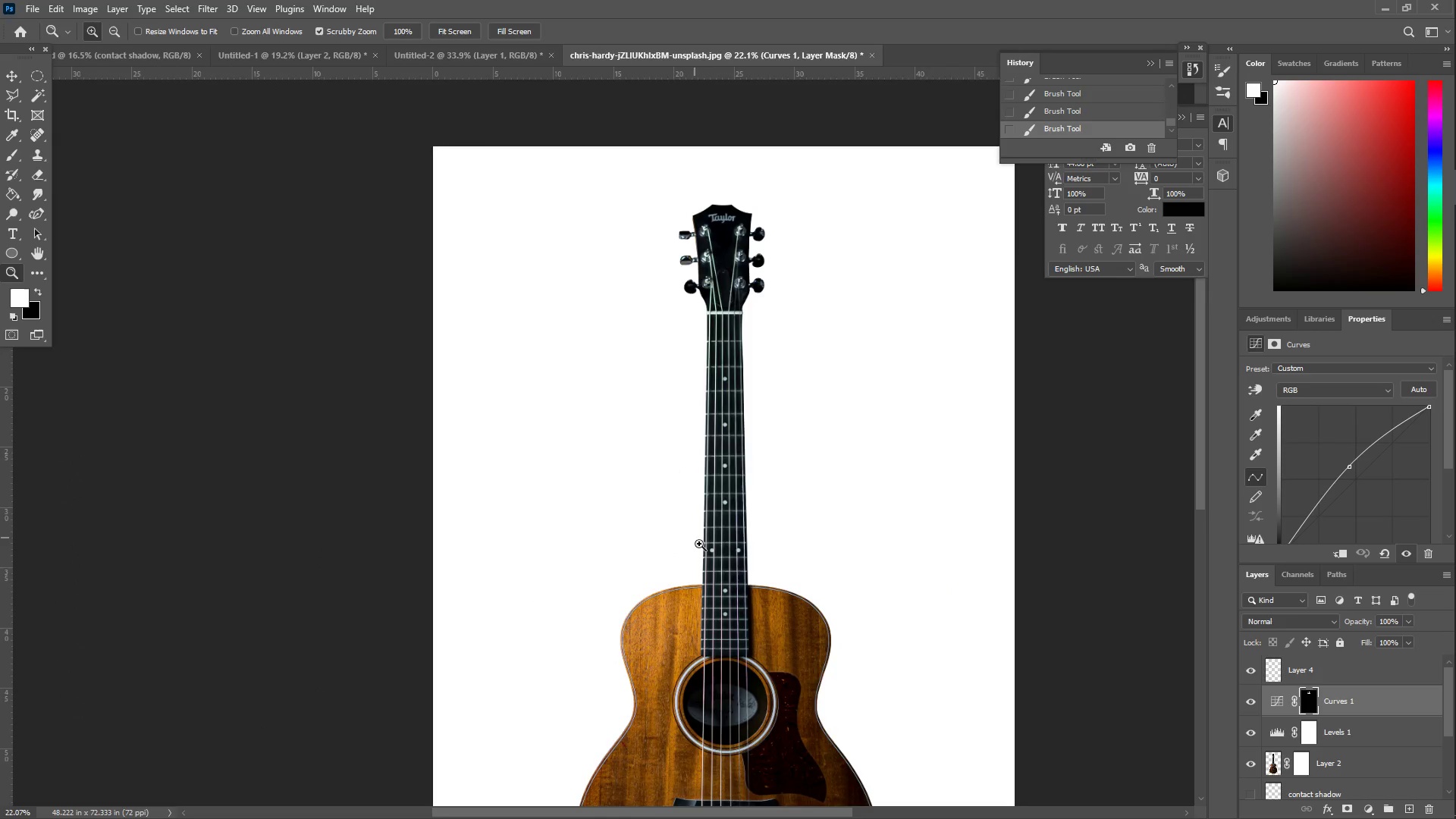 
left_click_drag(start_coordinate=[725, 664], to_coordinate=[870, 612])
 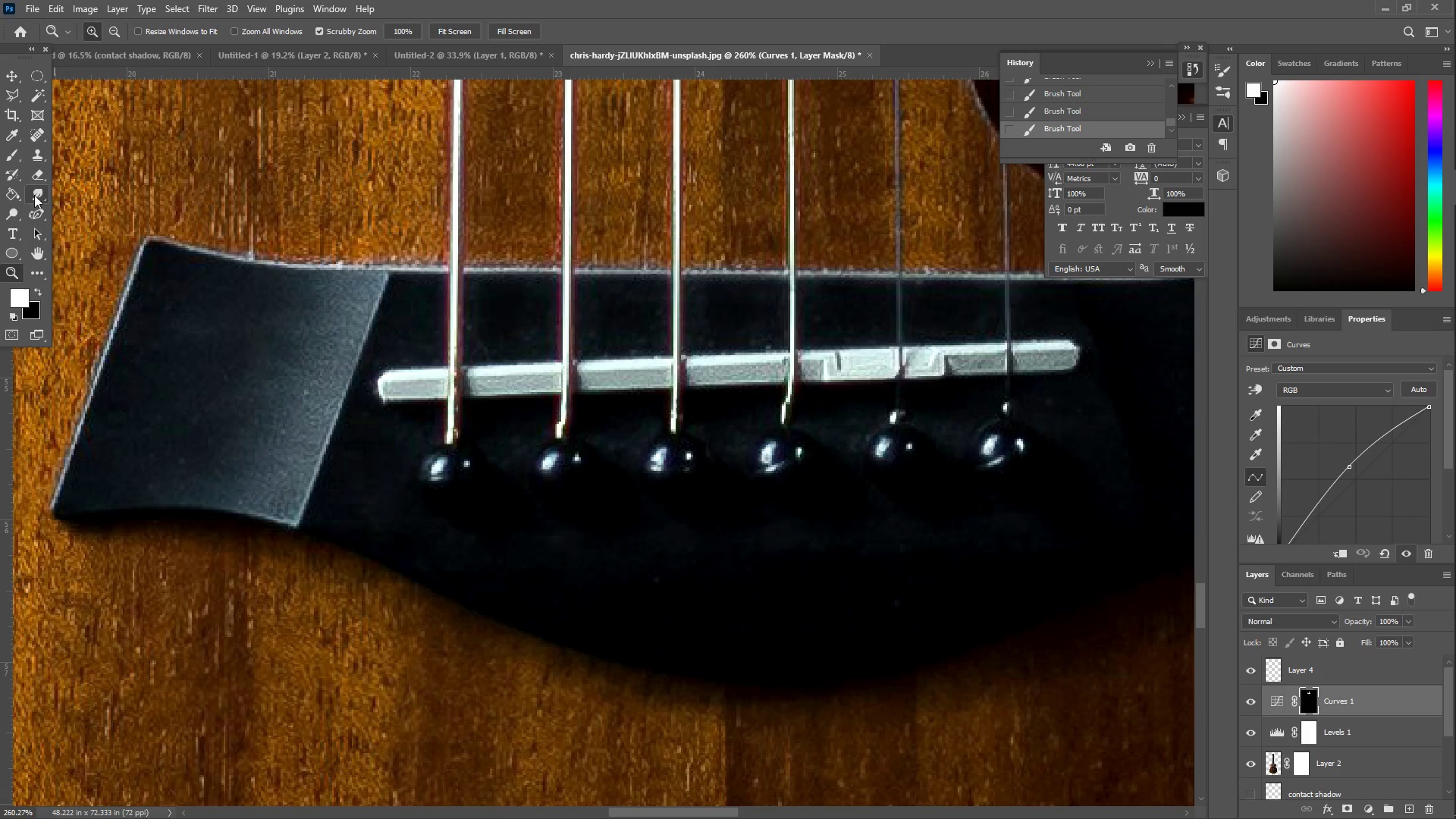 
scroll: coordinate [714, 632], scroll_direction: down, amount: 14.0
 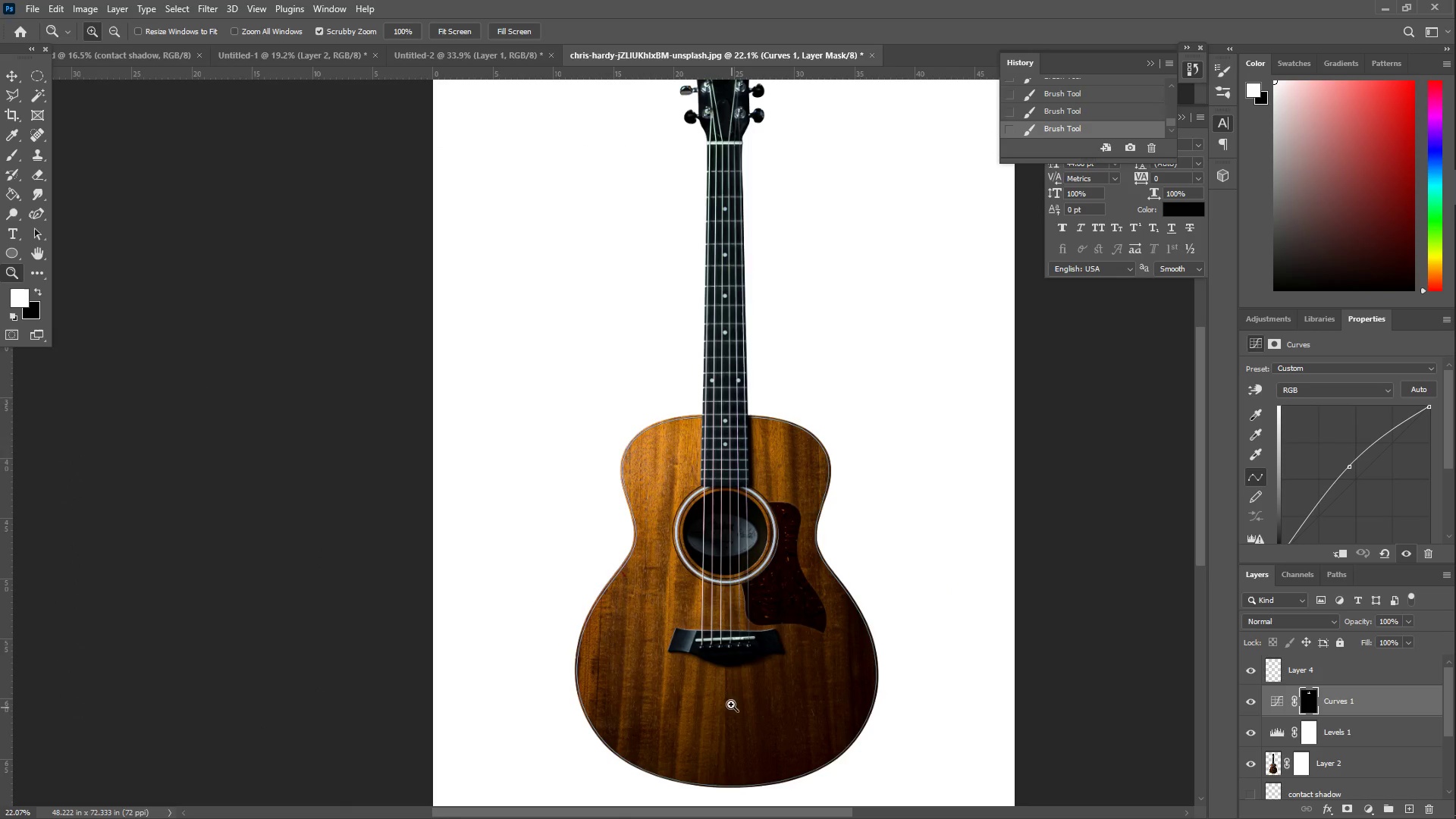 
left_click([459, 485])
 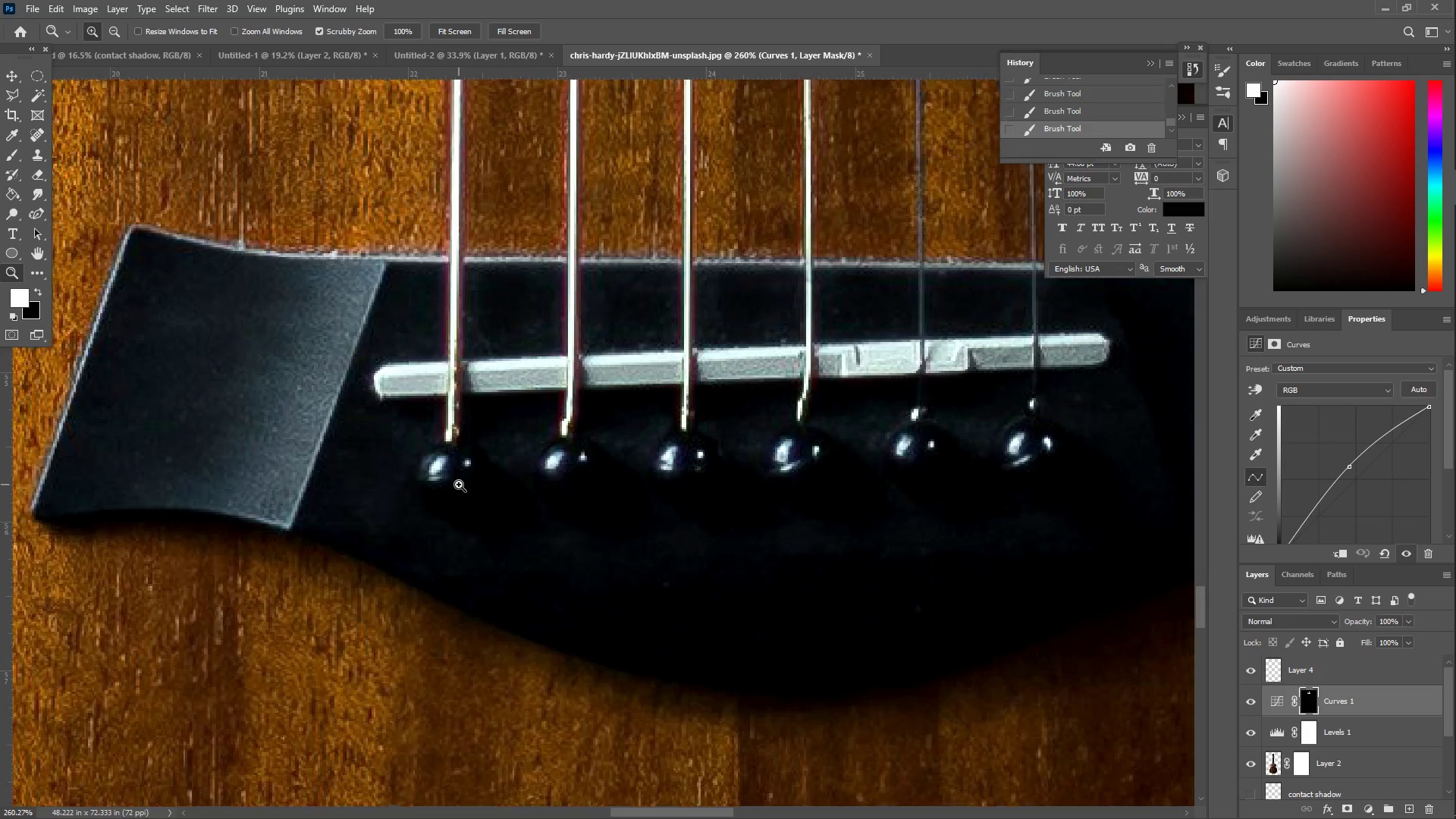 
key(B)
 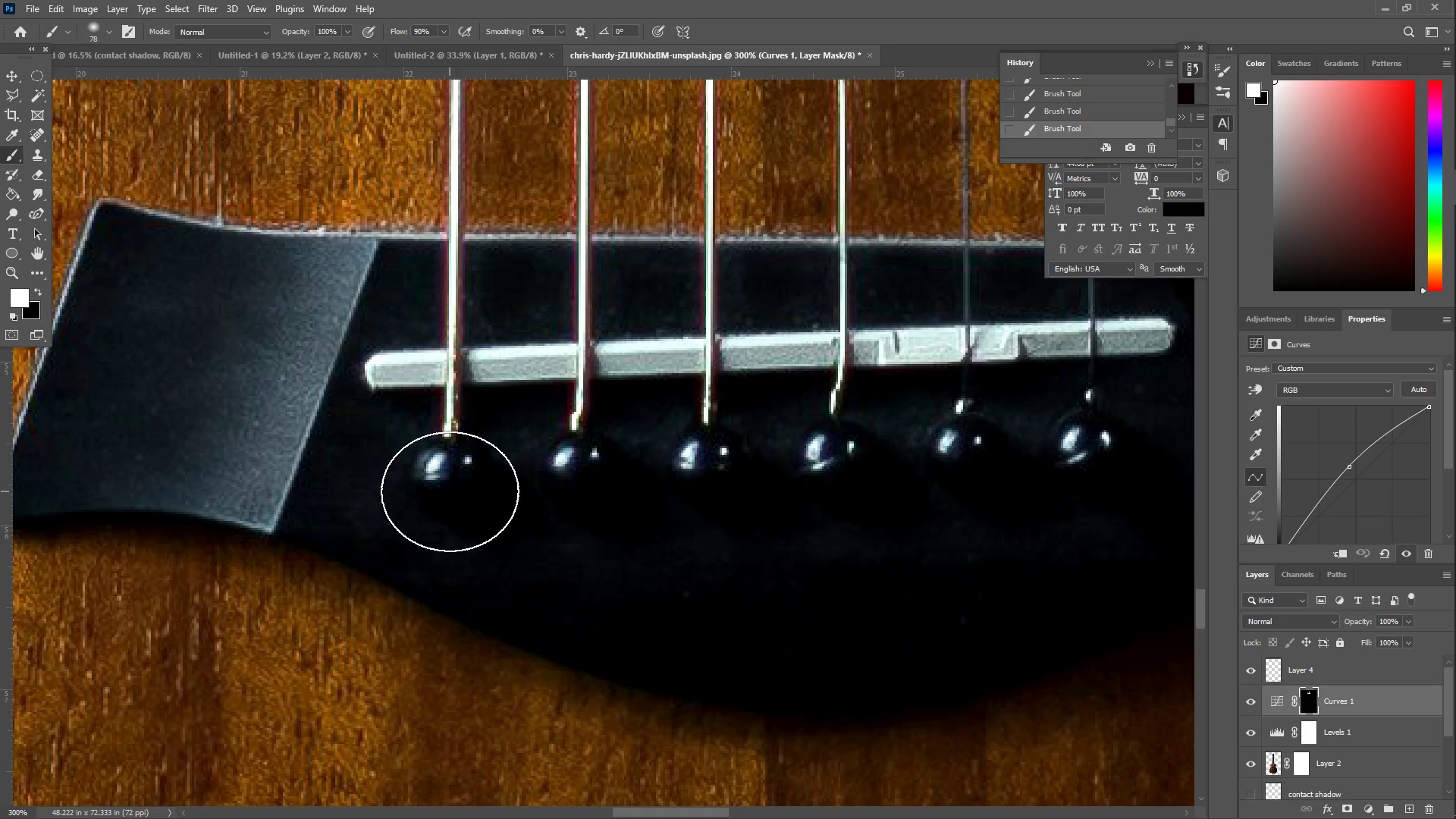 
left_click([450, 491])
 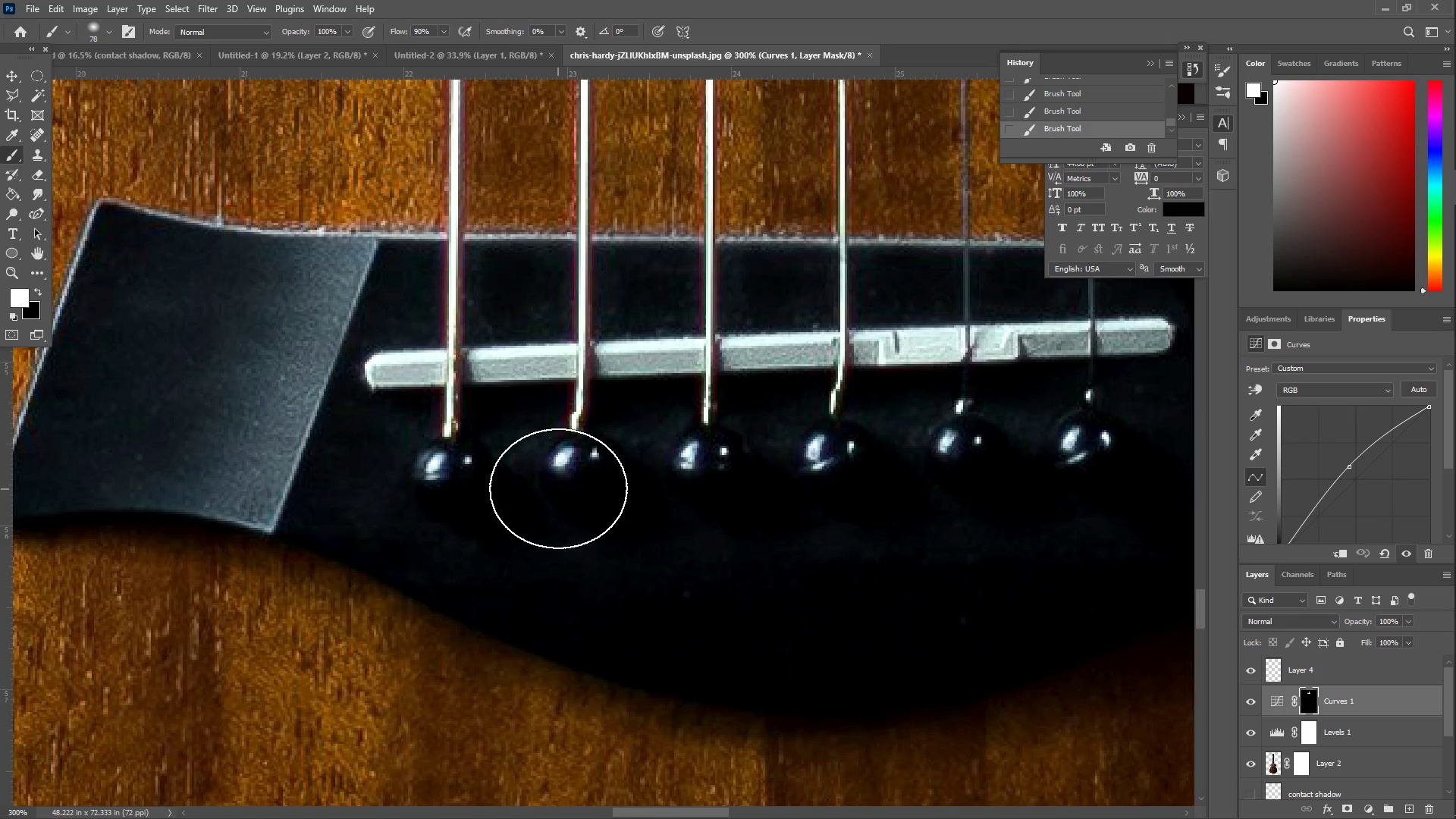 
double_click([559, 483])
 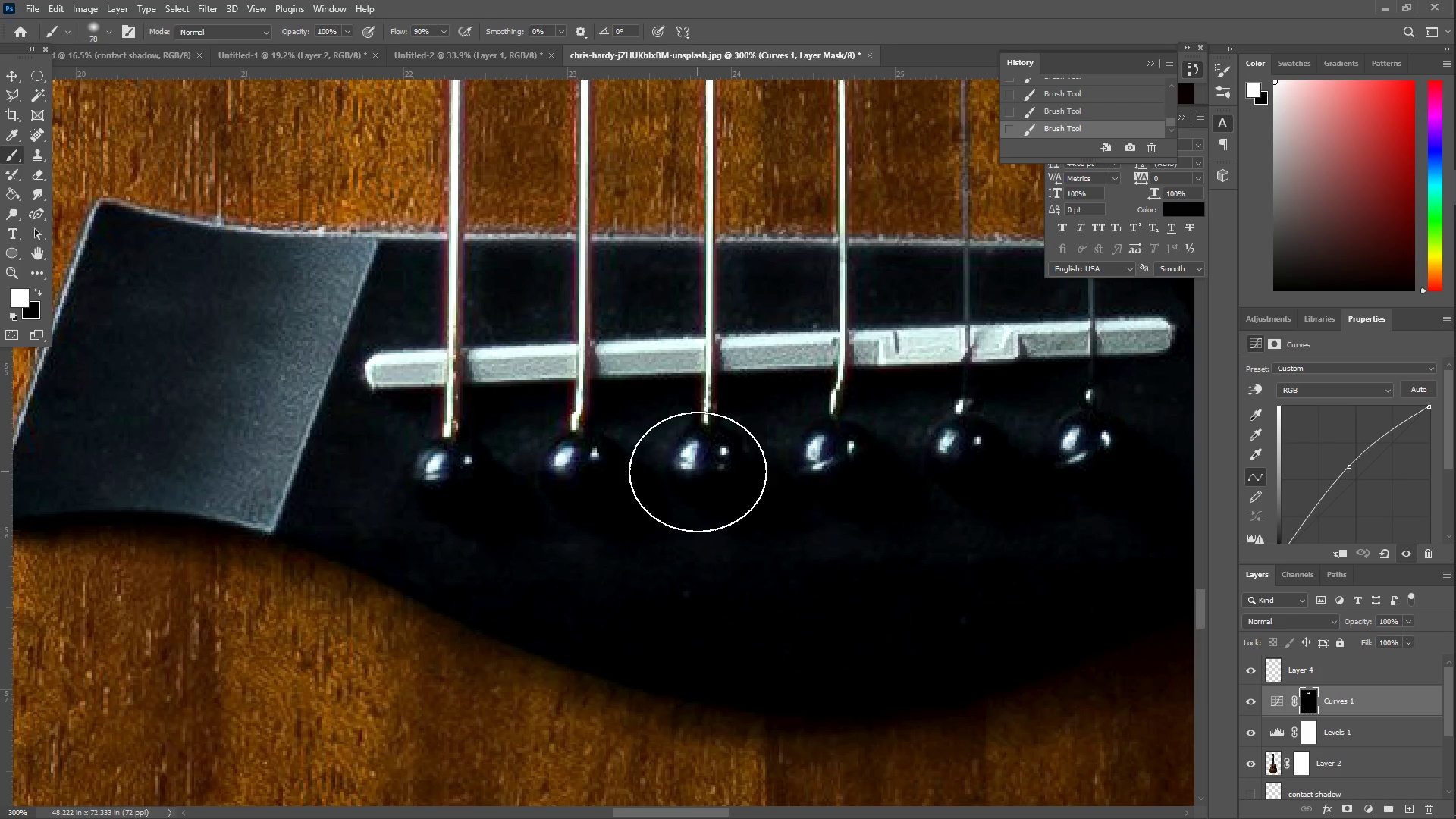 
triple_click([698, 471])
 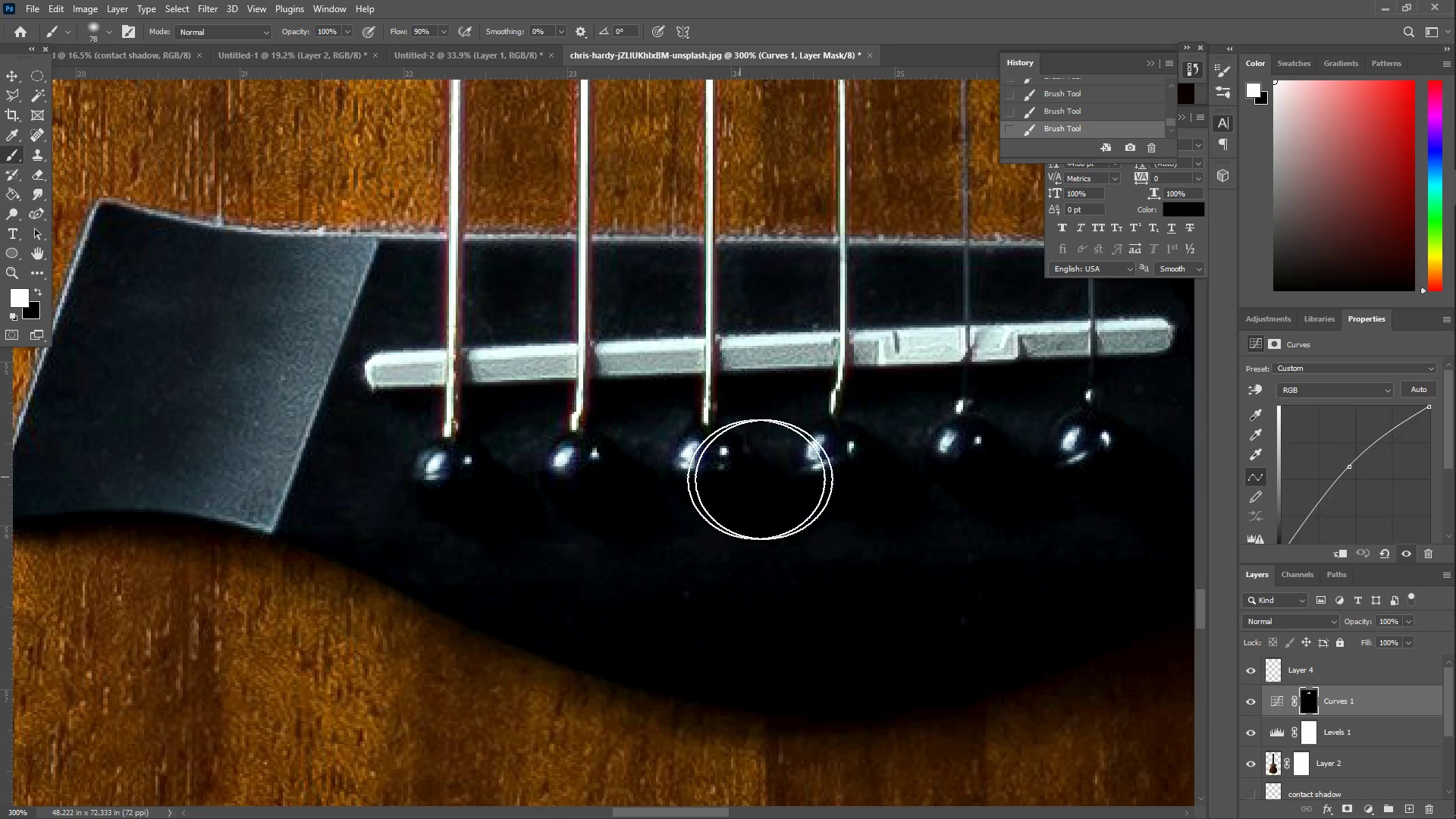 
left_click_drag(start_coordinate=[813, 479], to_coordinate=[814, 475])
 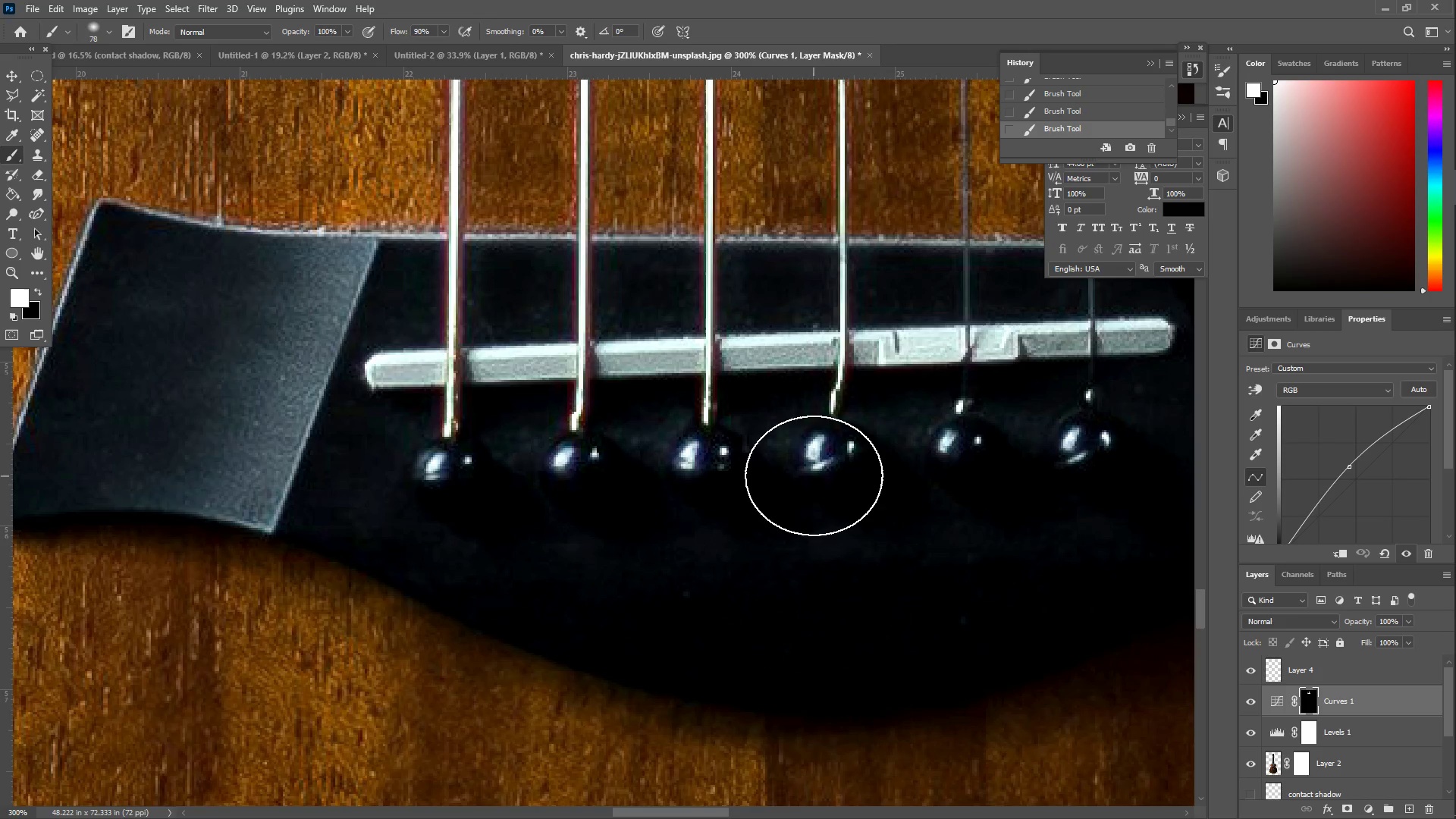 
triple_click([814, 475])
 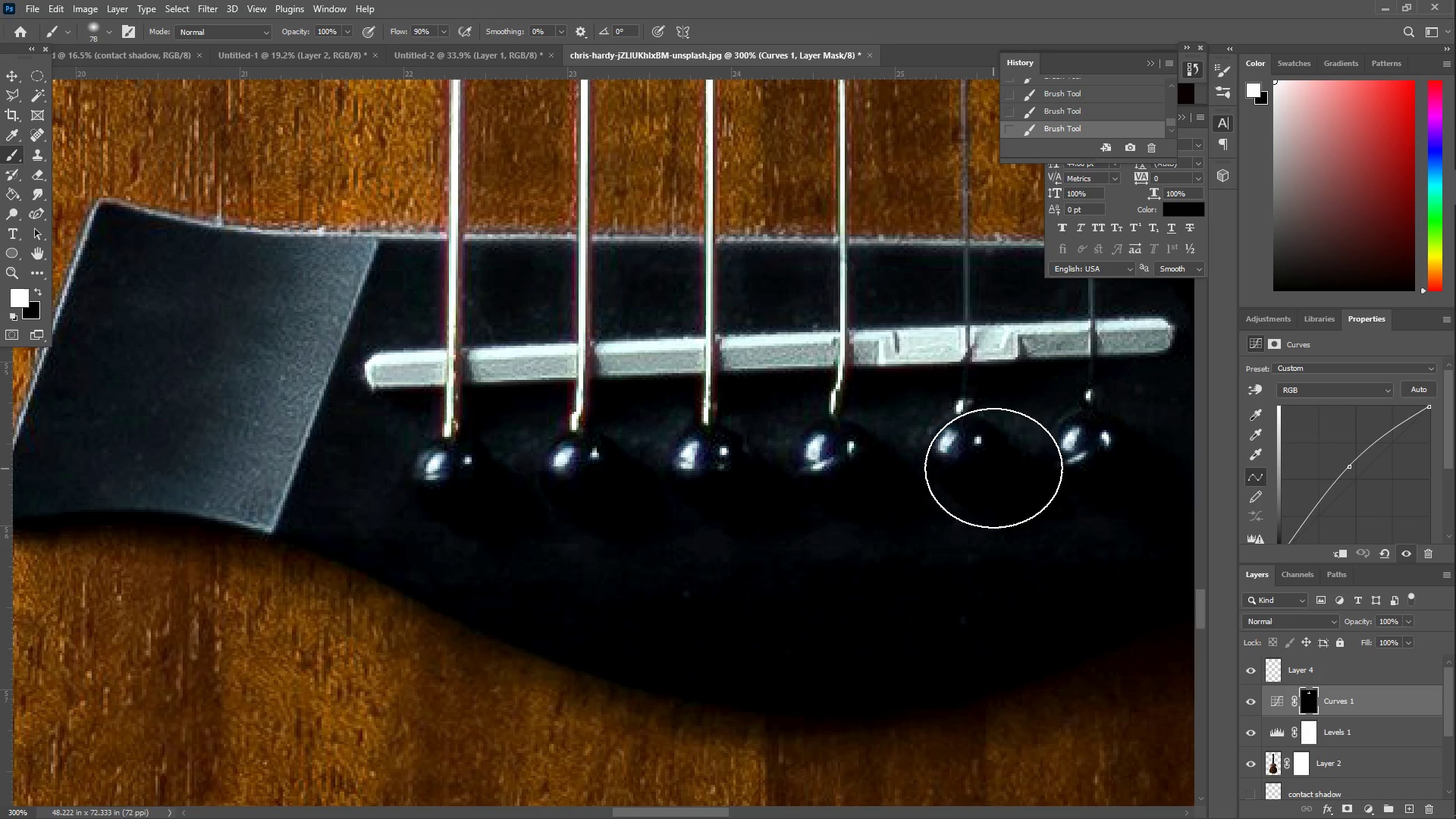 
triple_click([1078, 459])
 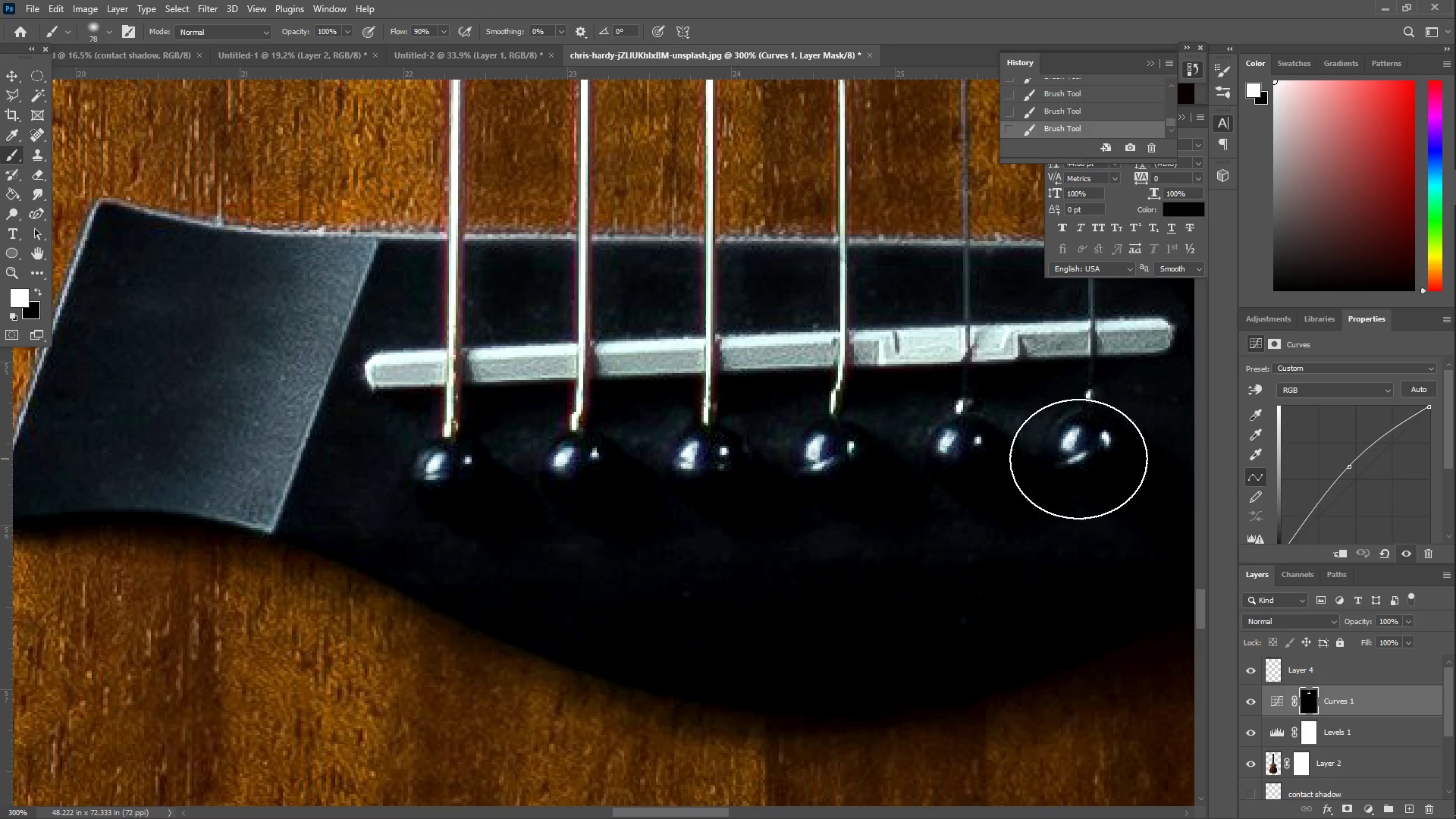 
triple_click([1078, 459])
 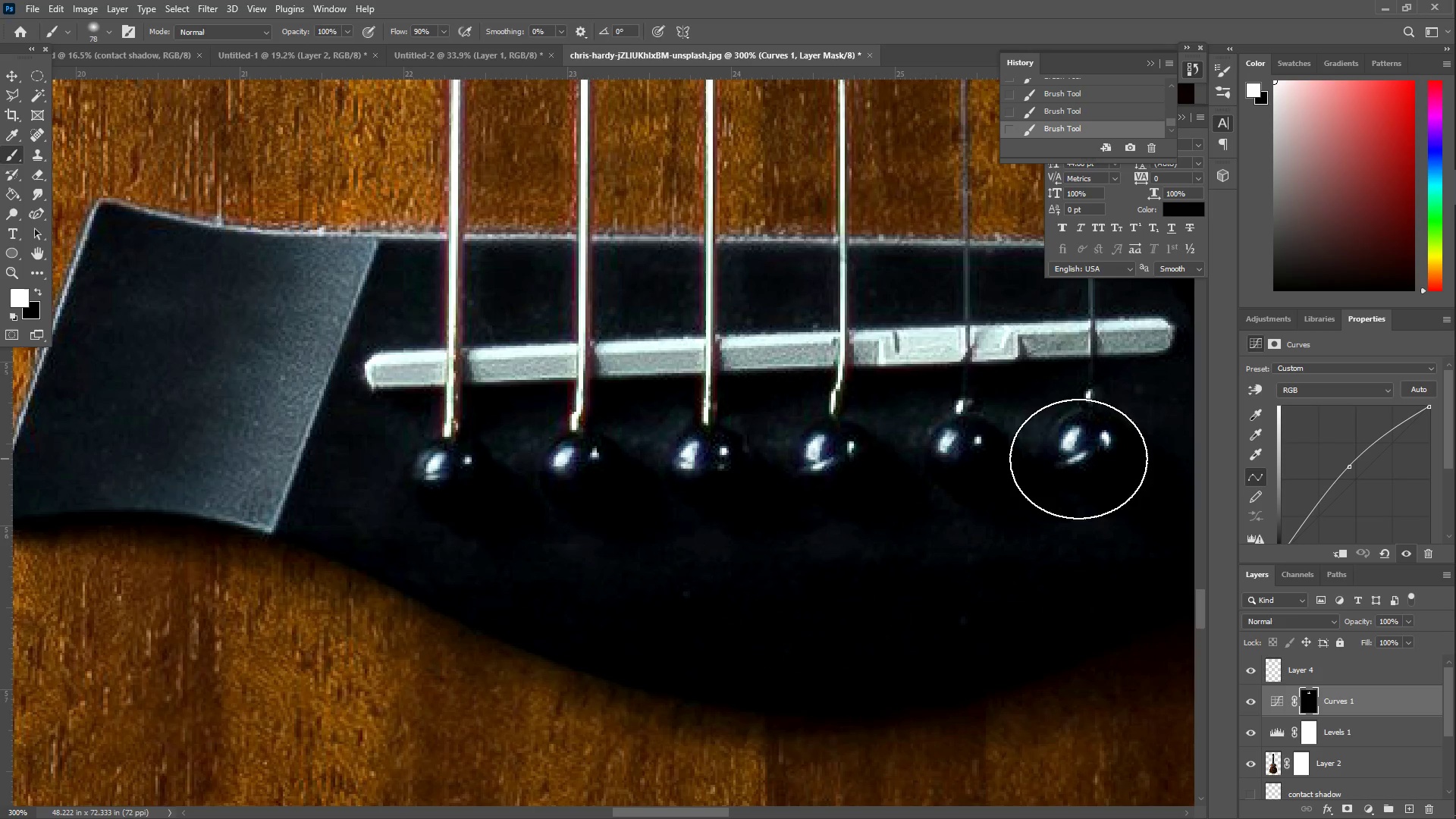 
type(ZZZ)
 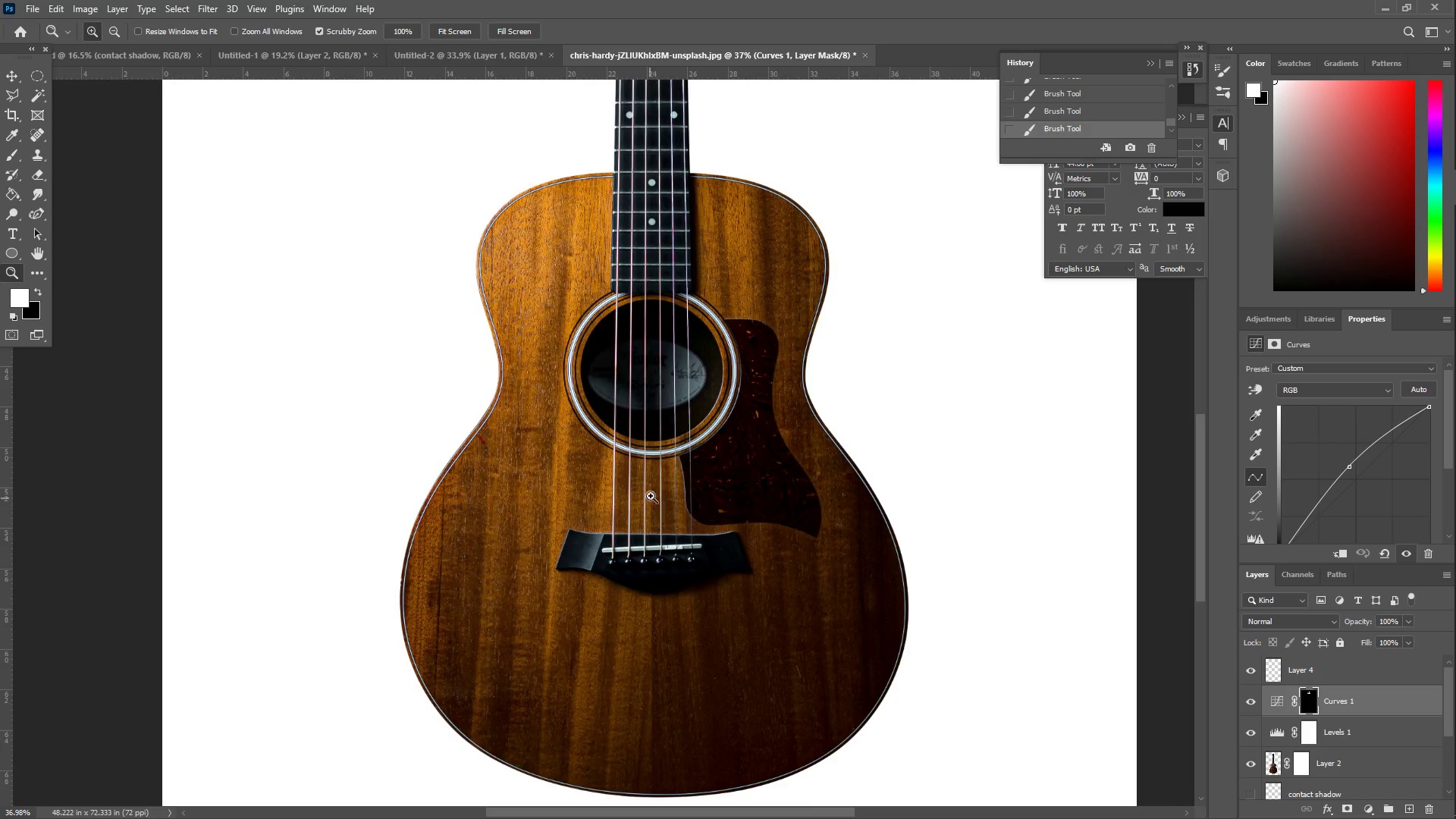 
left_click_drag(start_coordinate=[894, 412], to_coordinate=[788, 447])
 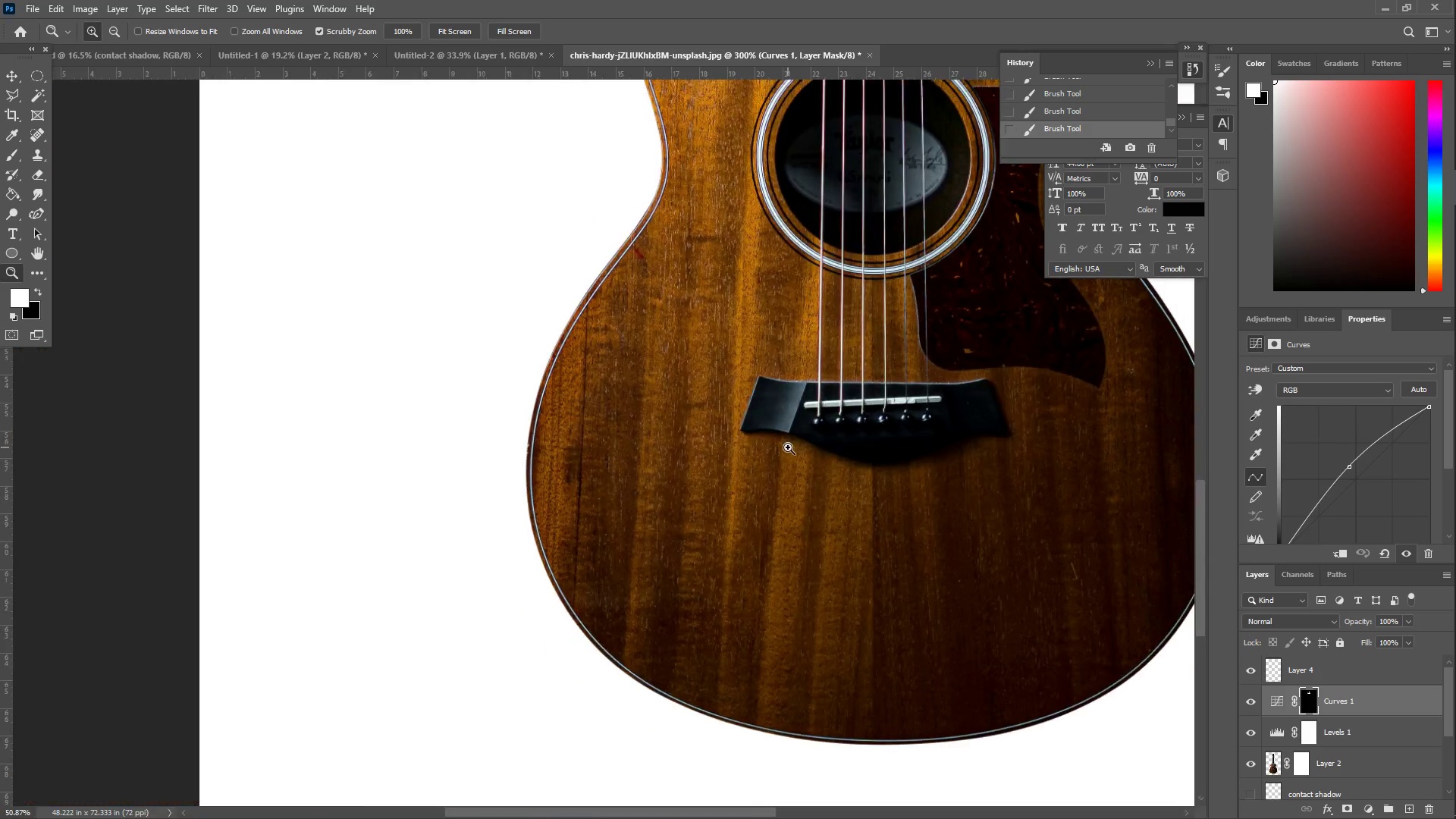 
hold_key(key=Space, duration=0.58)
 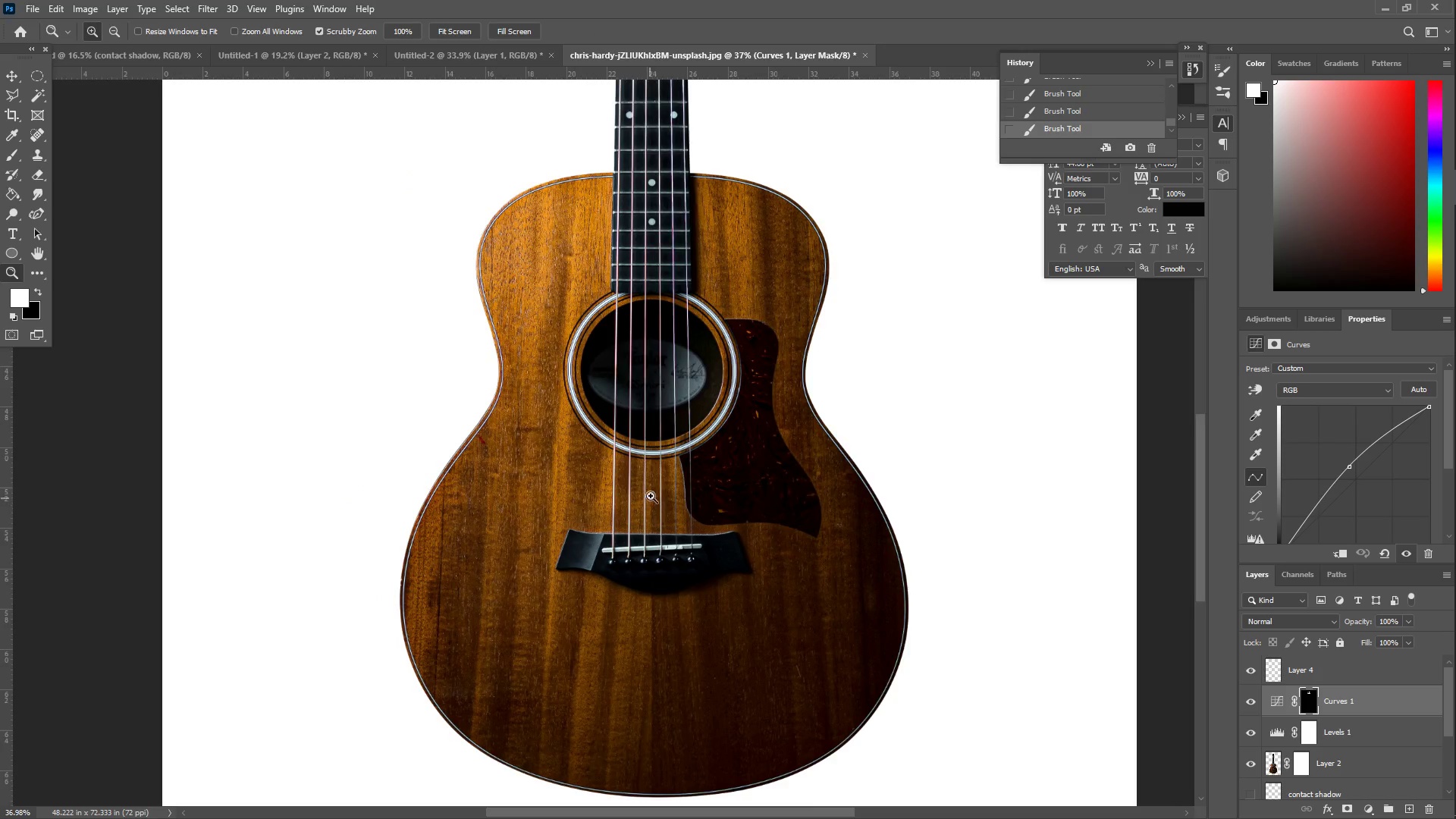 
left_click_drag(start_coordinate=[824, 422], to_coordinate=[598, 586])
 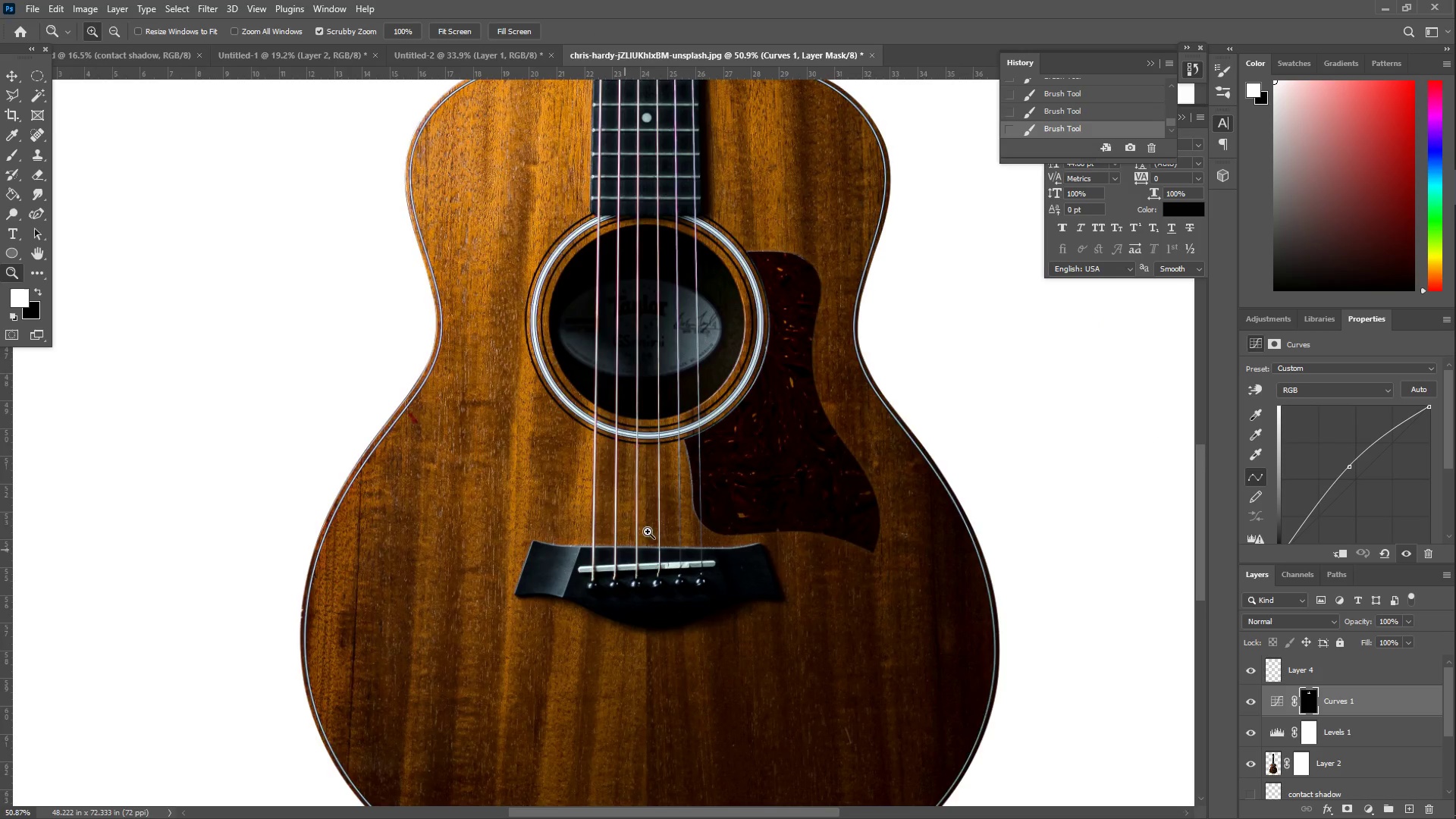 
left_click_drag(start_coordinate=[667, 499], to_coordinate=[640, 500])
 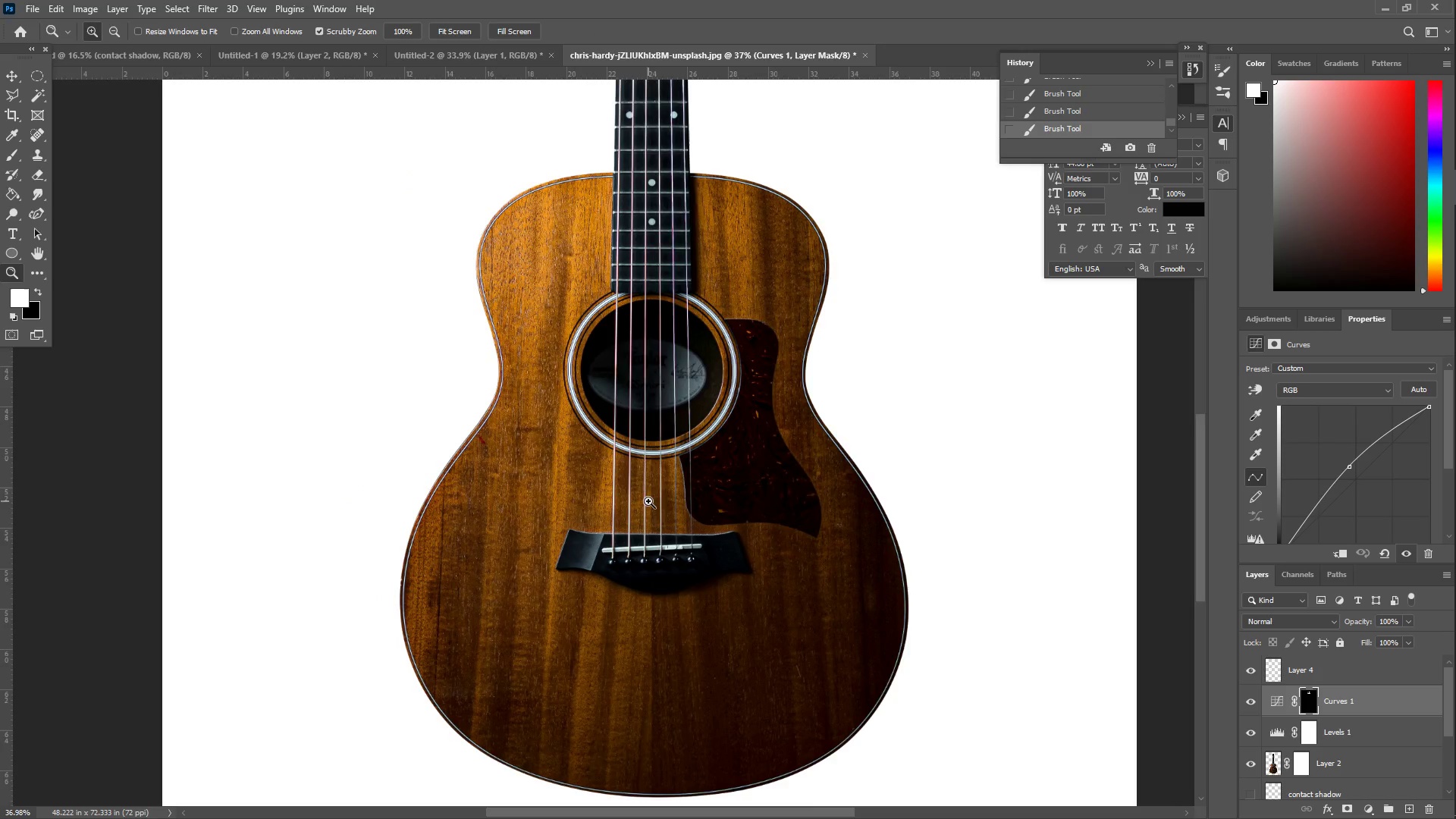 
left_click_drag(start_coordinate=[486, 471], to_coordinate=[531, 444])
 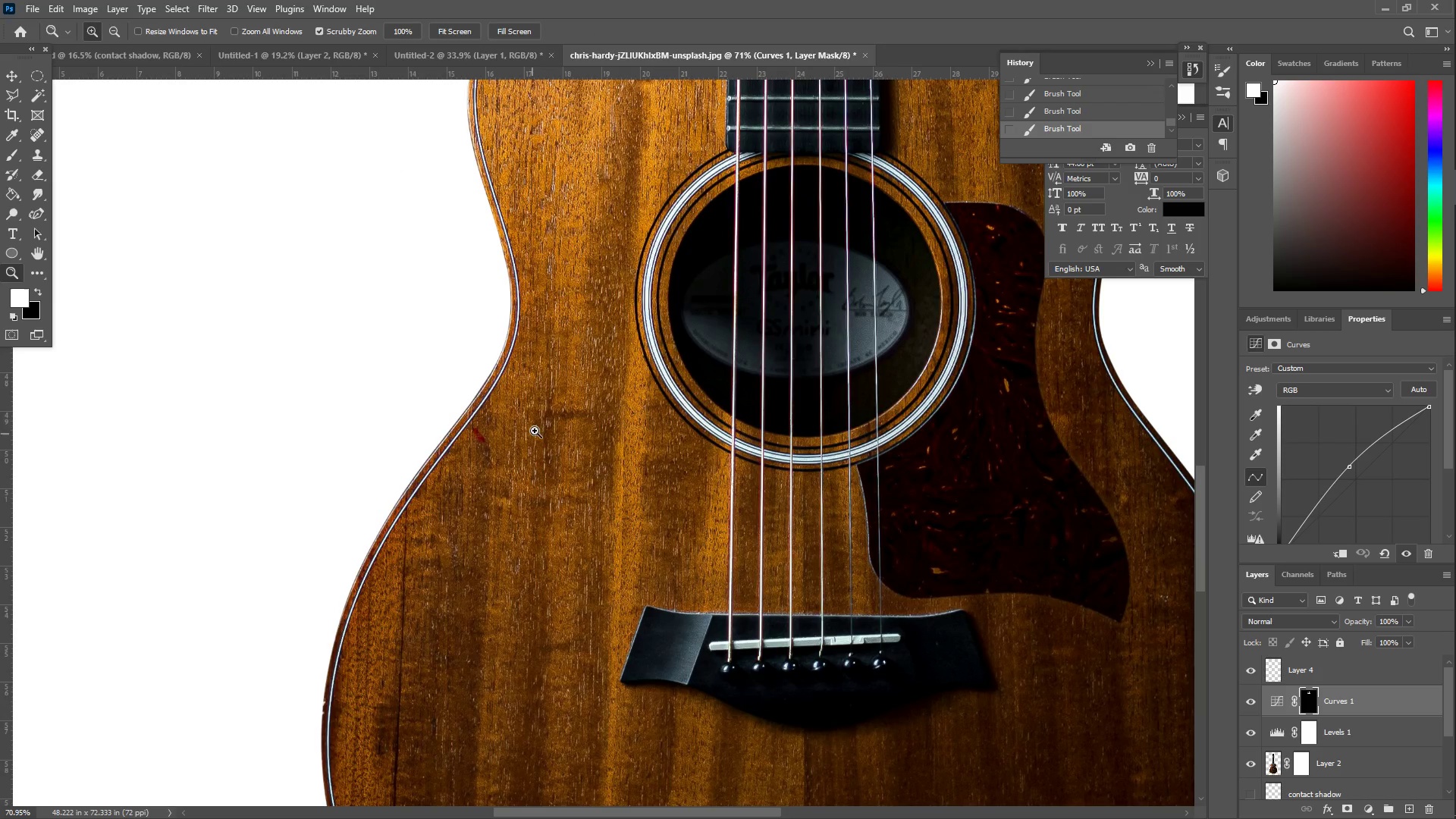 
scroll: coordinate [457, 561], scroll_direction: up, amount: 1.0
 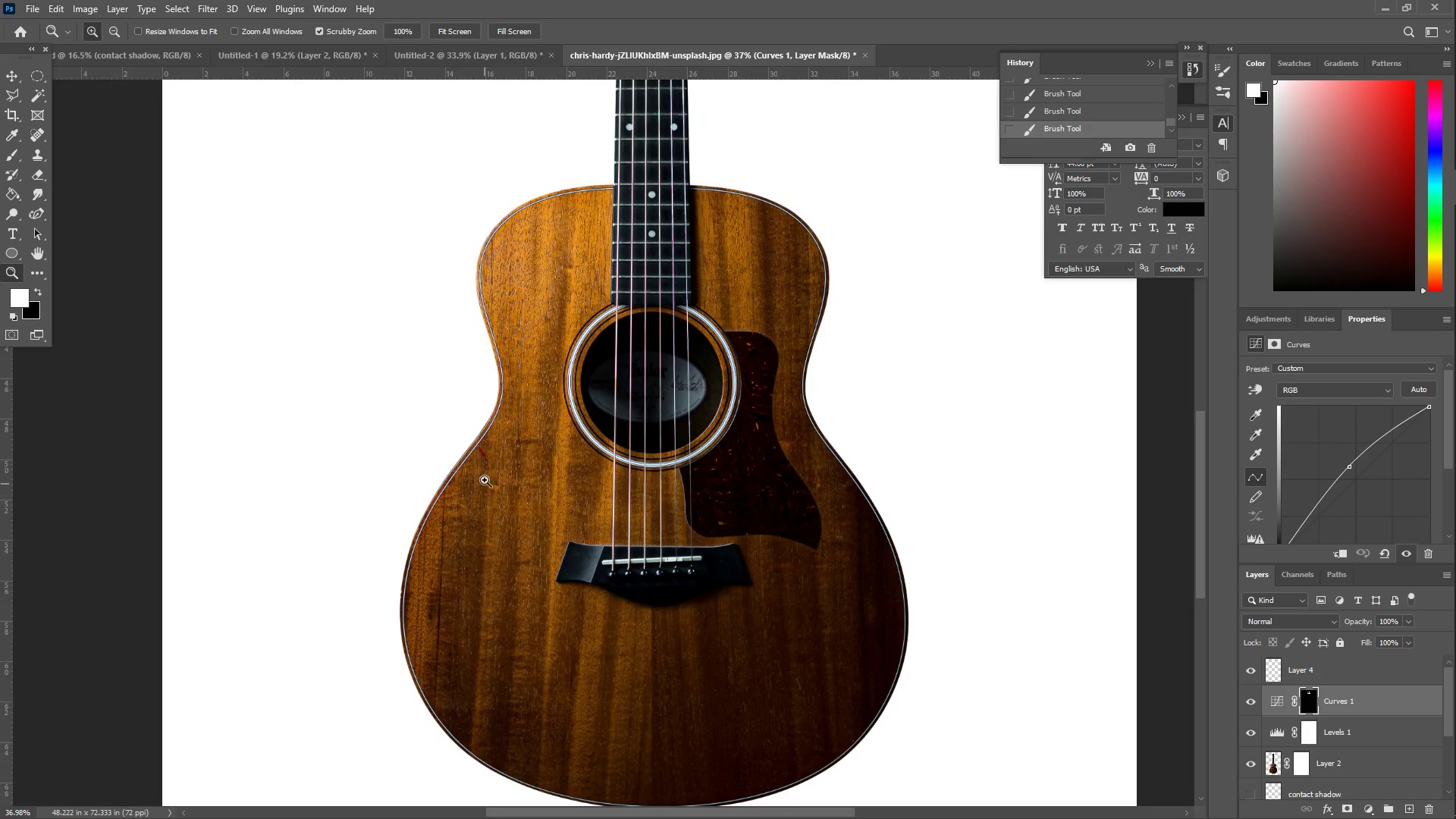 
hold_key(key=Space, duration=0.53)
 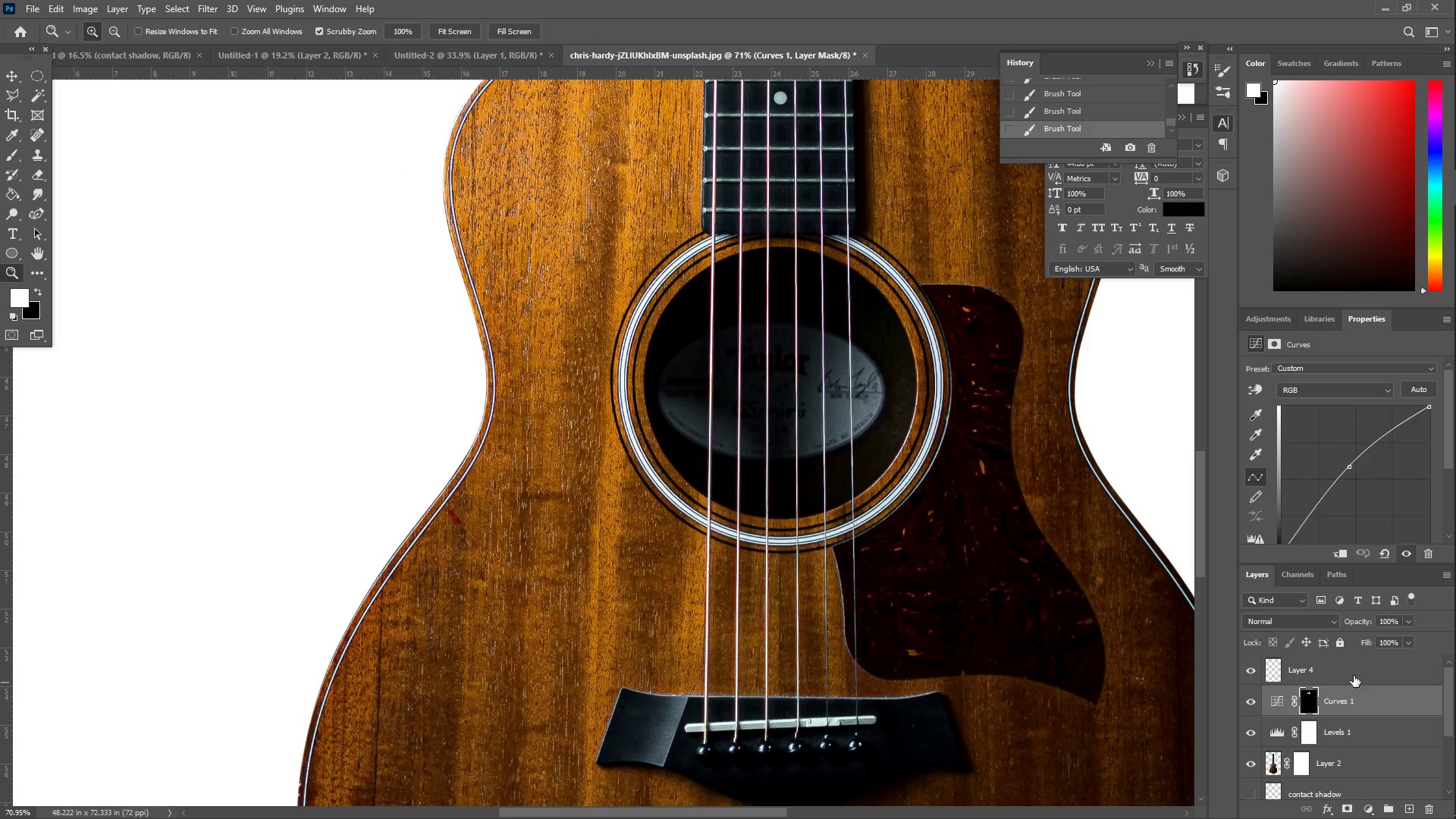 
left_click_drag(start_coordinate=[546, 381], to_coordinate=[522, 463])
 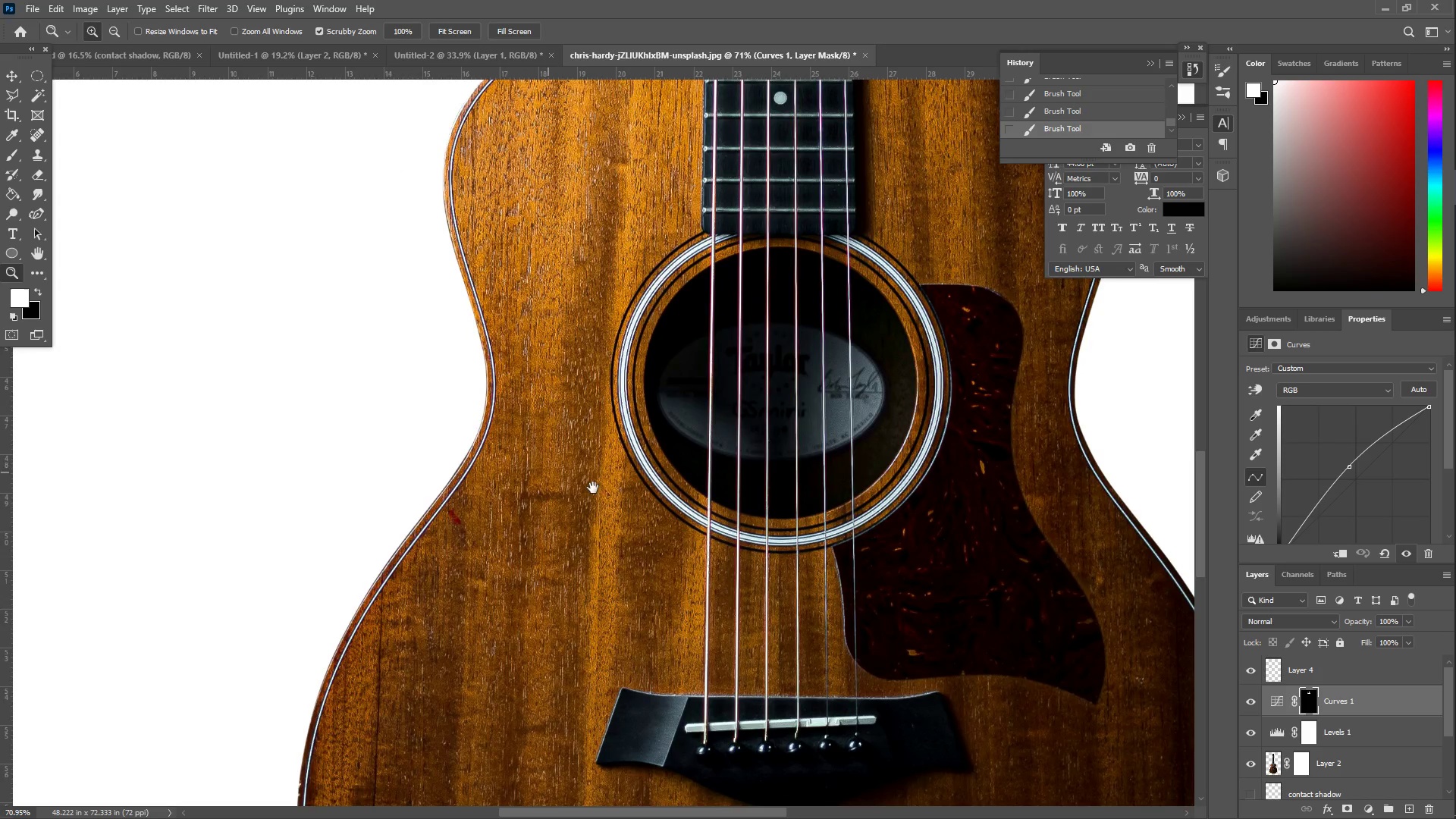 
hold_key(key=Space, duration=18.8)
 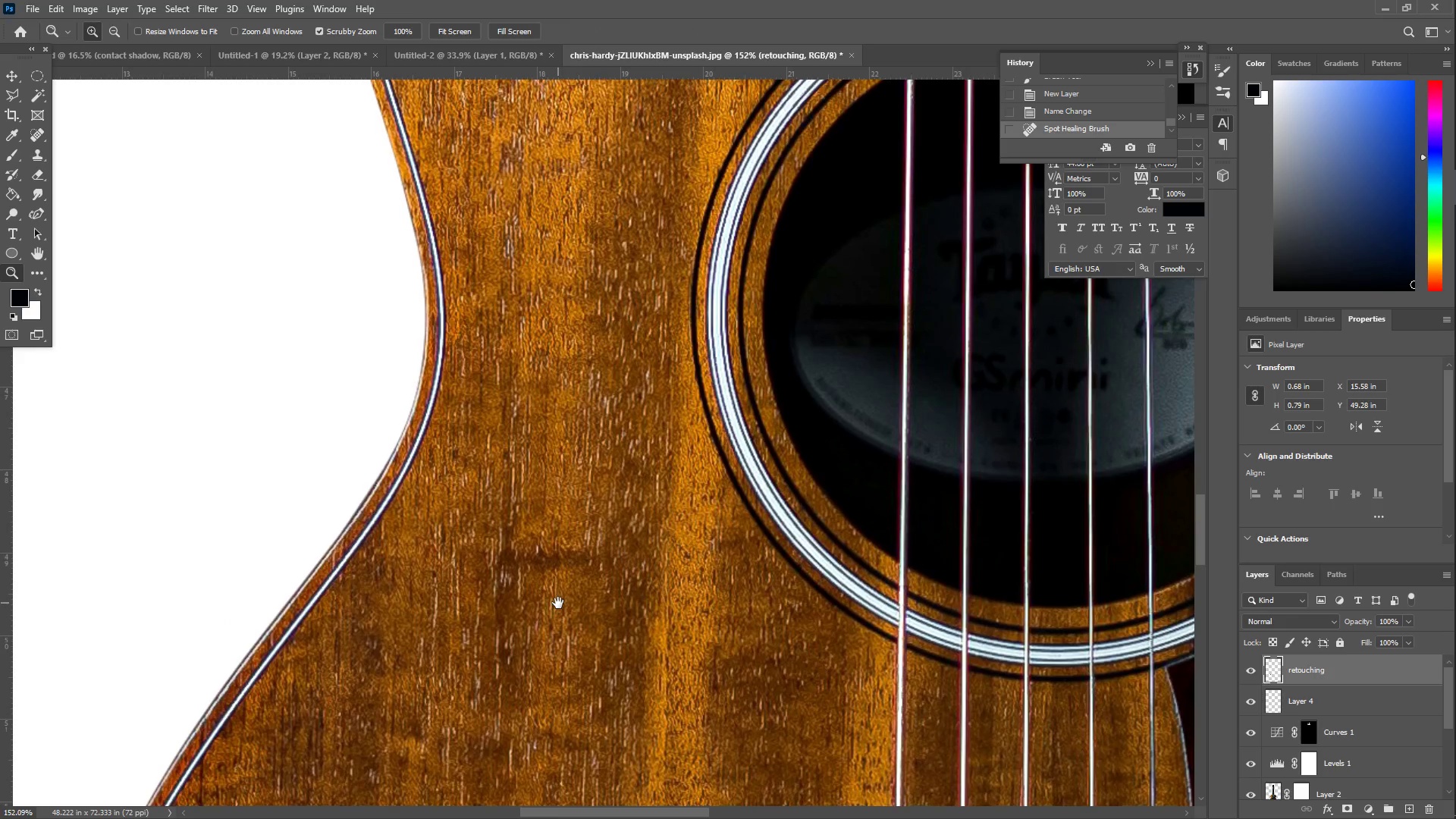 
scroll: coordinate [1352, 674], scroll_direction: up, amount: 6.0
 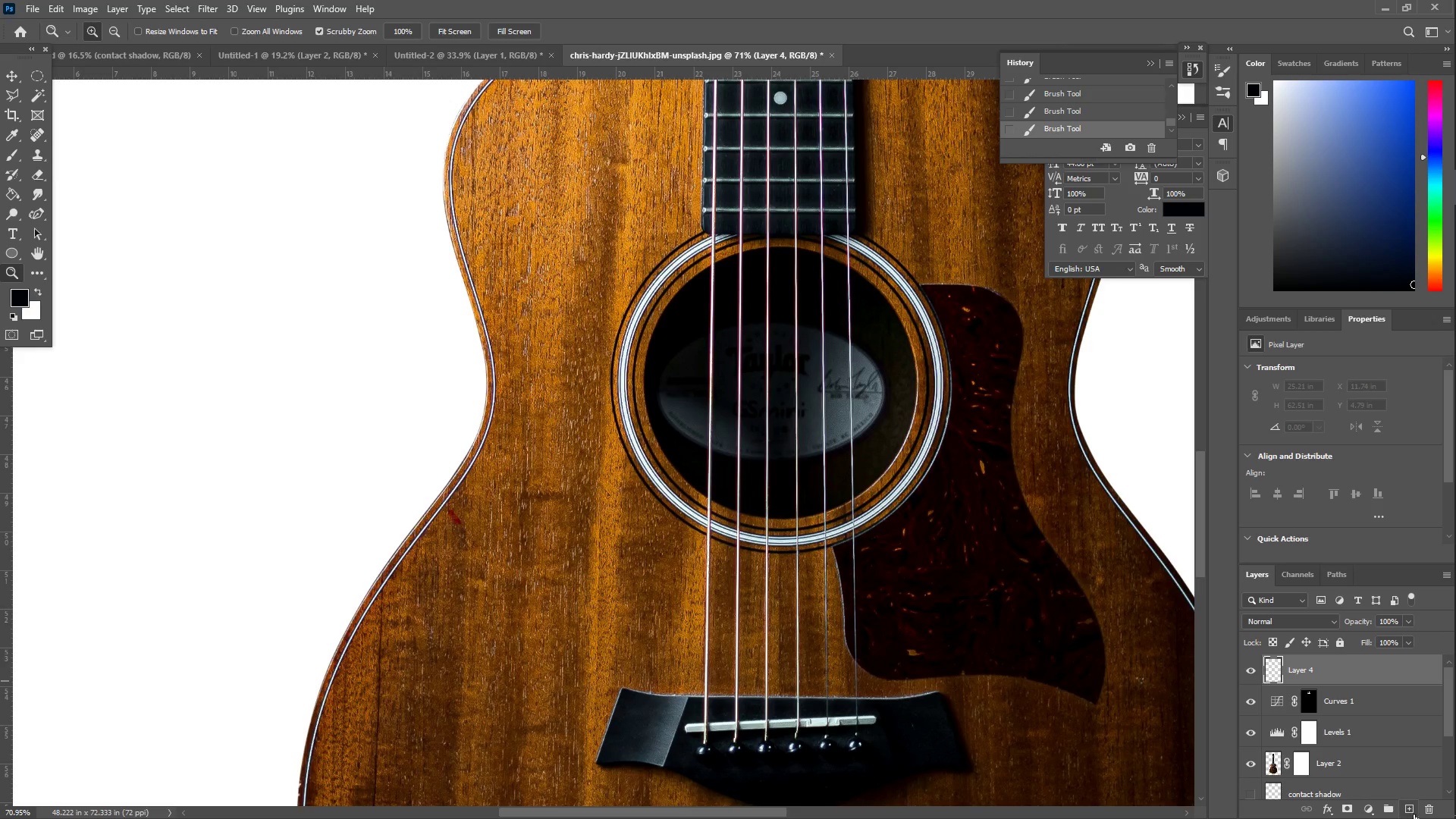 
left_click([1412, 812])
 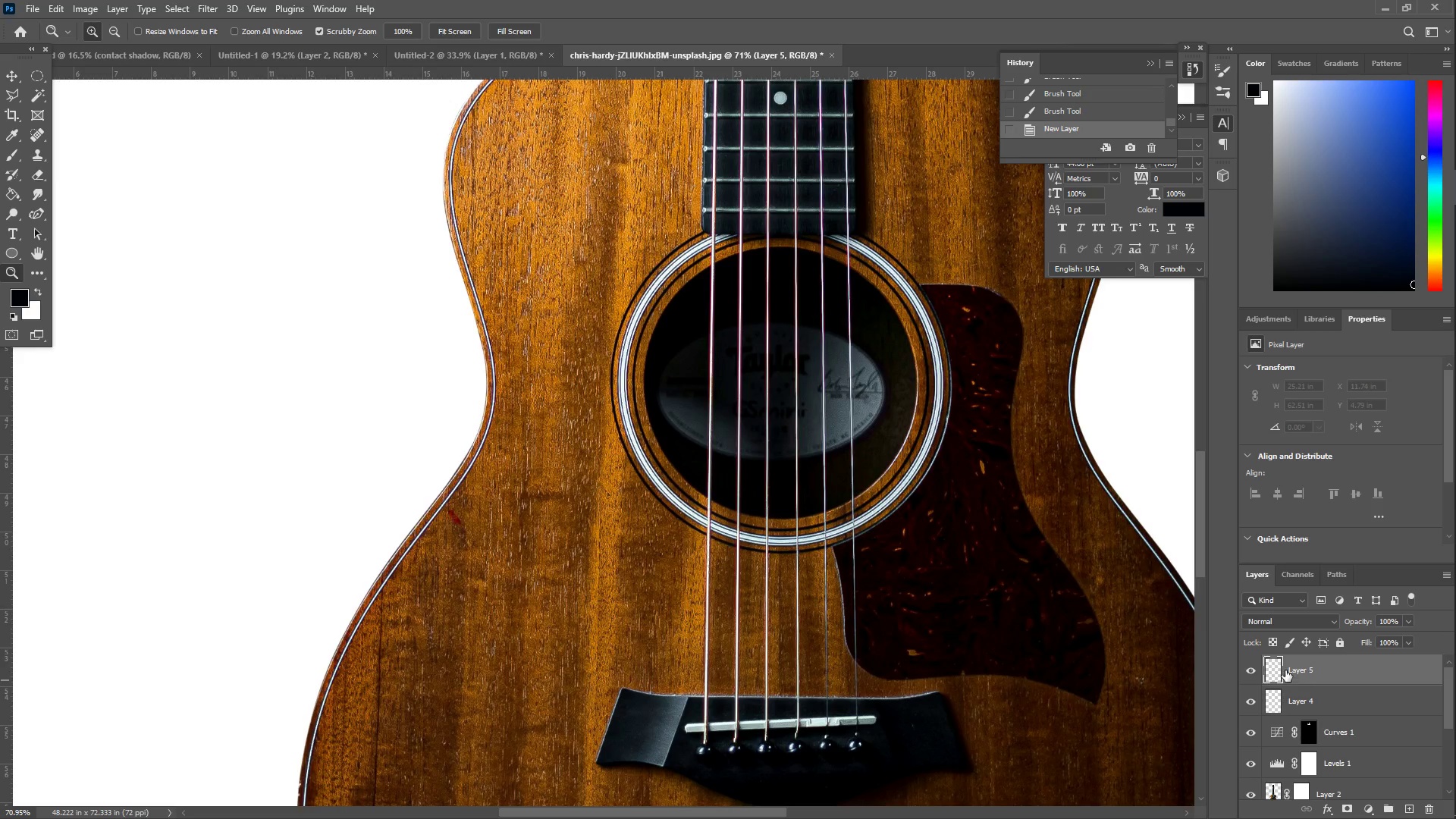 
double_click([1285, 669])
 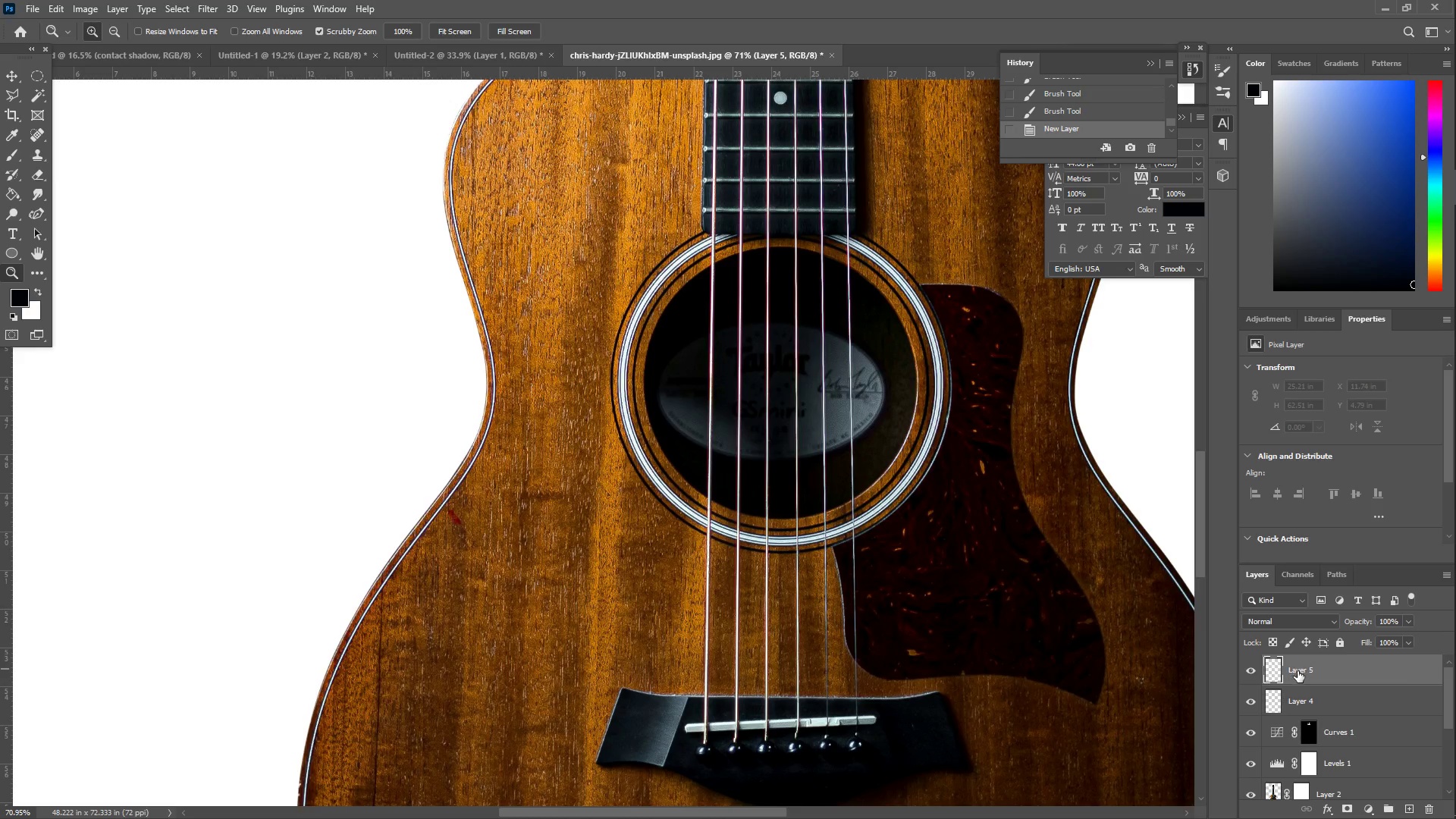 
left_click_drag(start_coordinate=[1299, 671], to_coordinate=[1276, 187])
 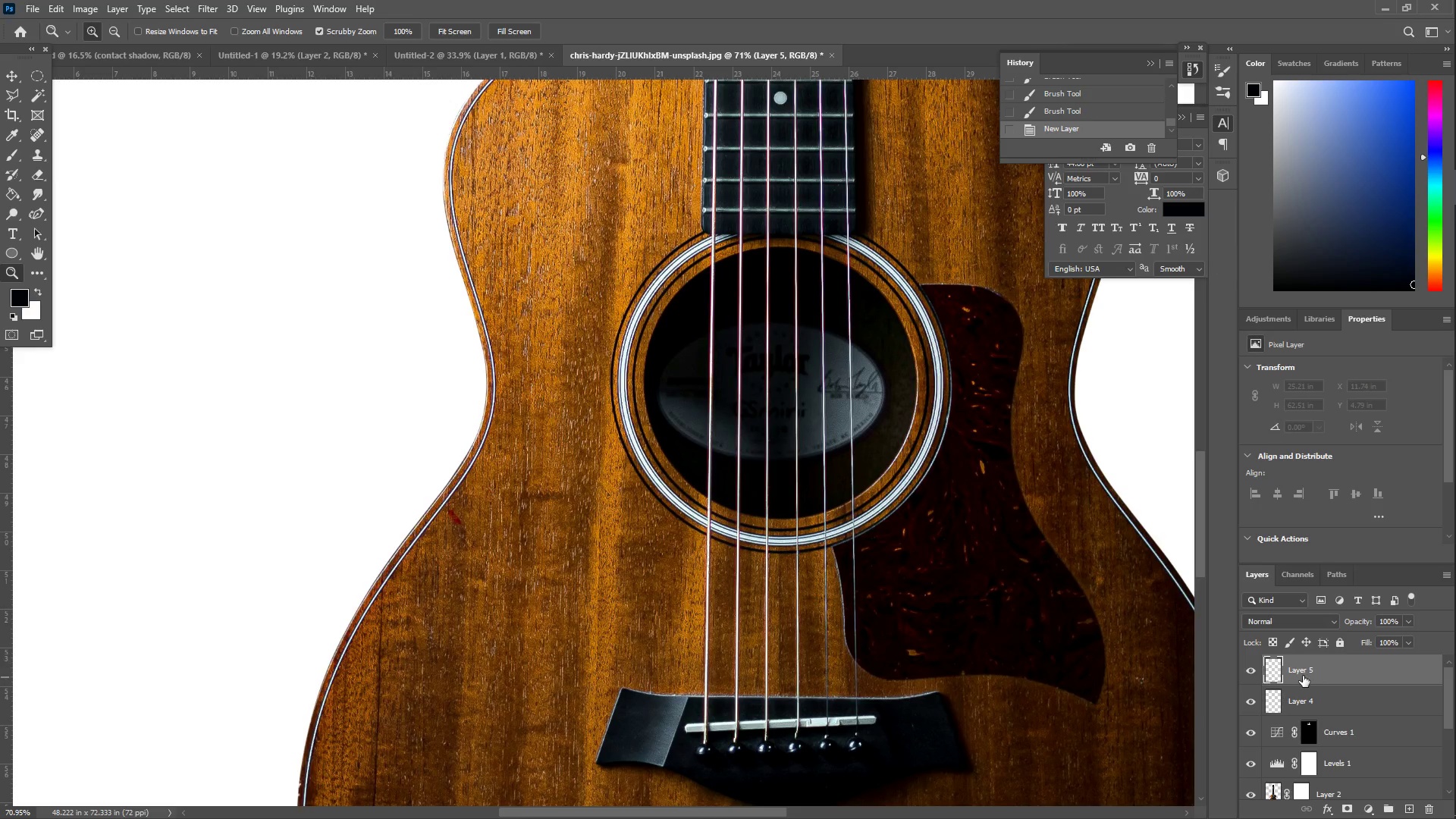 
triple_click([1301, 671])
 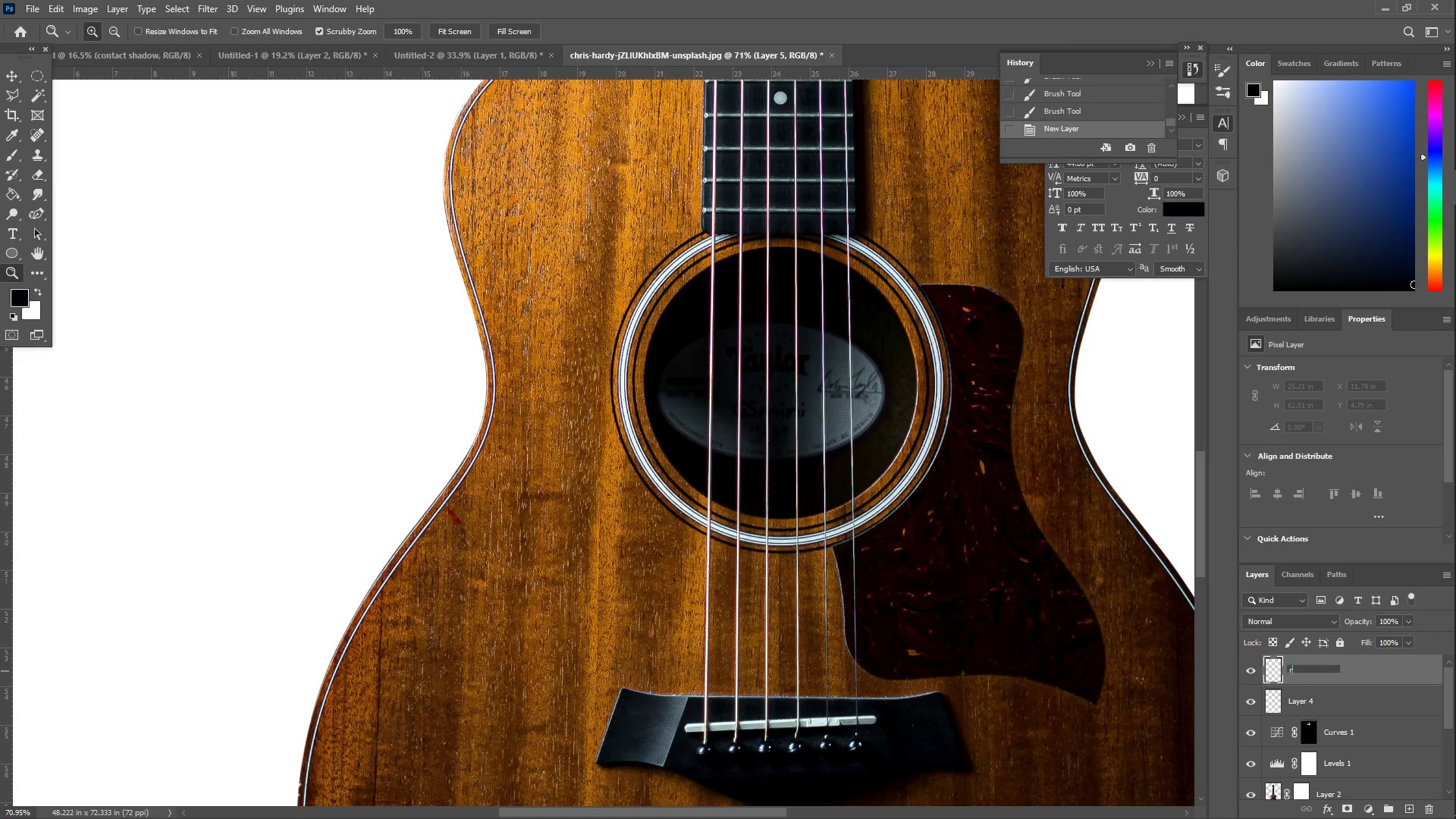 
type(RETOUCHYIN)
key(Backspace)
key(Backspace)
key(Backspace)
key(Backspace)
type(HING)
 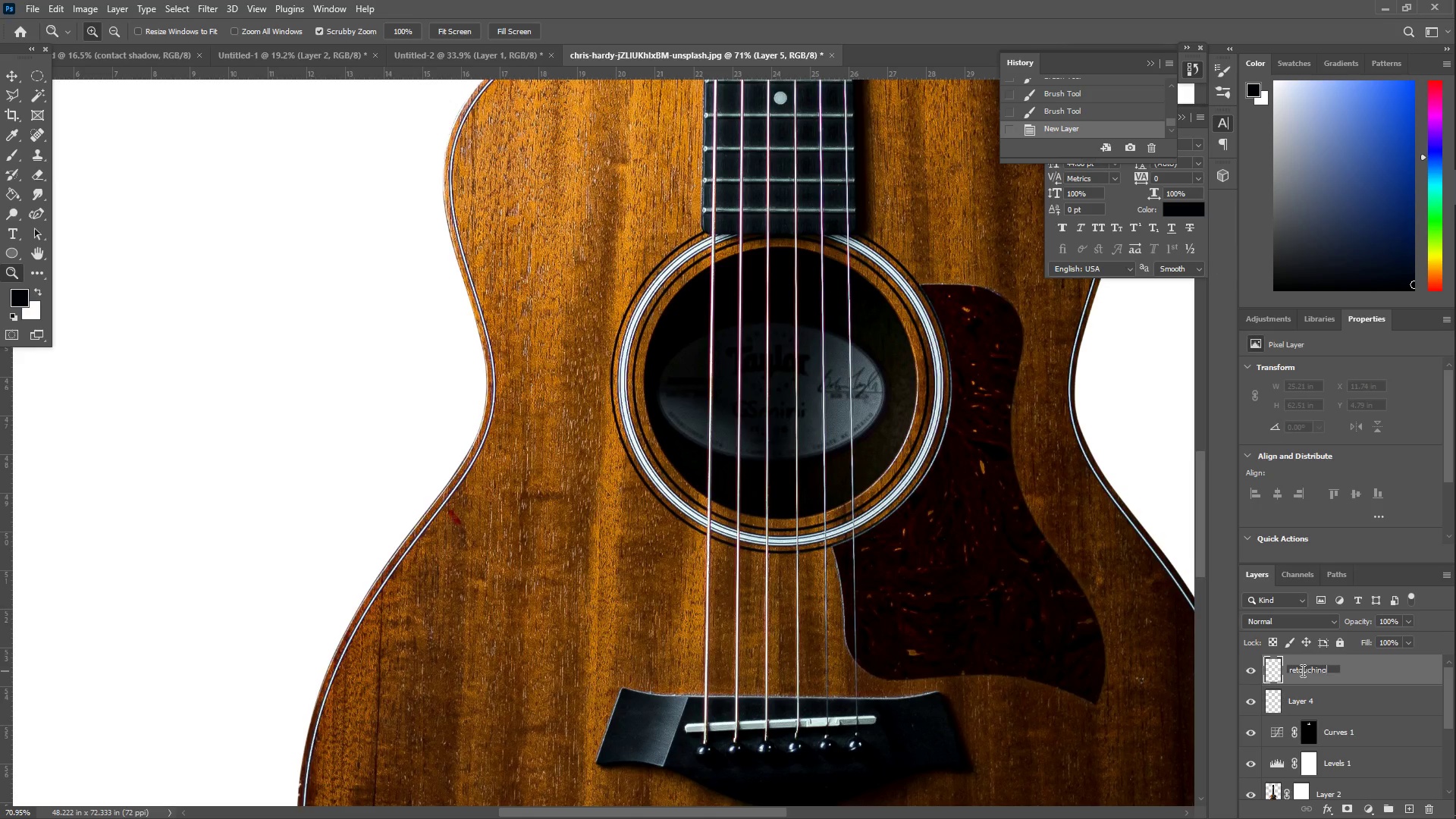 
key(Enter)
 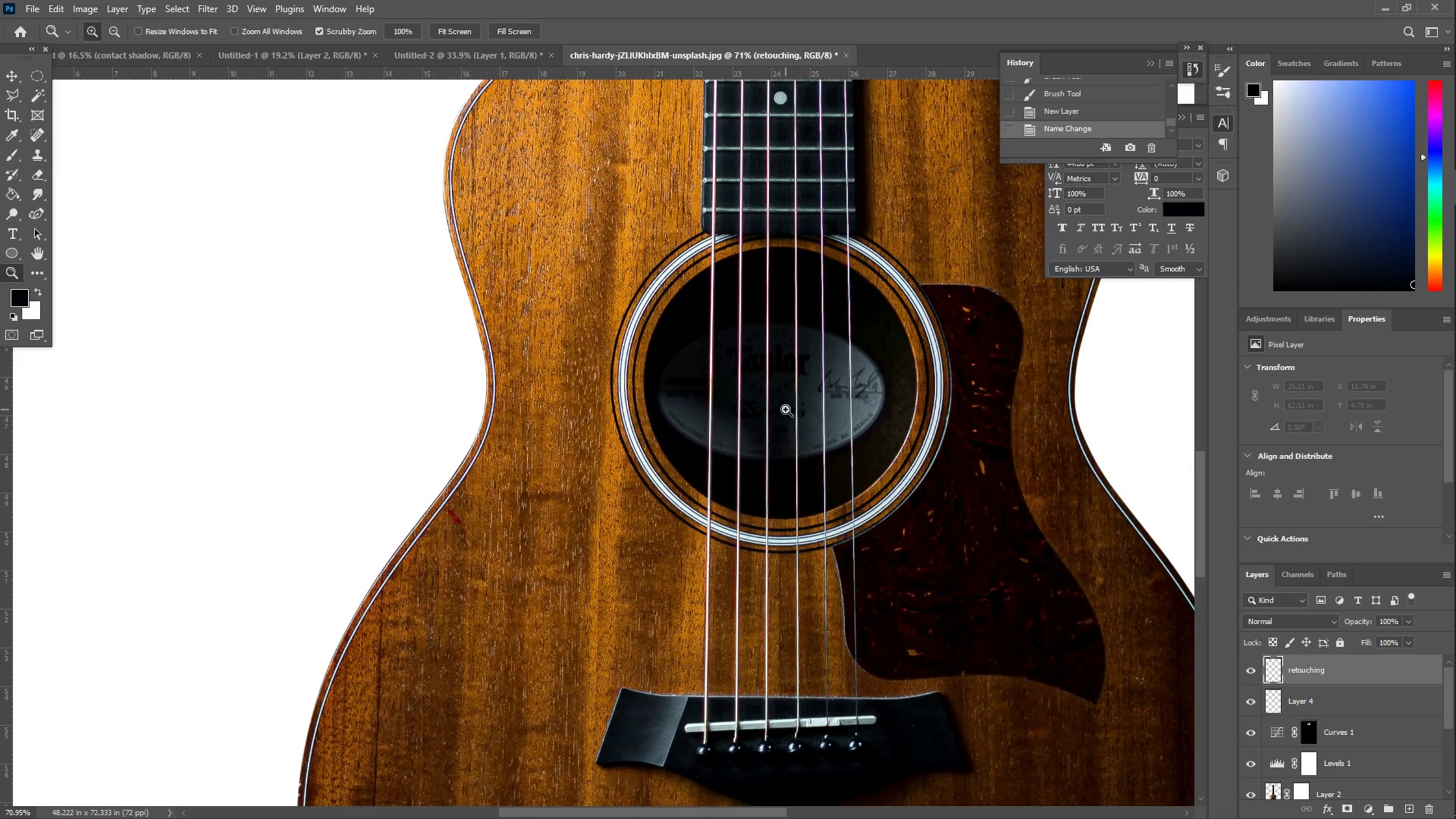 
left_click_drag(start_coordinate=[464, 432], to_coordinate=[533, 442])
 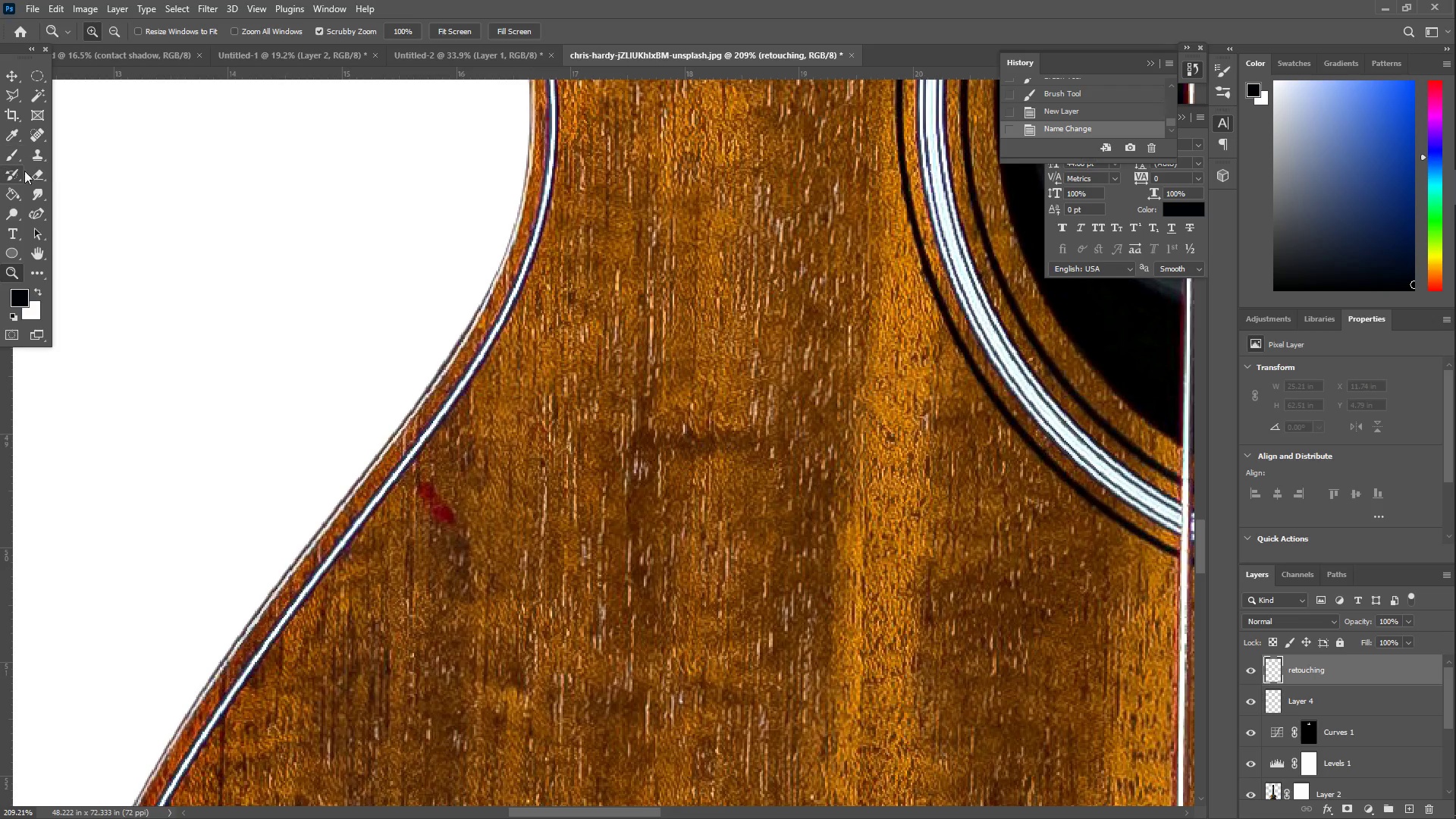 
scroll: coordinate [494, 518], scroll_direction: down, amount: 5.0
 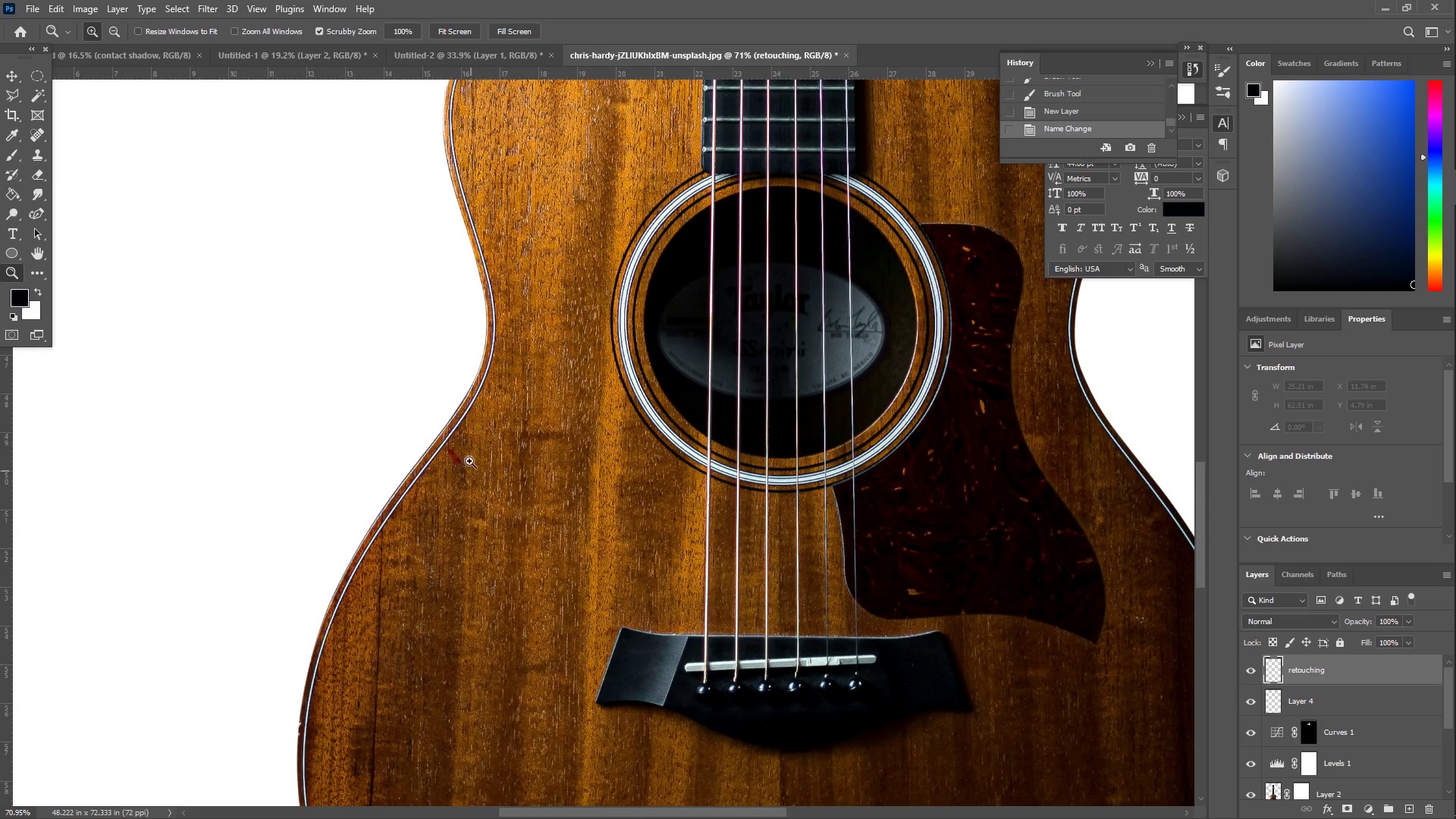 
left_click([42, 168])
 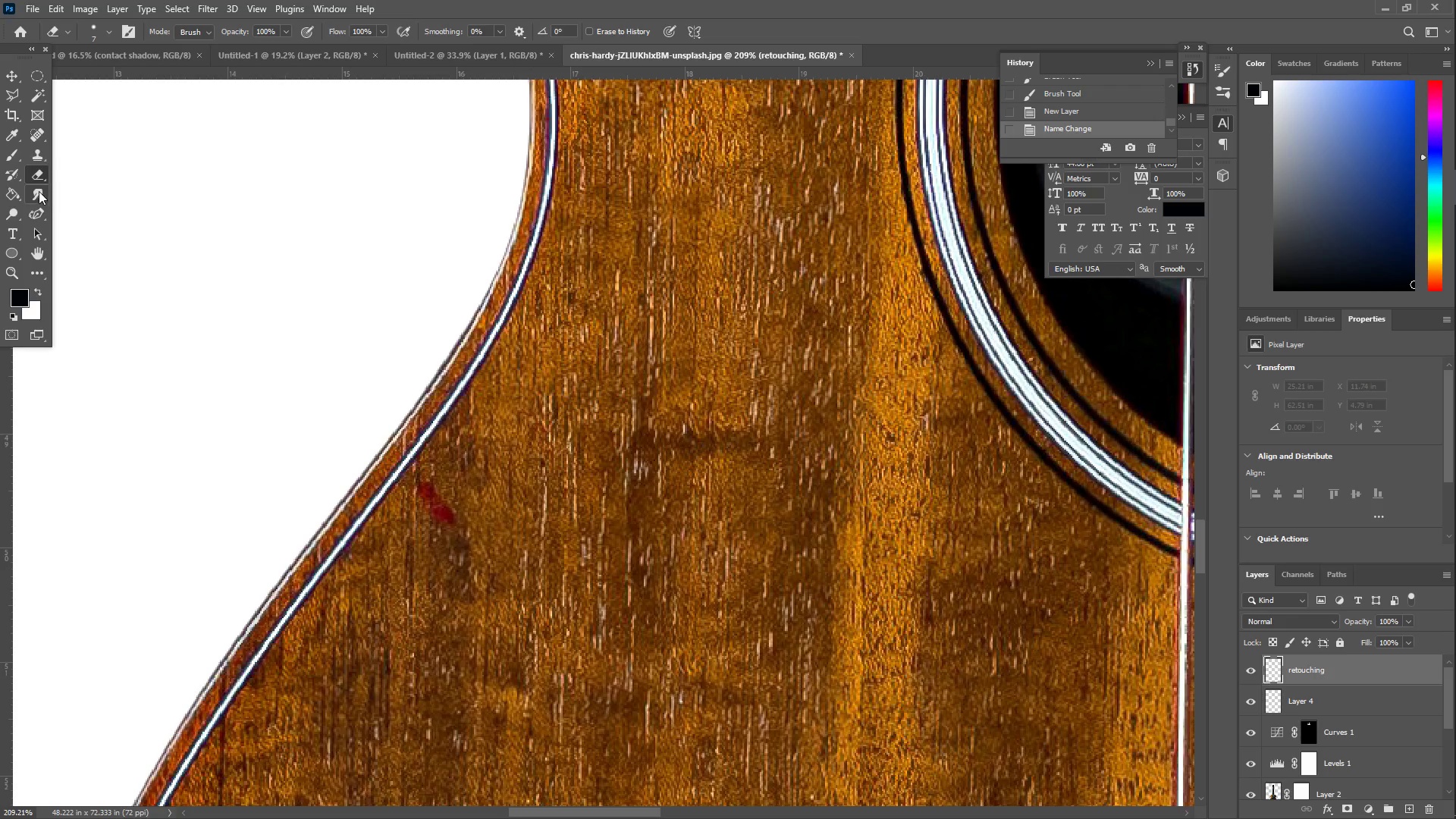 
left_click([39, 190])
 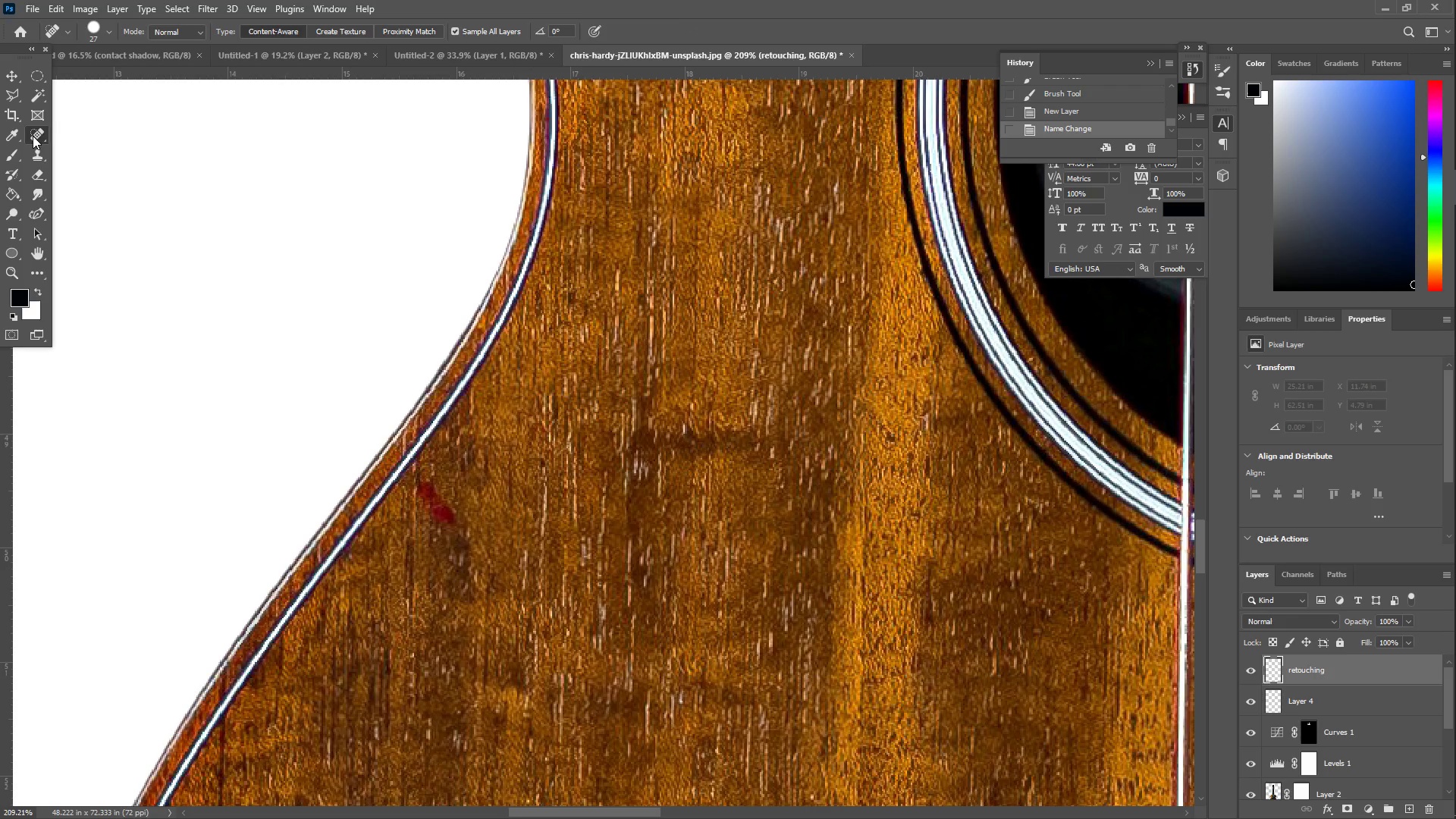 
left_click([80, 133])
 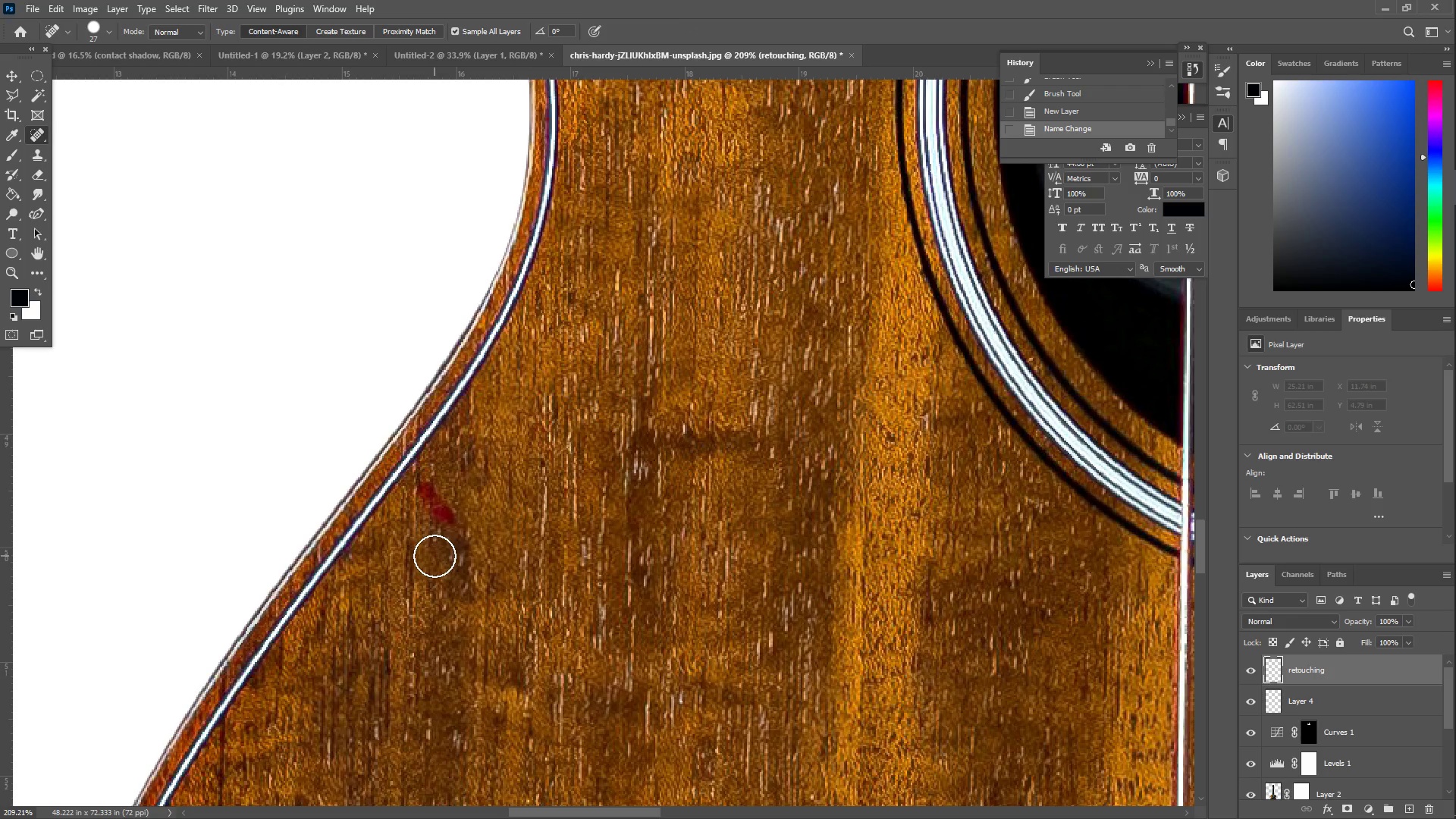 
left_click_drag(start_coordinate=[463, 532], to_coordinate=[428, 488])
 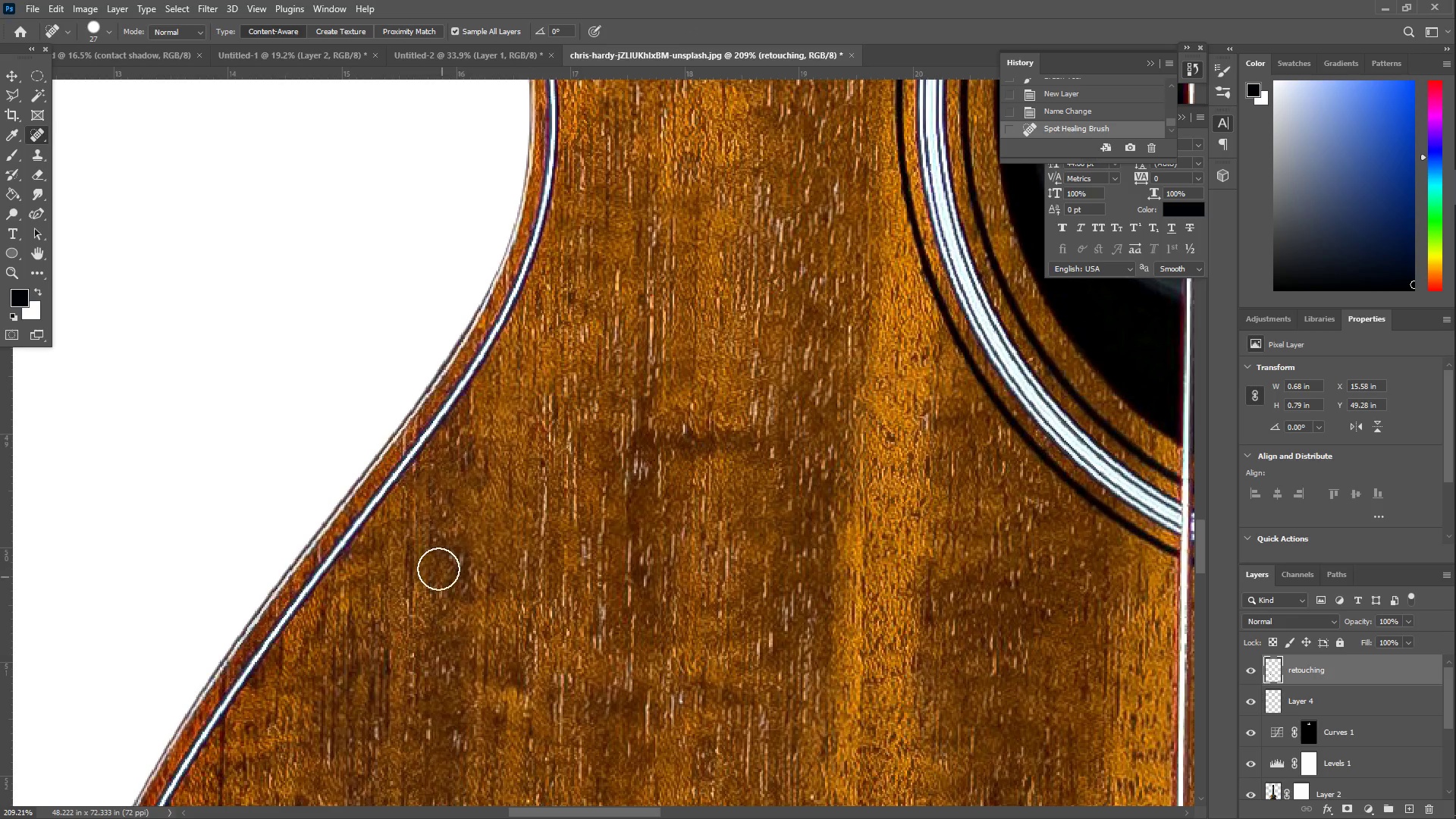 
key(Z)
 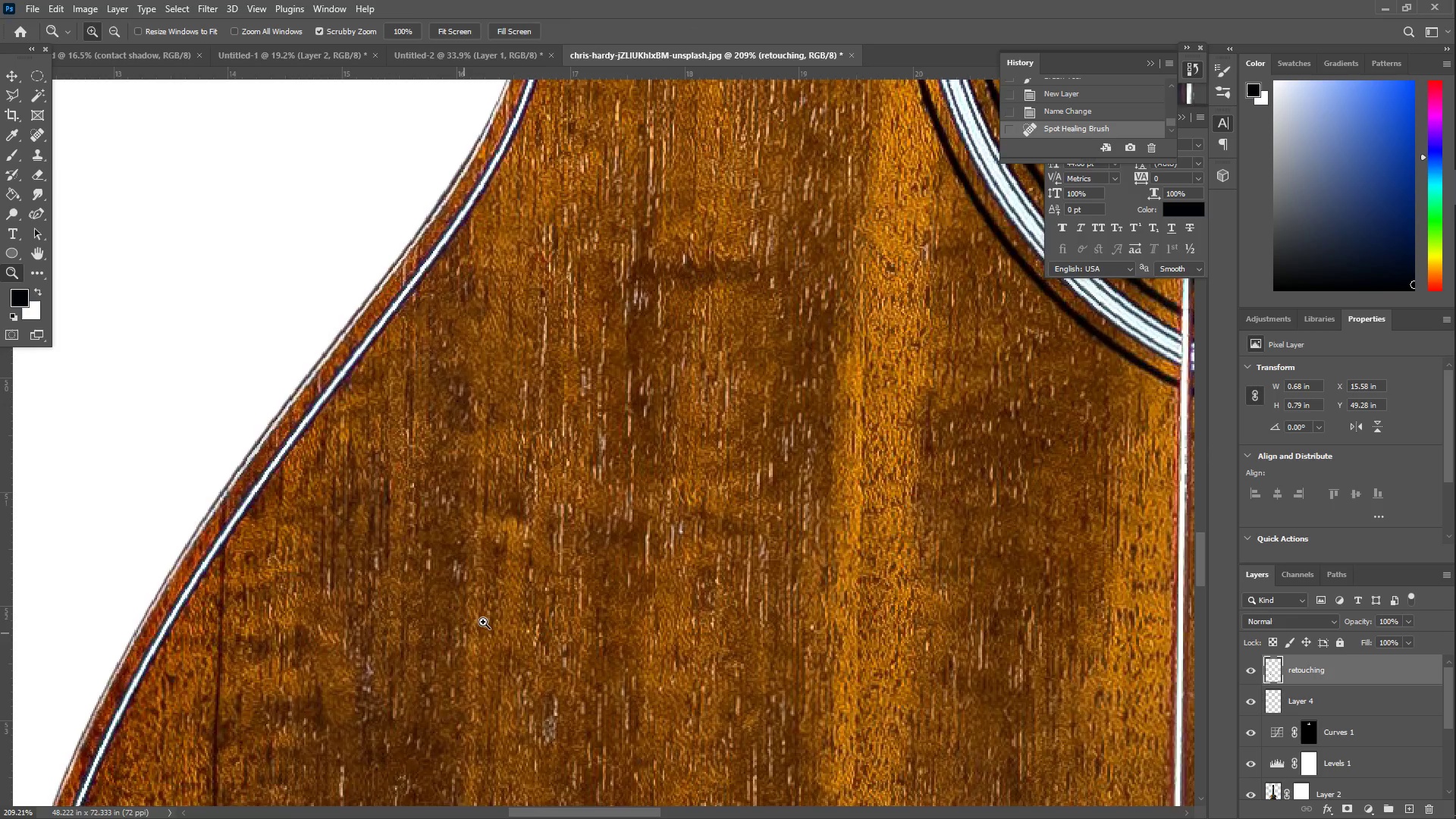 
left_click_drag(start_coordinate=[573, 599], to_coordinate=[546, 582])
 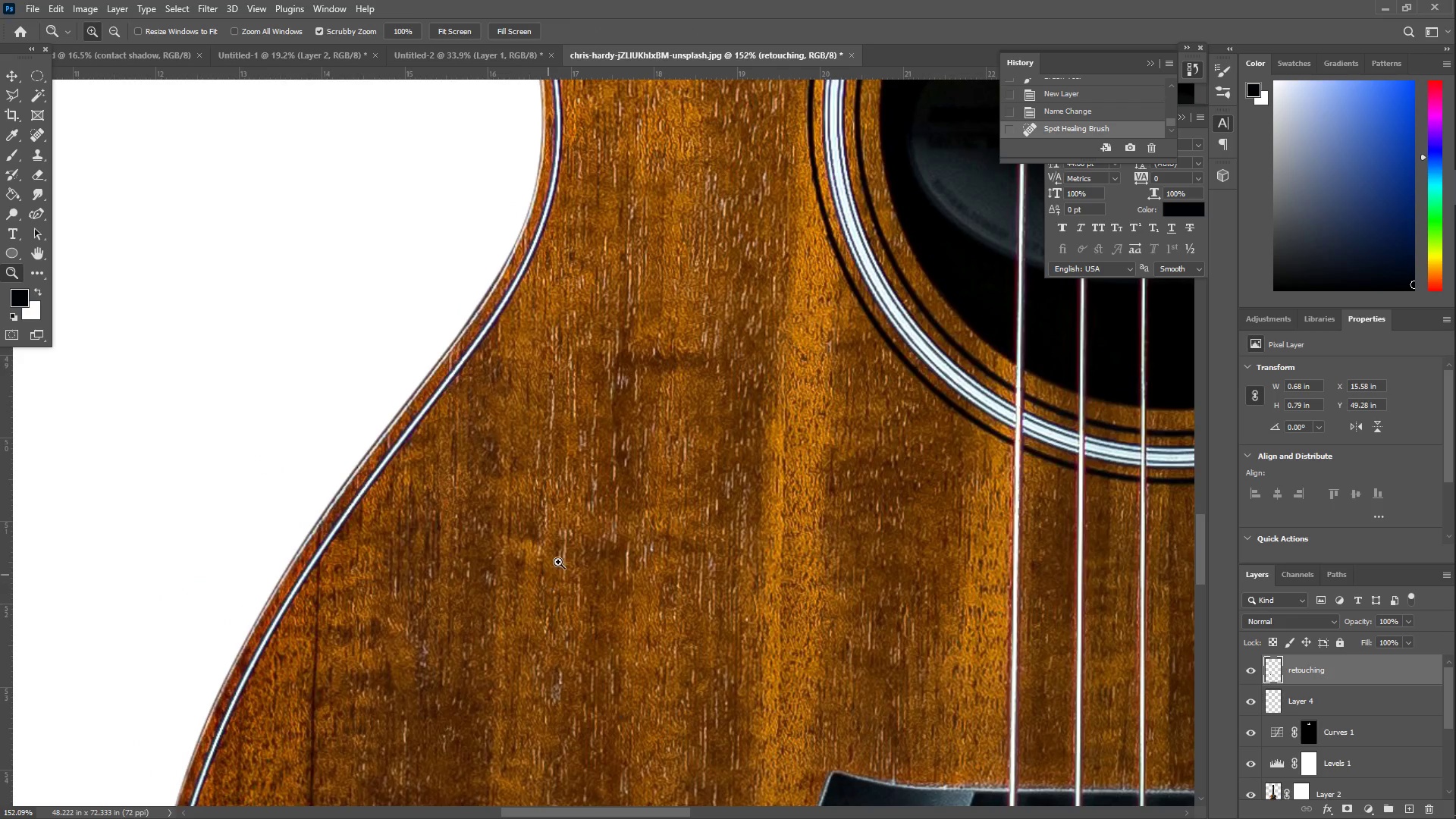 
scroll: coordinate [448, 658], scroll_direction: down, amount: 14.0
 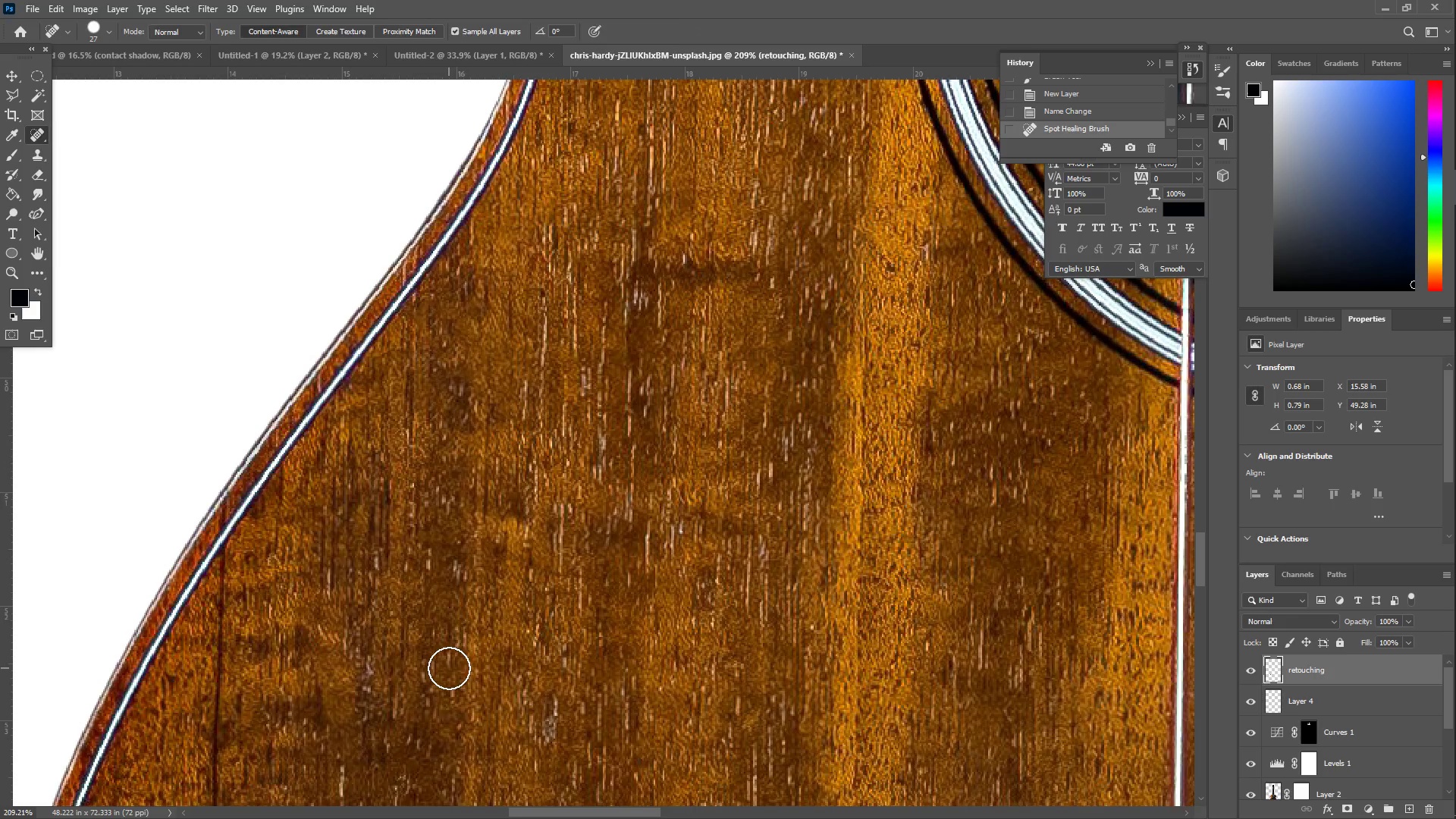 
hold_key(key=Space, duration=0.69)
 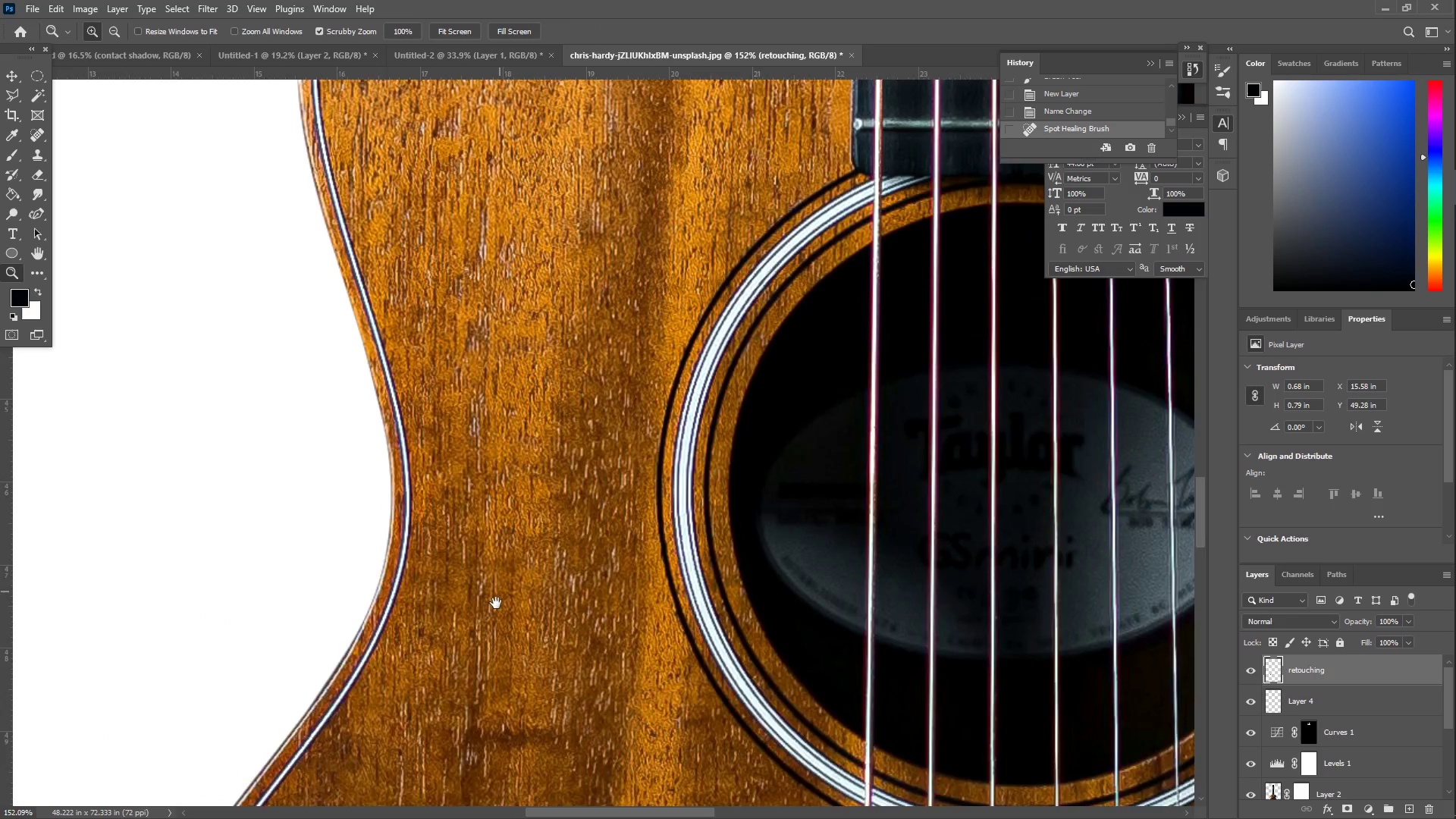 
left_click_drag(start_coordinate=[675, 405], to_coordinate=[558, 603])
 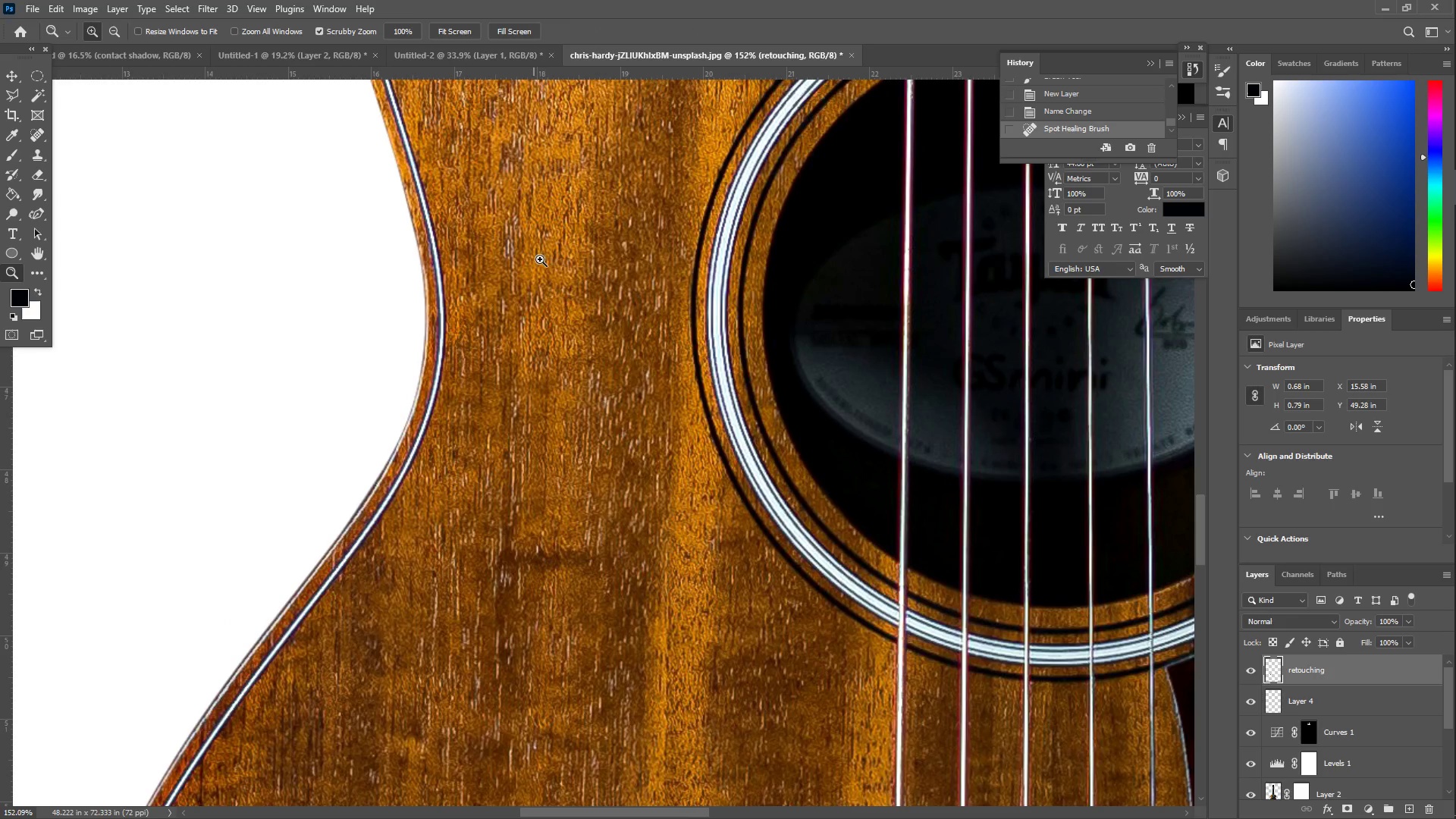 
hold_key(key=Space, duration=1.53)
 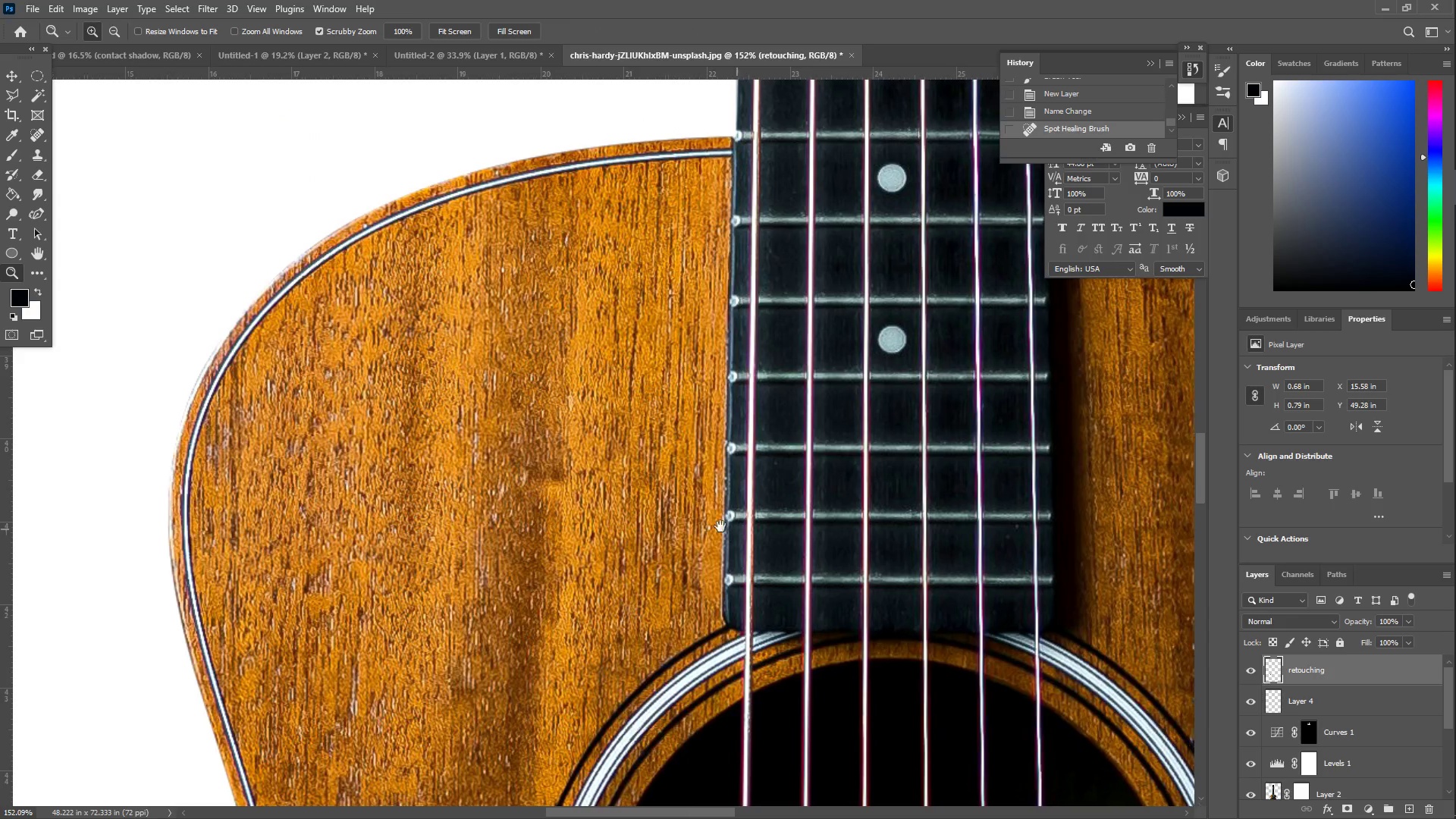 
left_click_drag(start_coordinate=[536, 406], to_coordinate=[478, 670])
 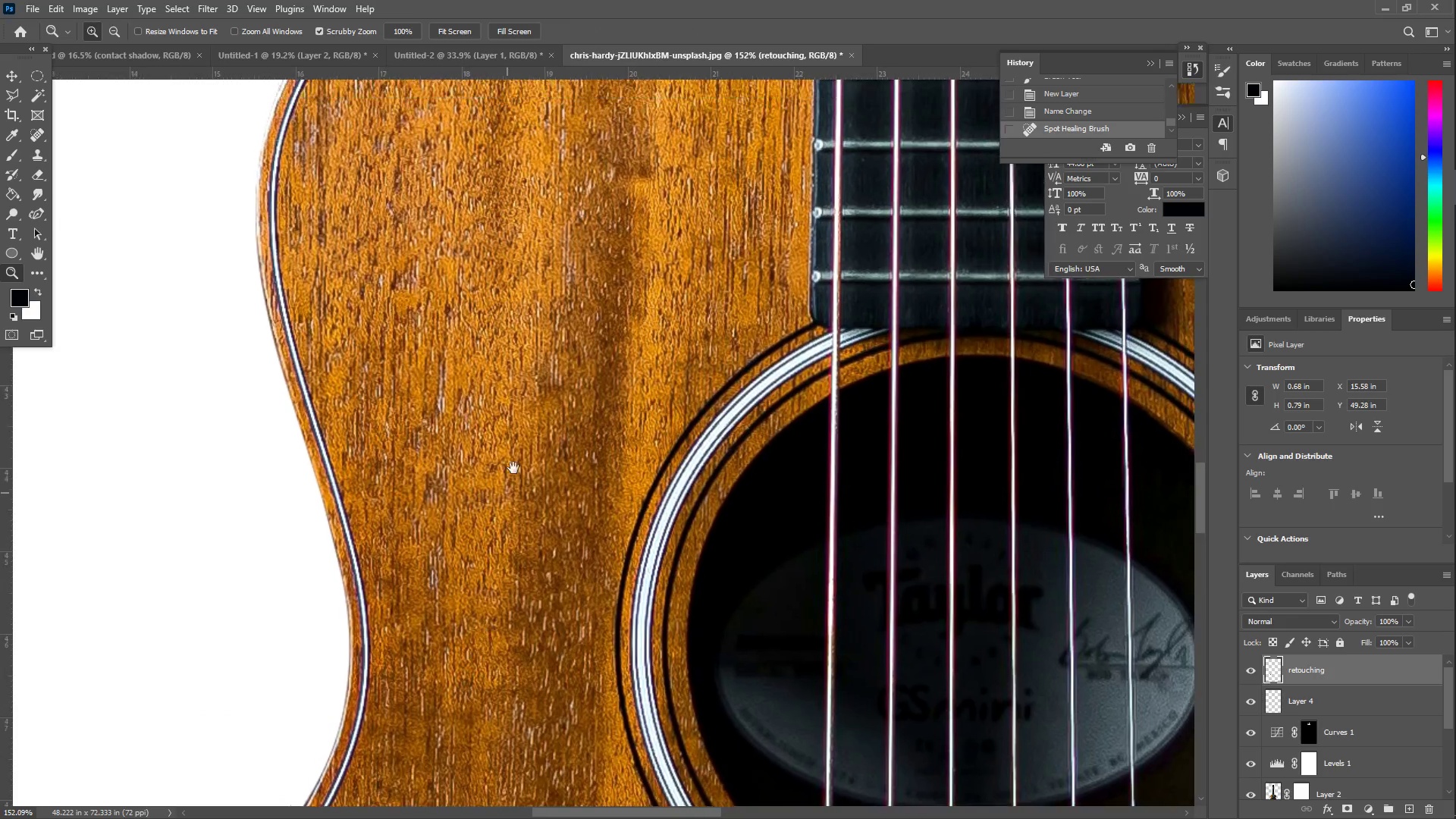 
left_click_drag(start_coordinate=[559, 318], to_coordinate=[482, 592])
 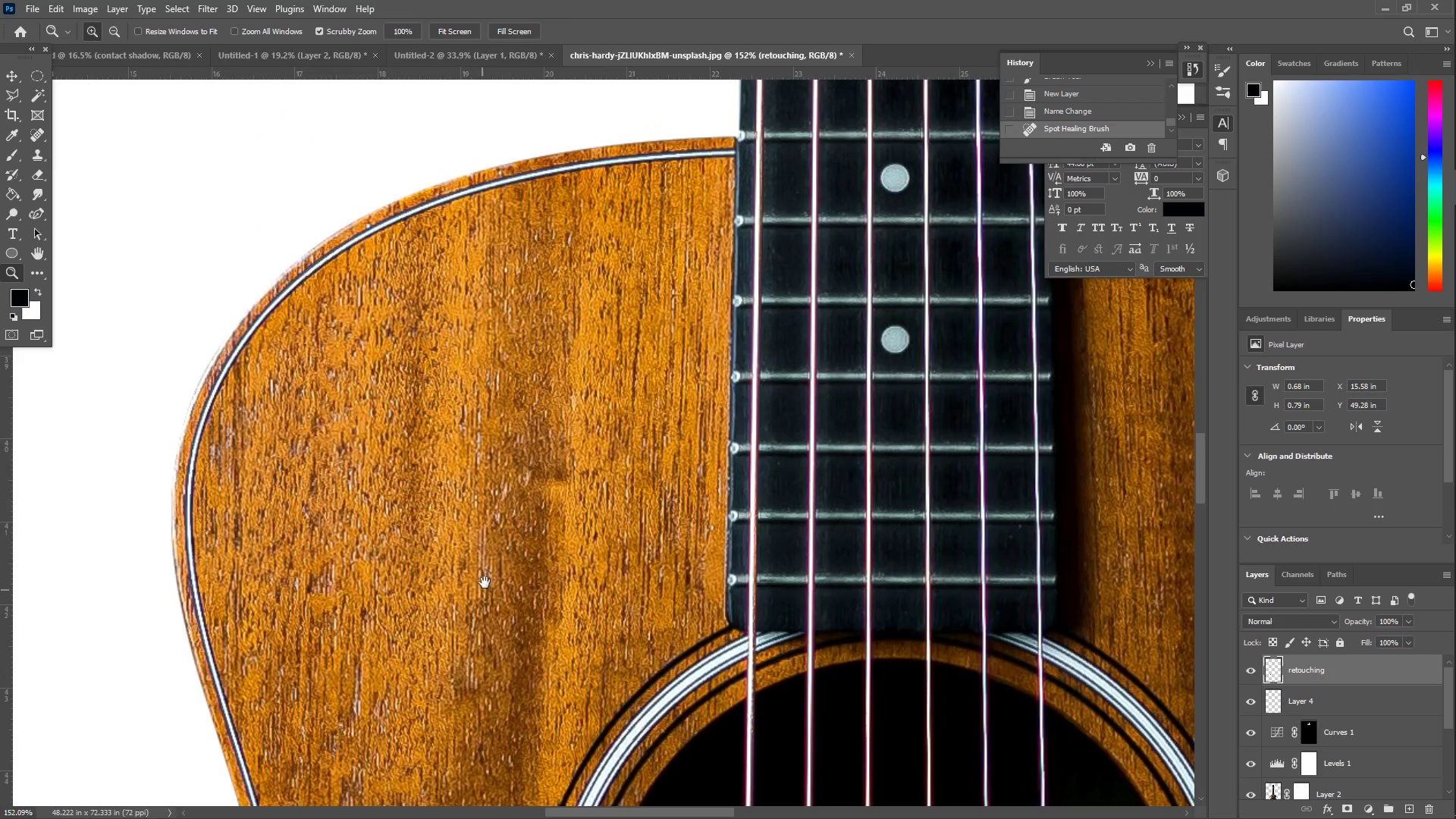 
hold_key(key=Space, duration=1.52)
 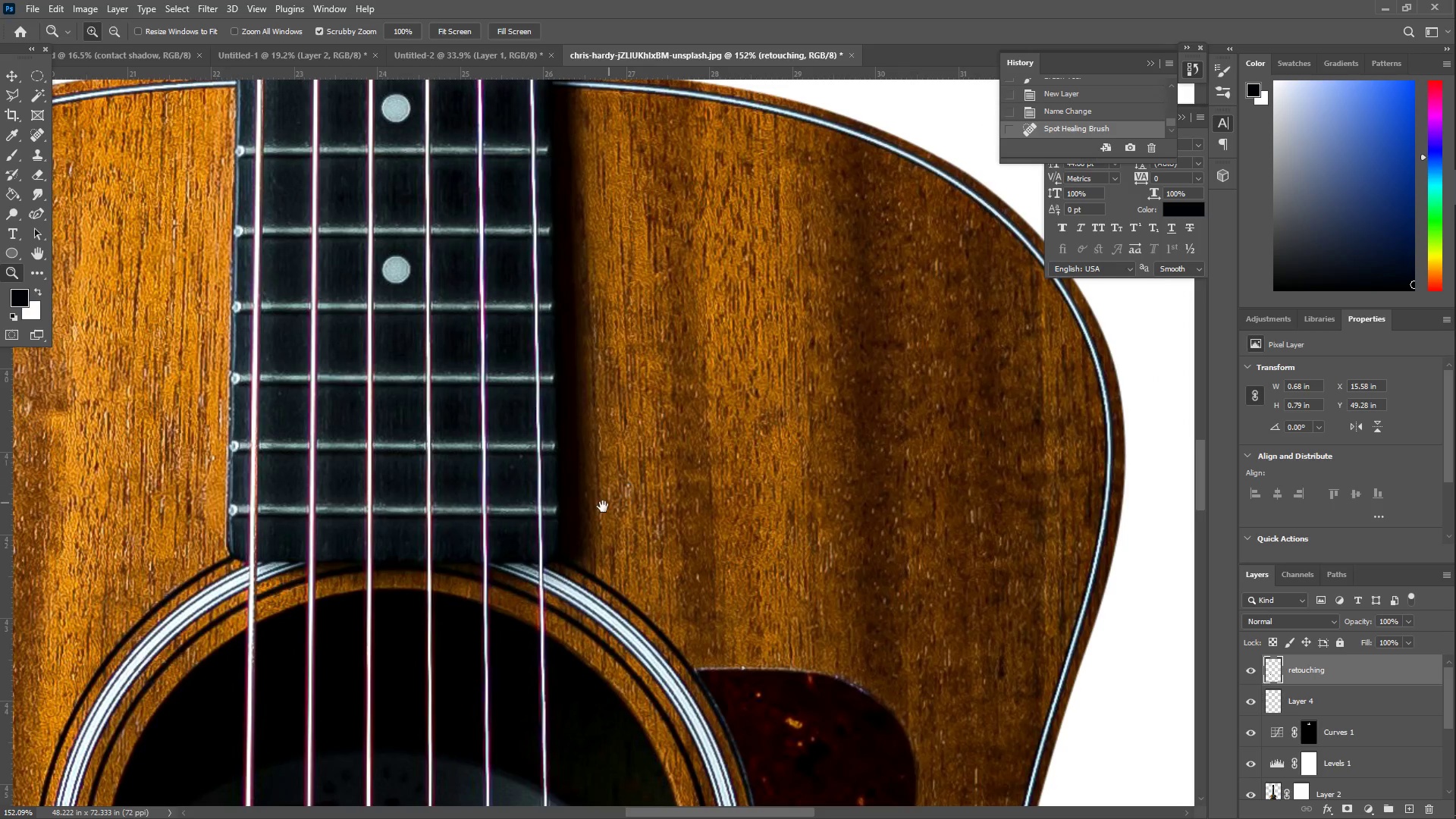 
left_click_drag(start_coordinate=[742, 529], to_coordinate=[353, 449])
 